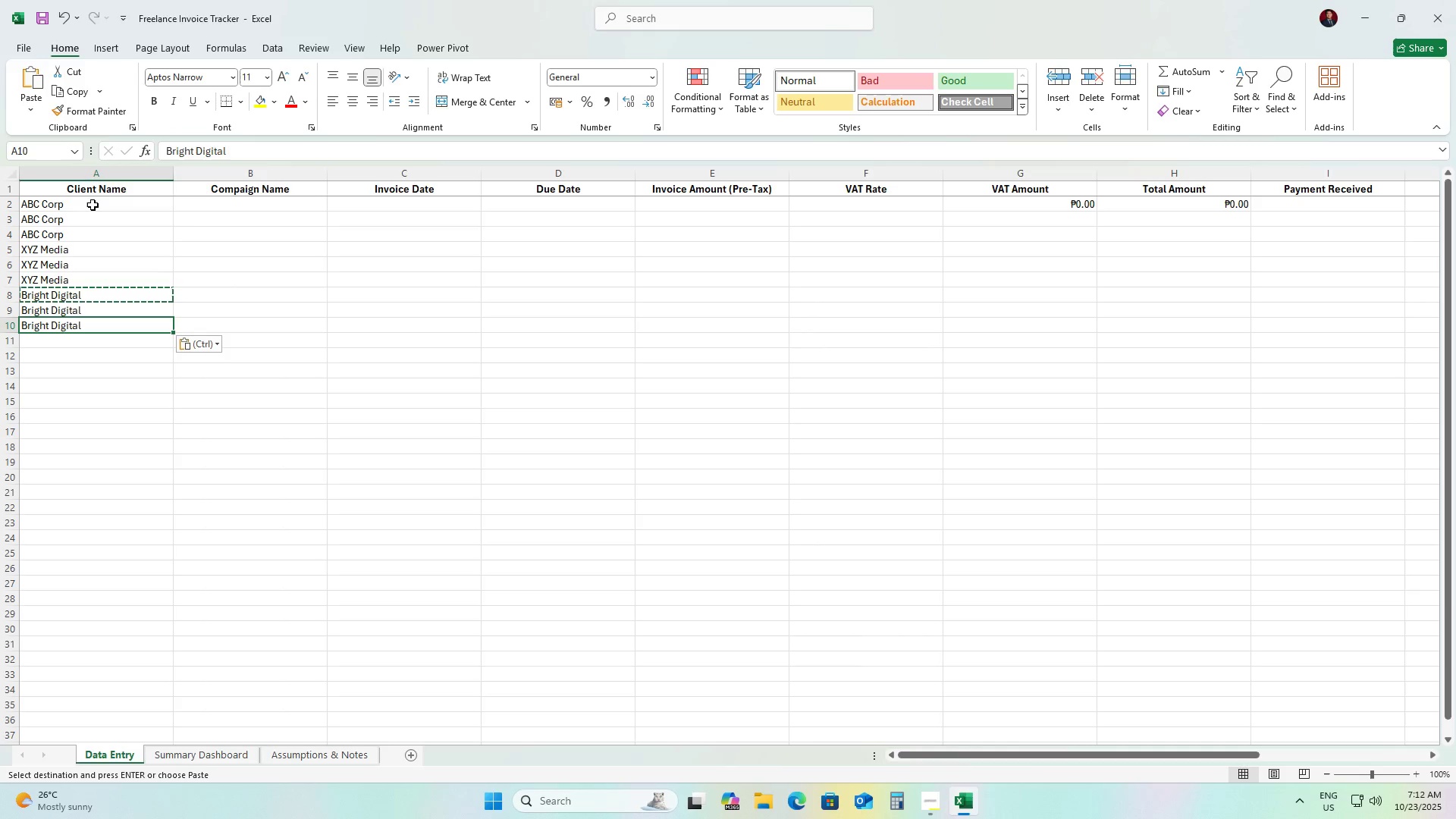 
key(Control+V)
 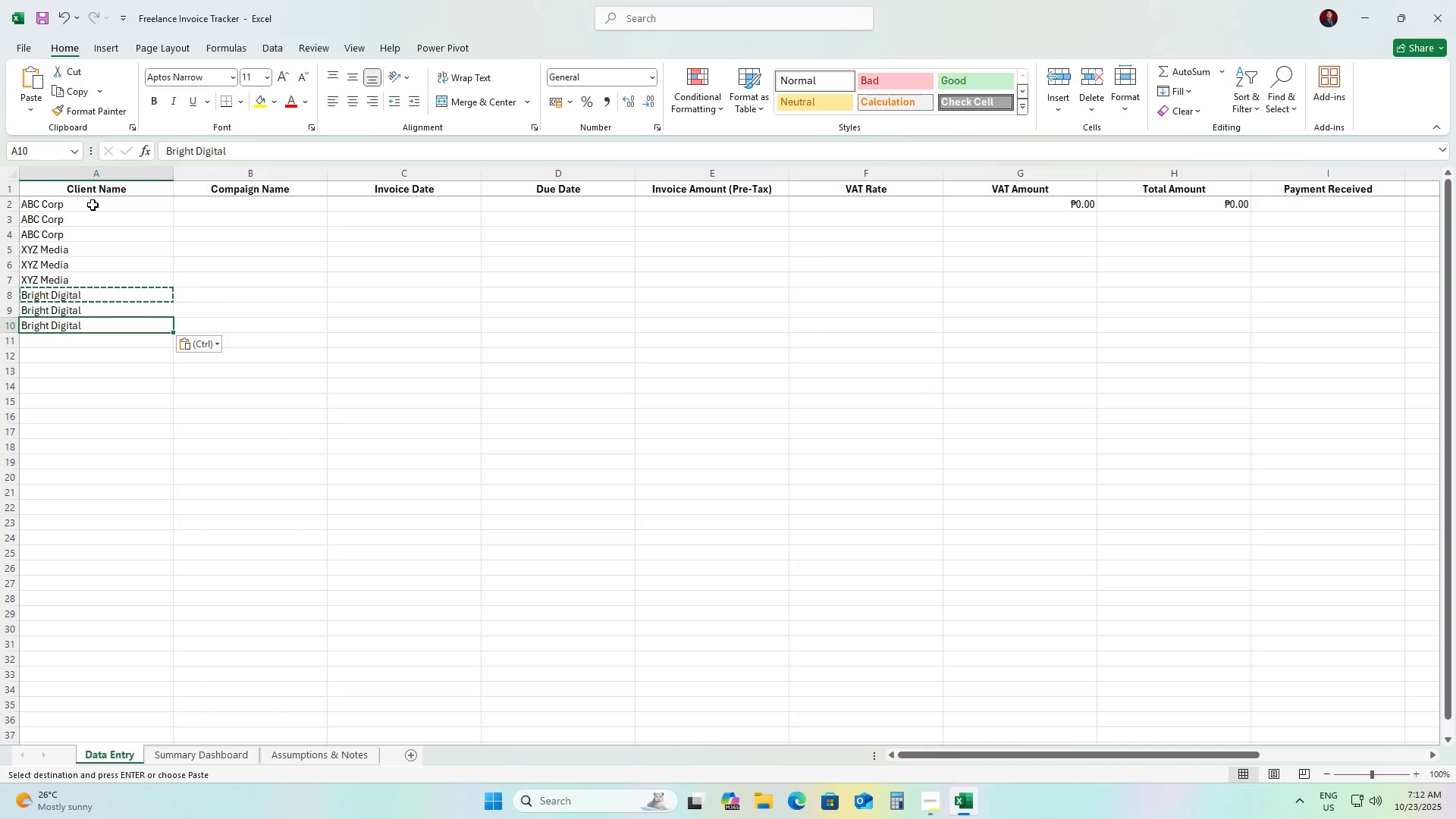 
key(ArrowDown)
 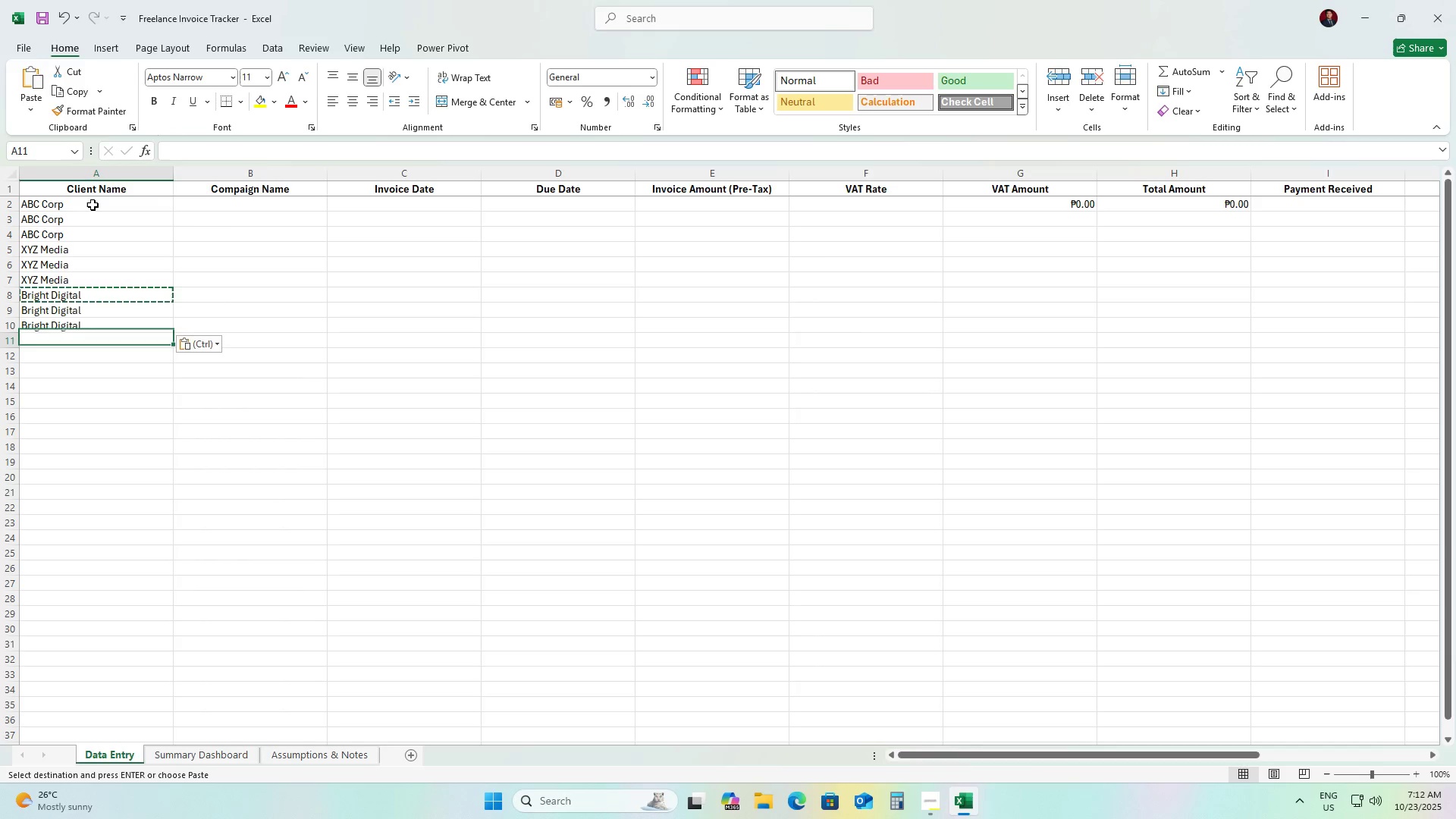 
key(Control+ControlLeft)
 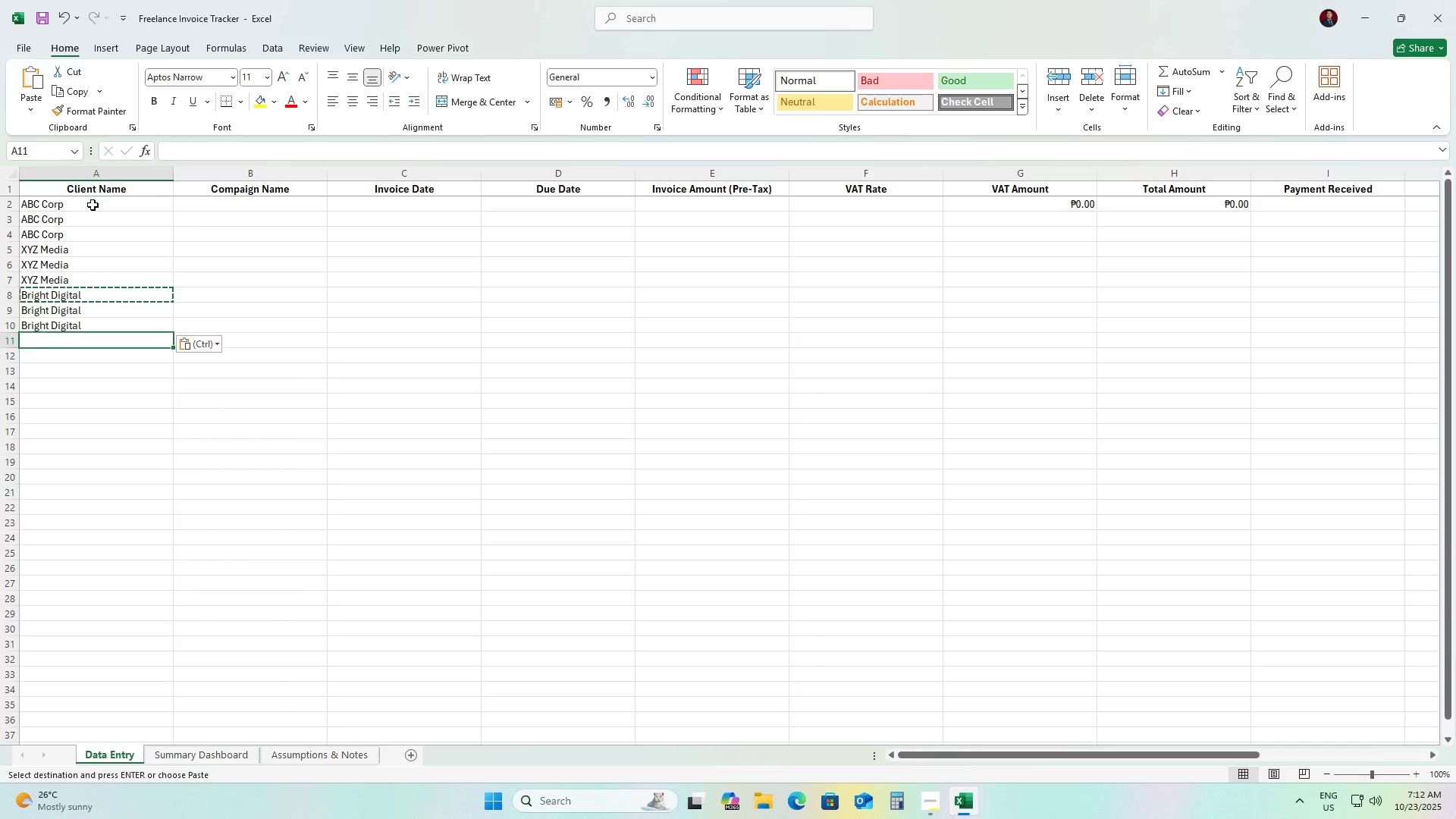 
key(Control+V)
 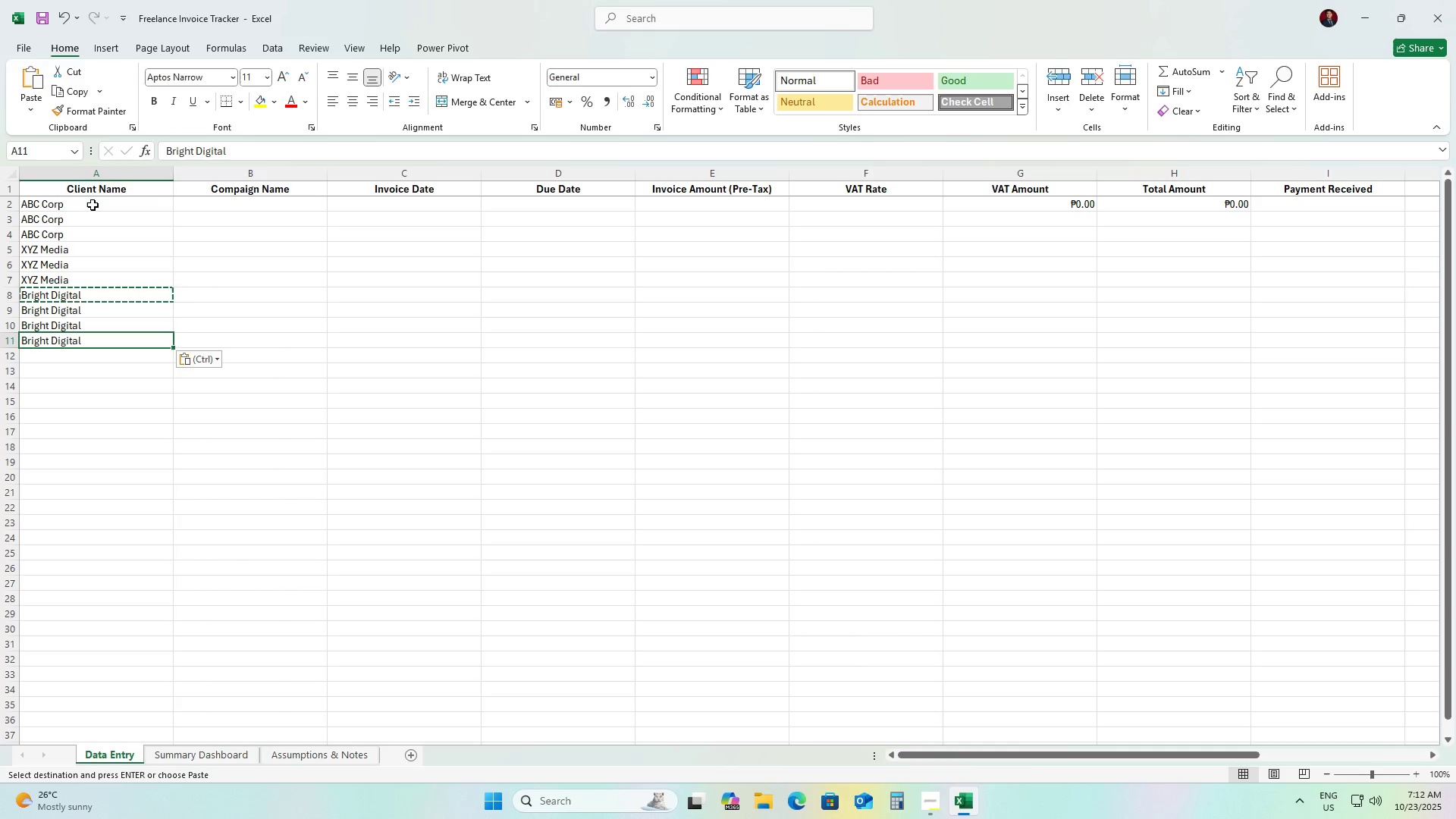 
key(ArrowRight)
 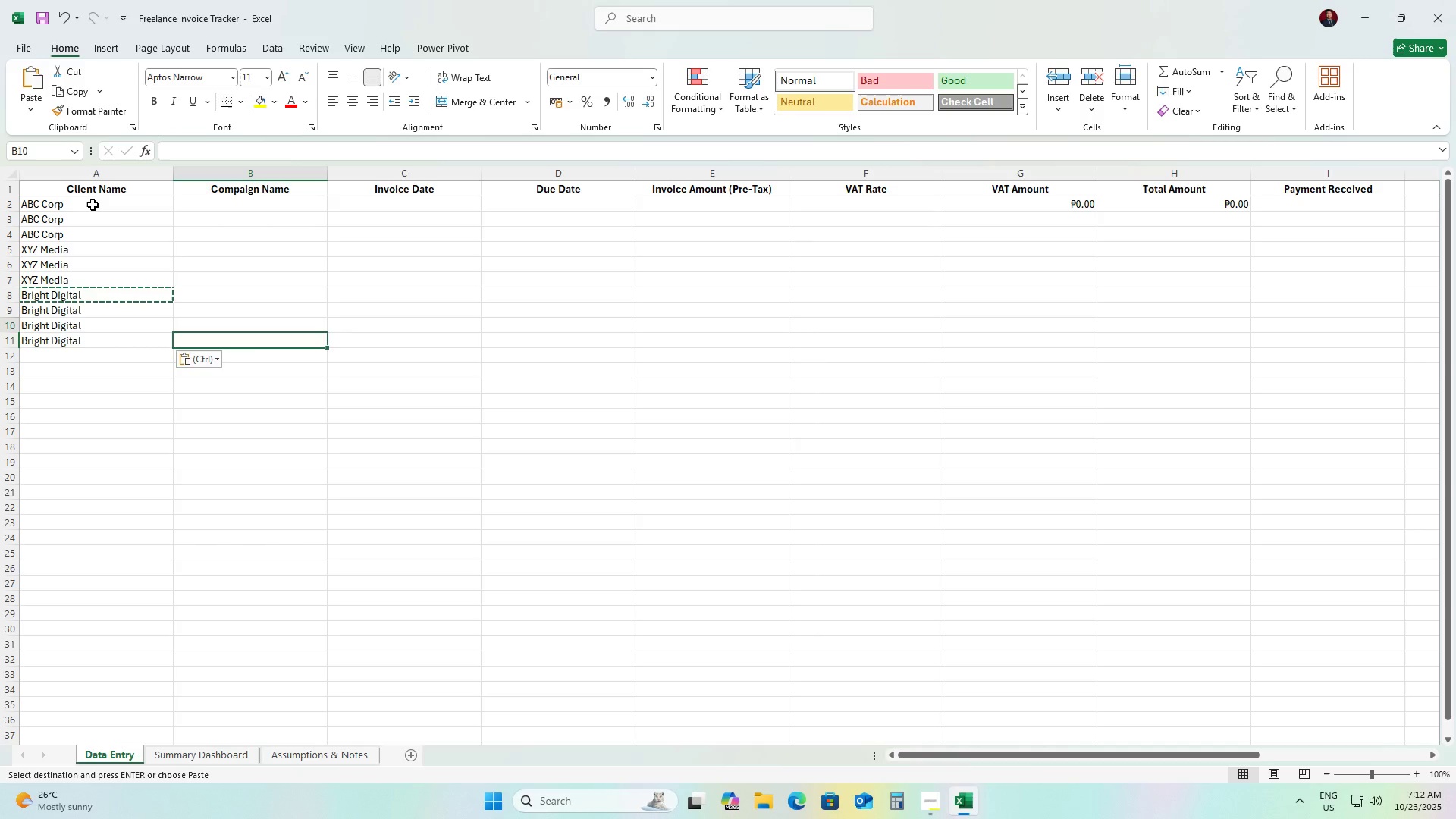 
key(ArrowUp)
 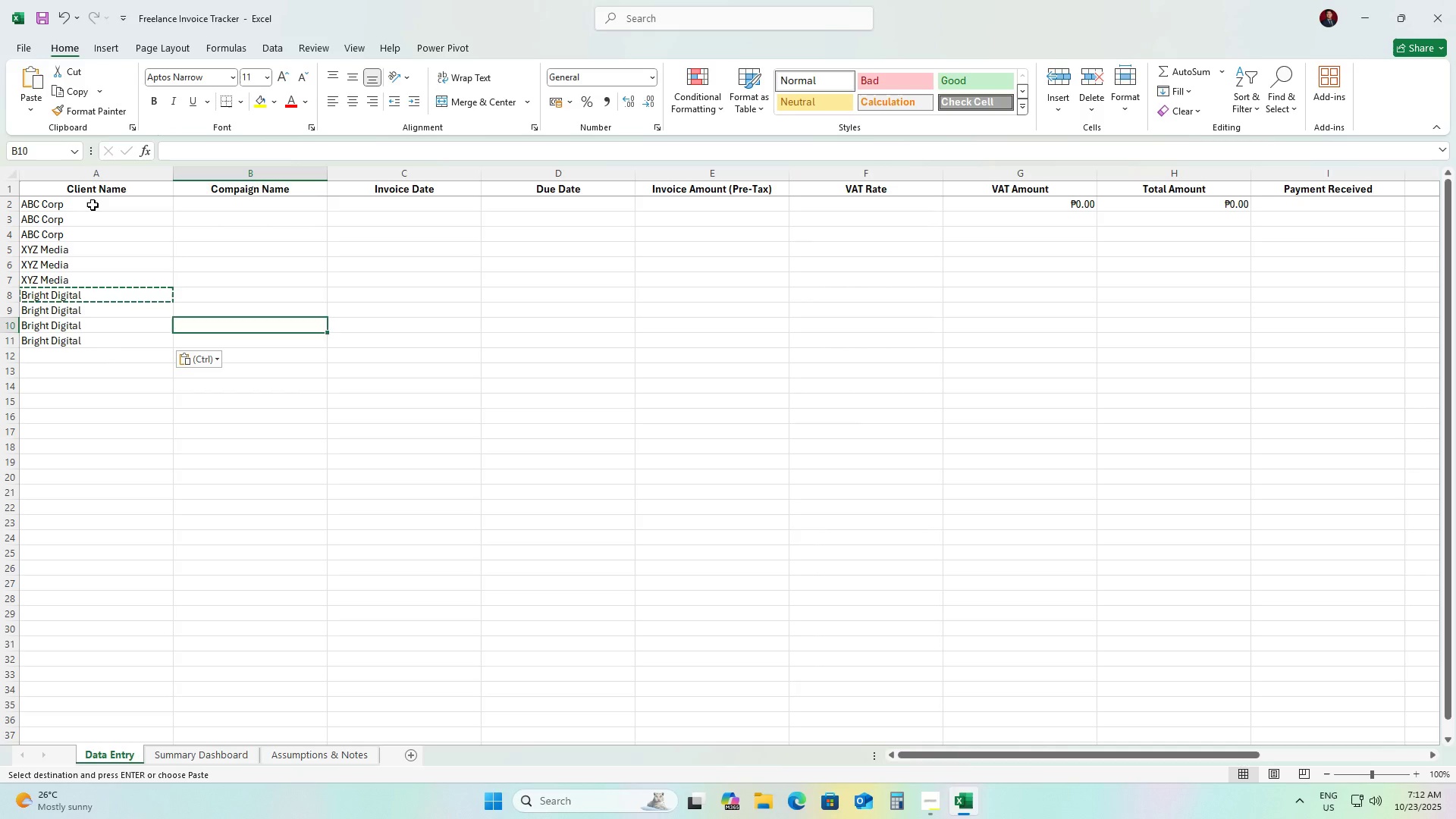 
hold_key(key=ArrowUp, duration=0.76)
 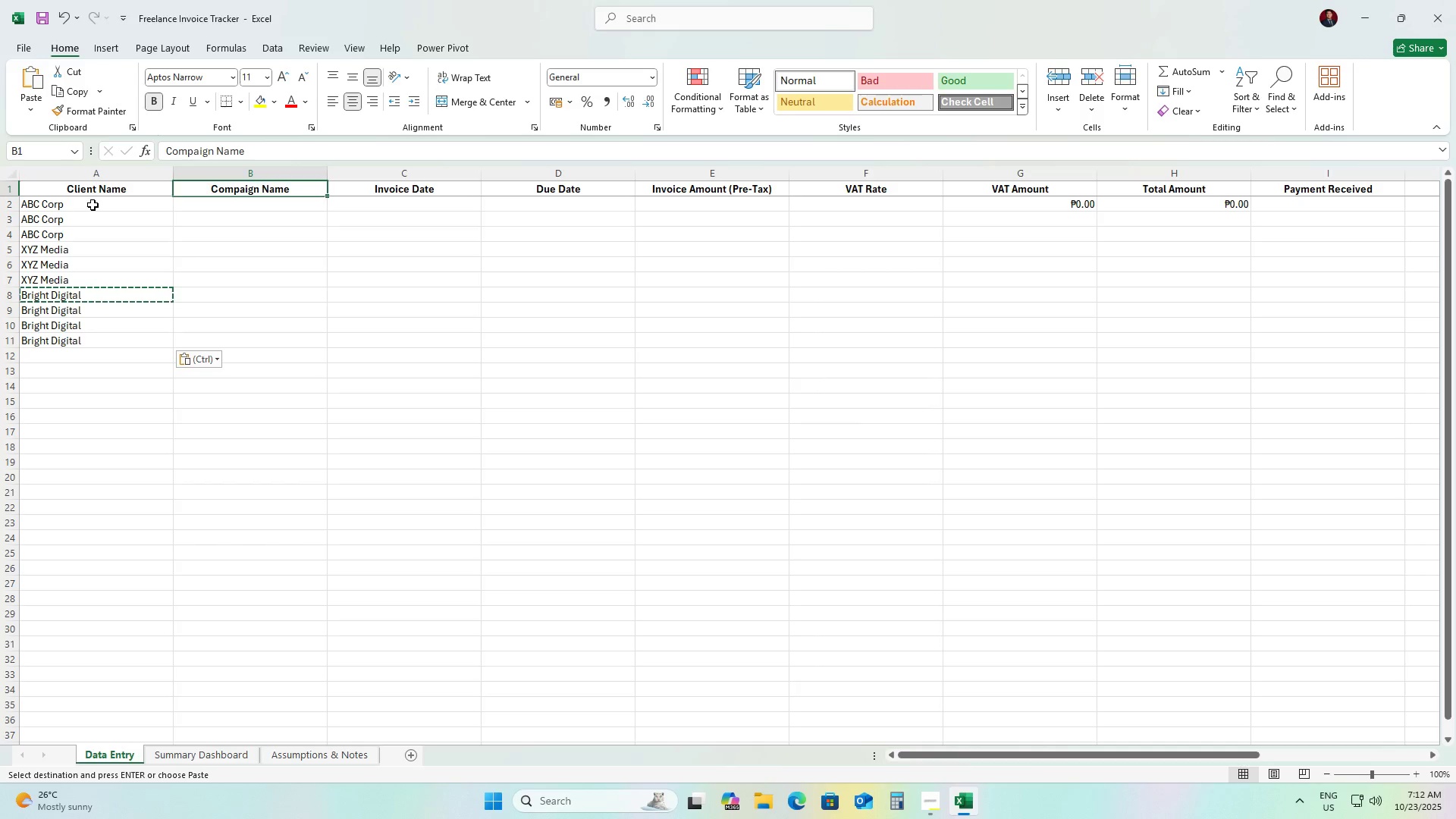 
key(ArrowDown)
 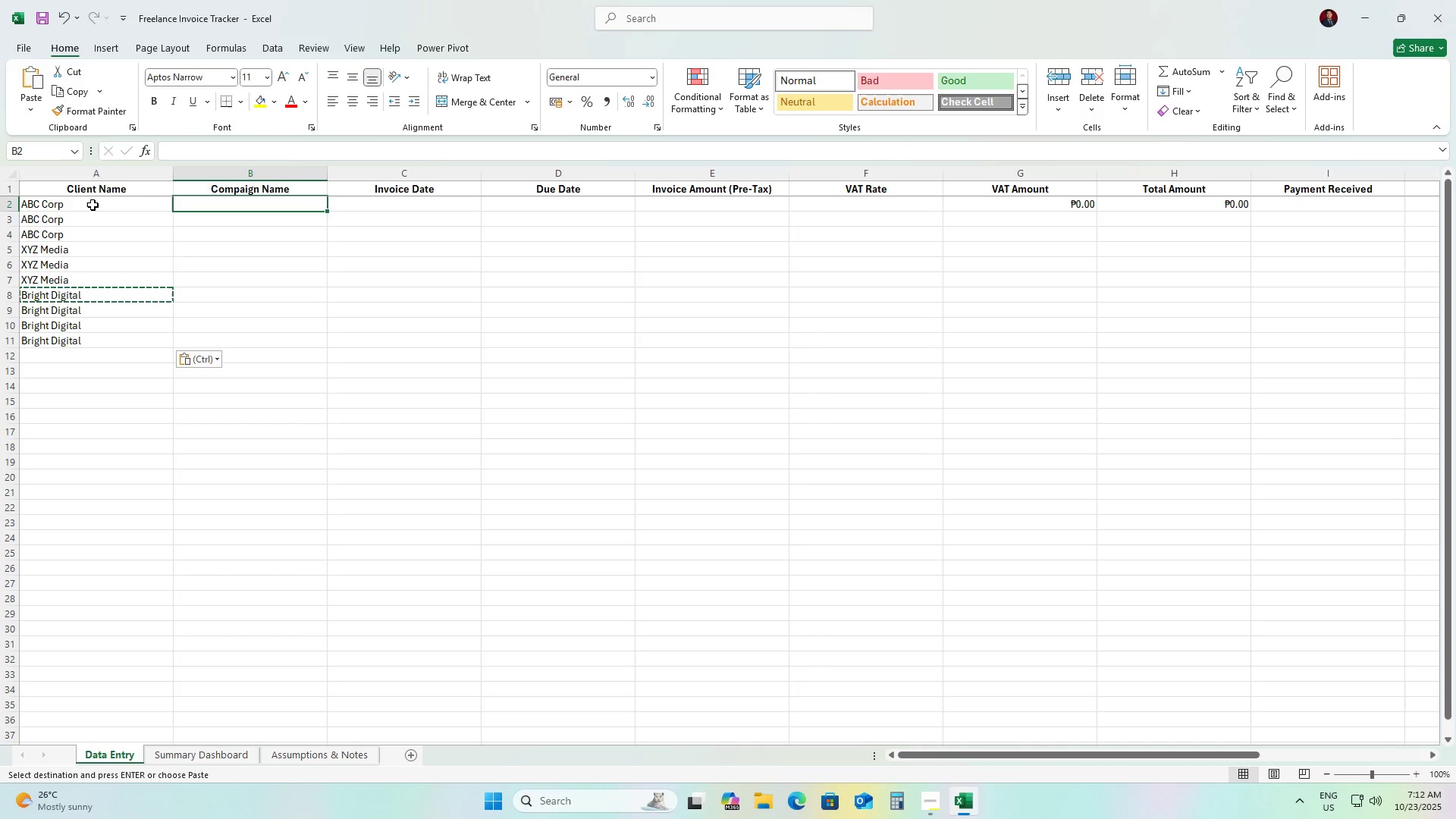 
type(Facebook Ads)
 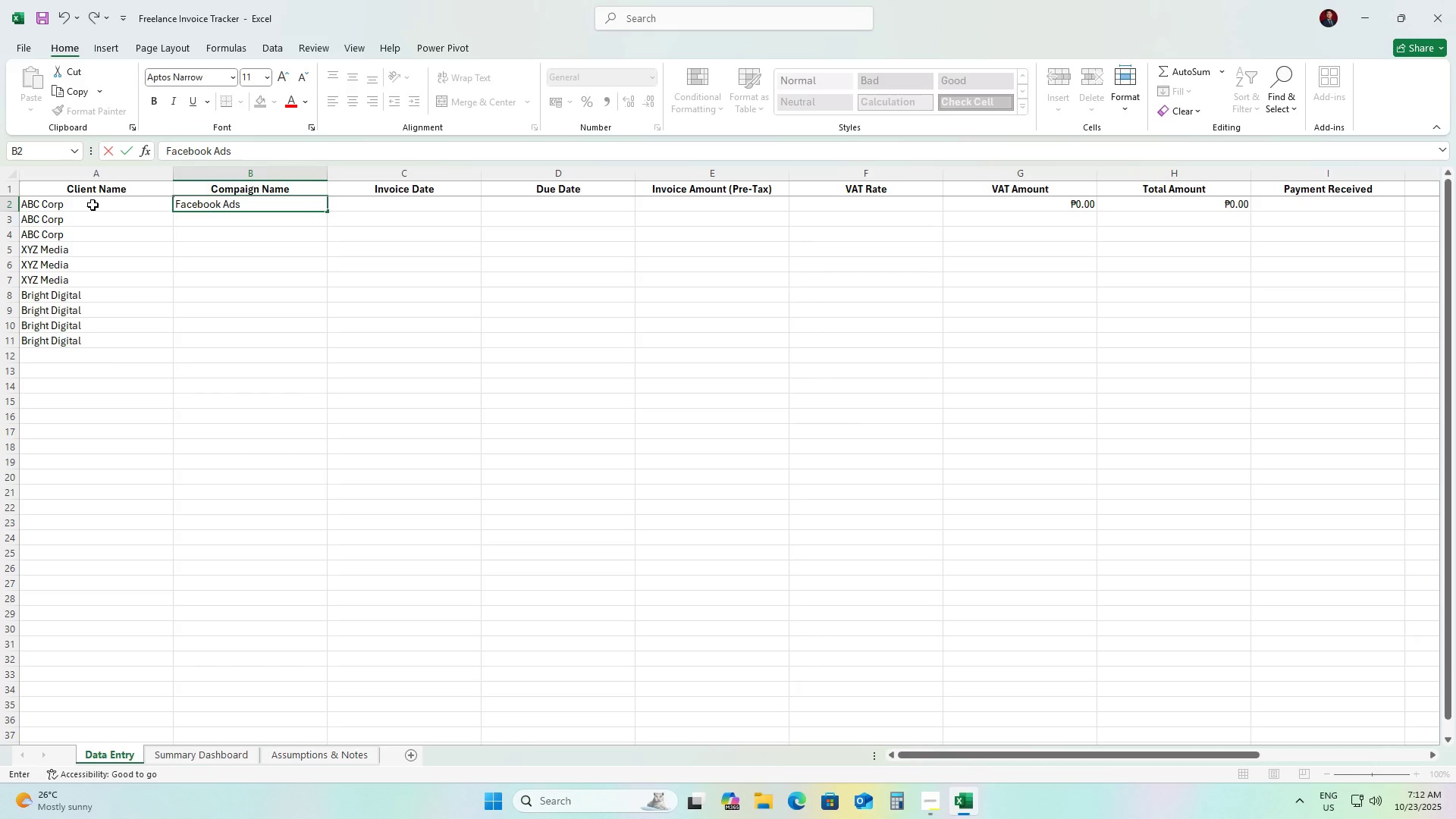 
key(ArrowDown)
 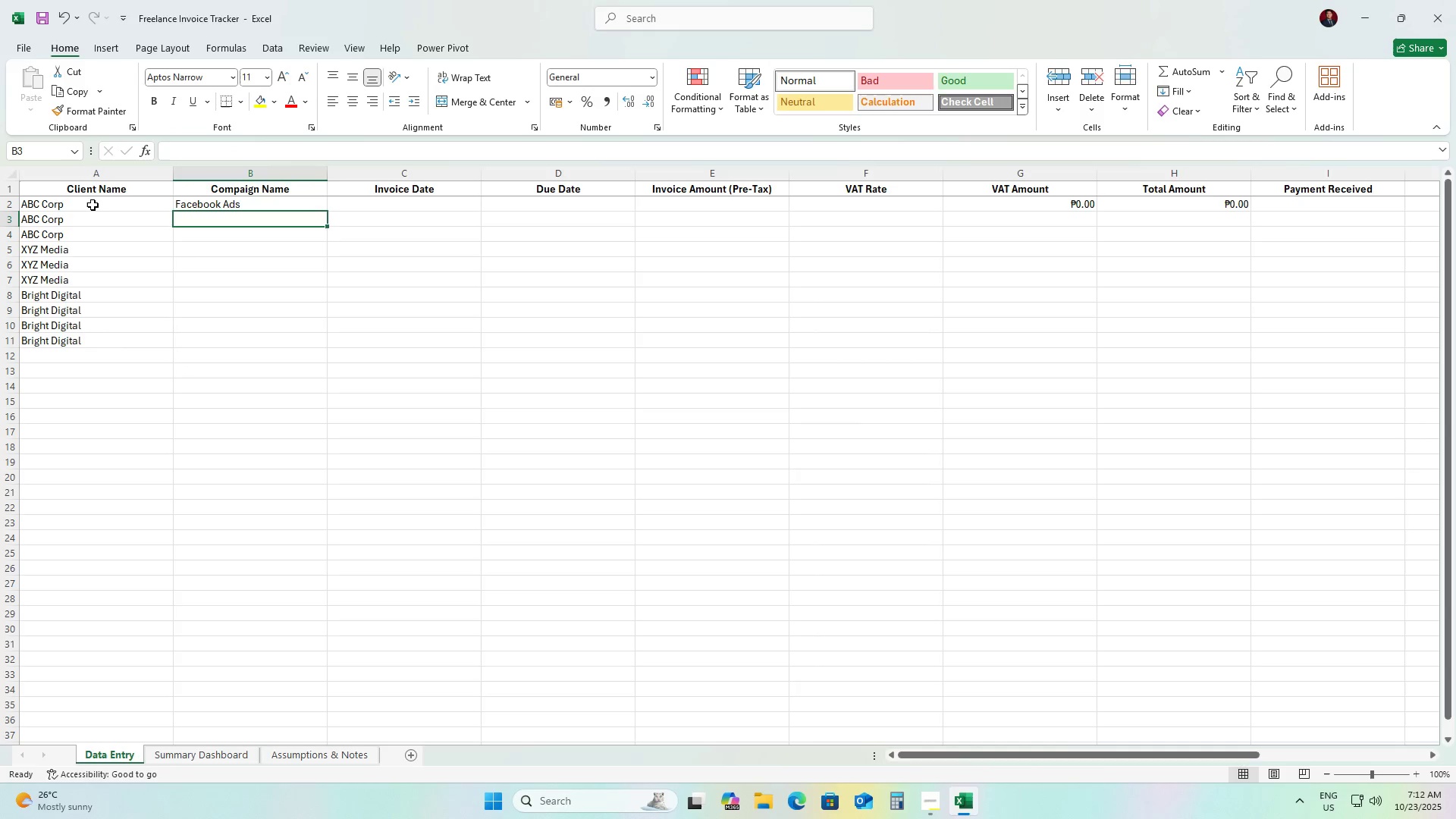 
type(Google Ads)
 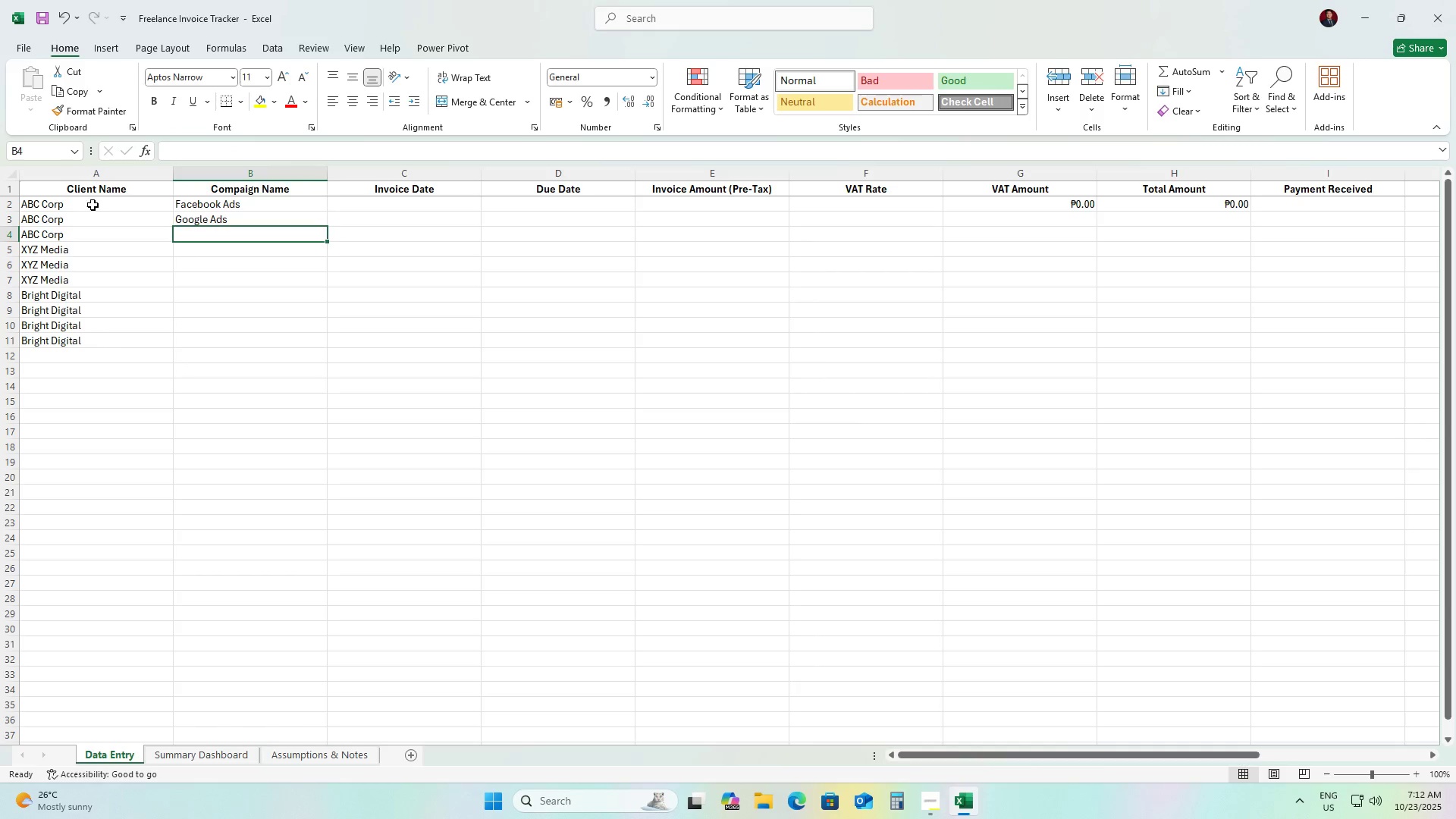 
 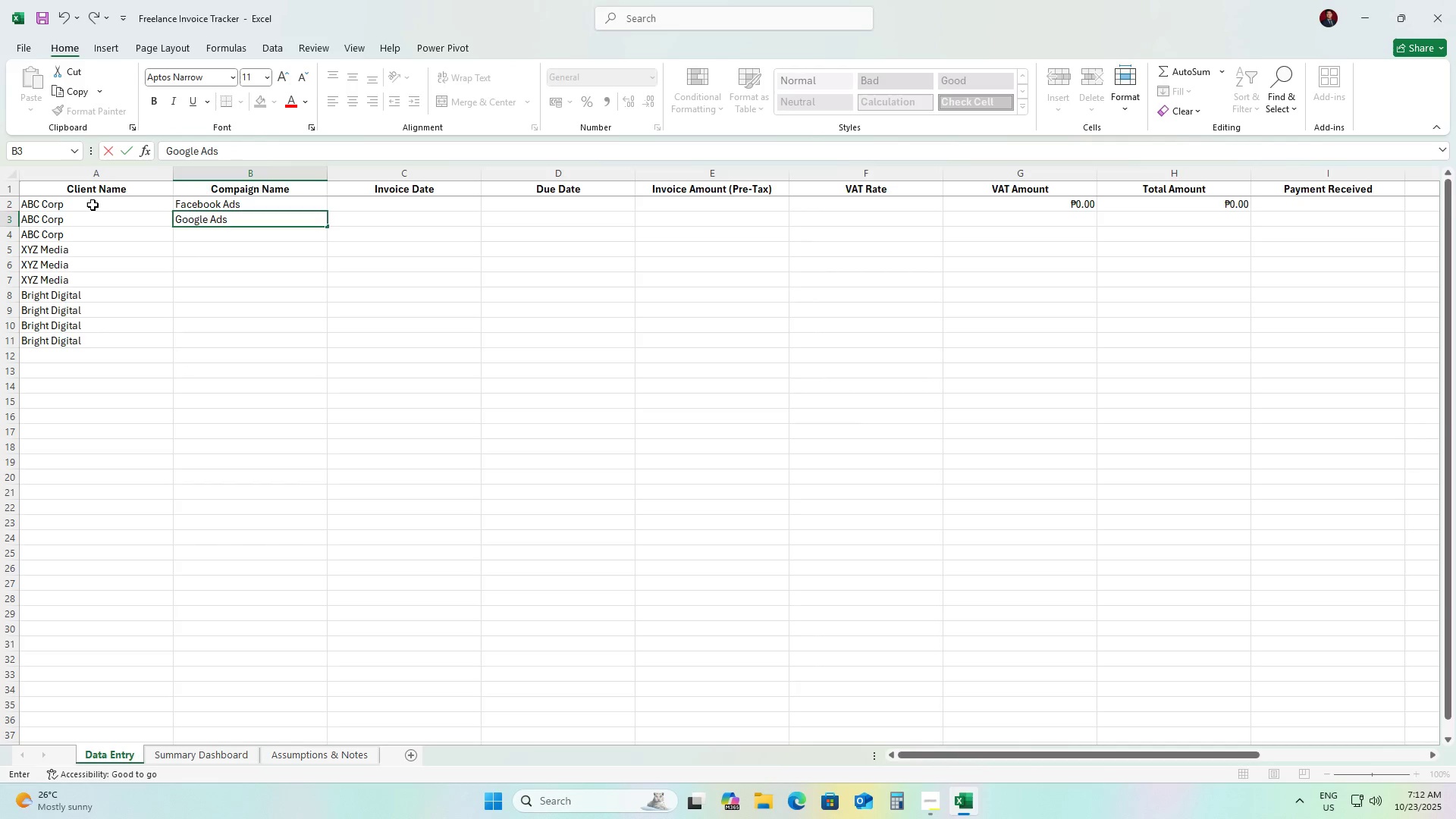 
key(ArrowDown)
 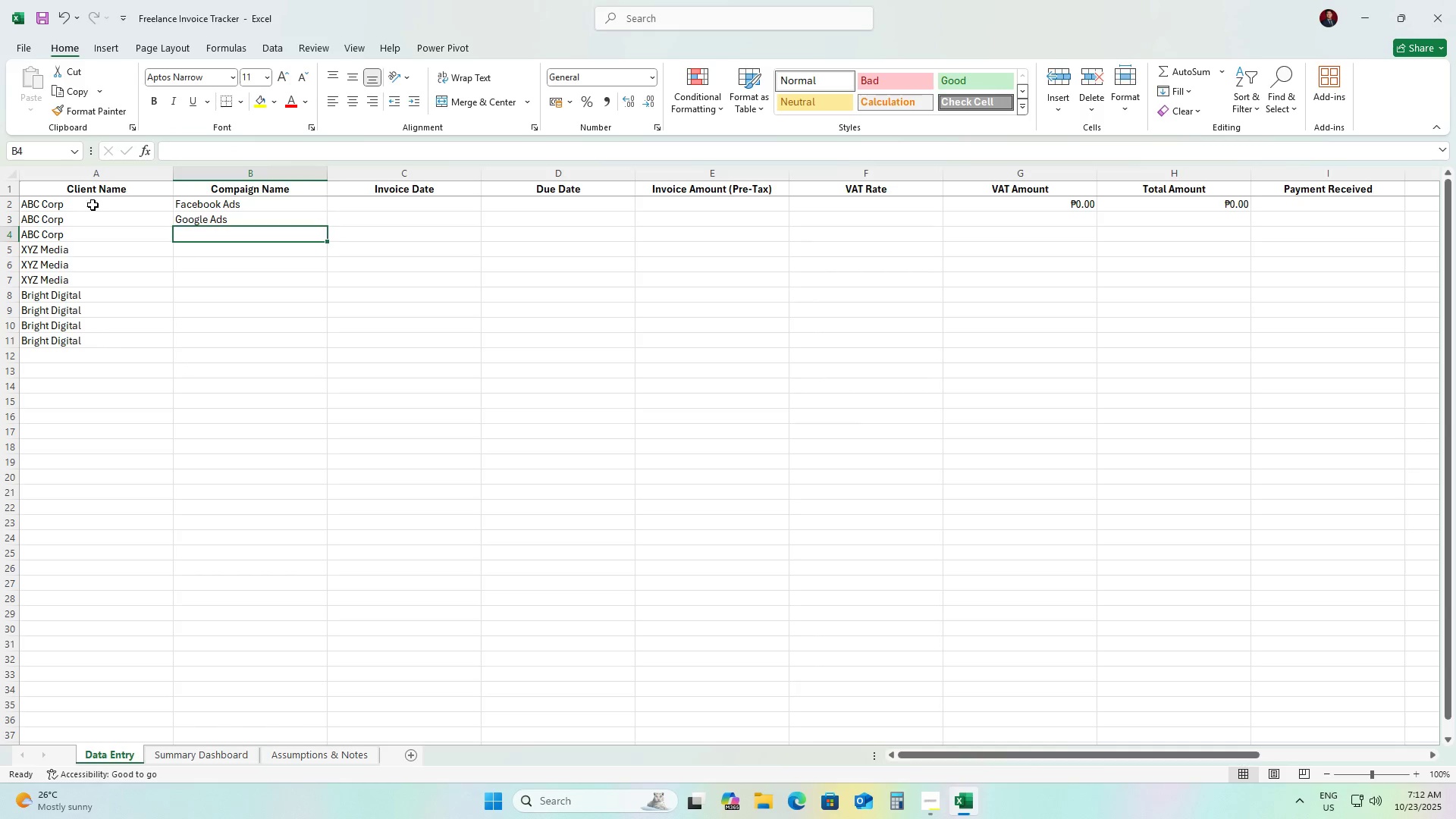 
type(Instra)
key(Backspace)
key(Backspace)
type(agram P)
key(Backspace)
type(Boost)
 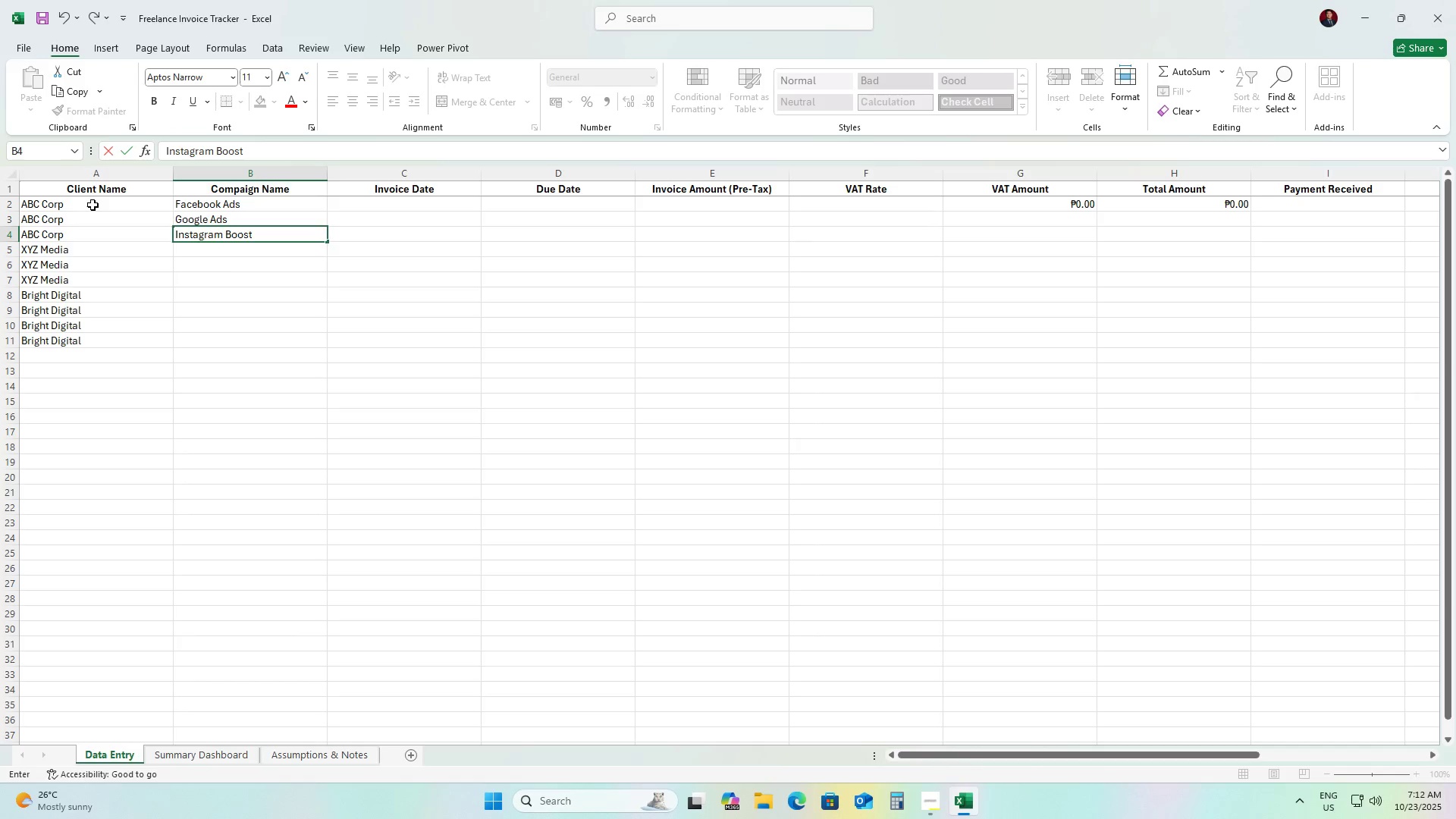 
key(ArrowDown)
 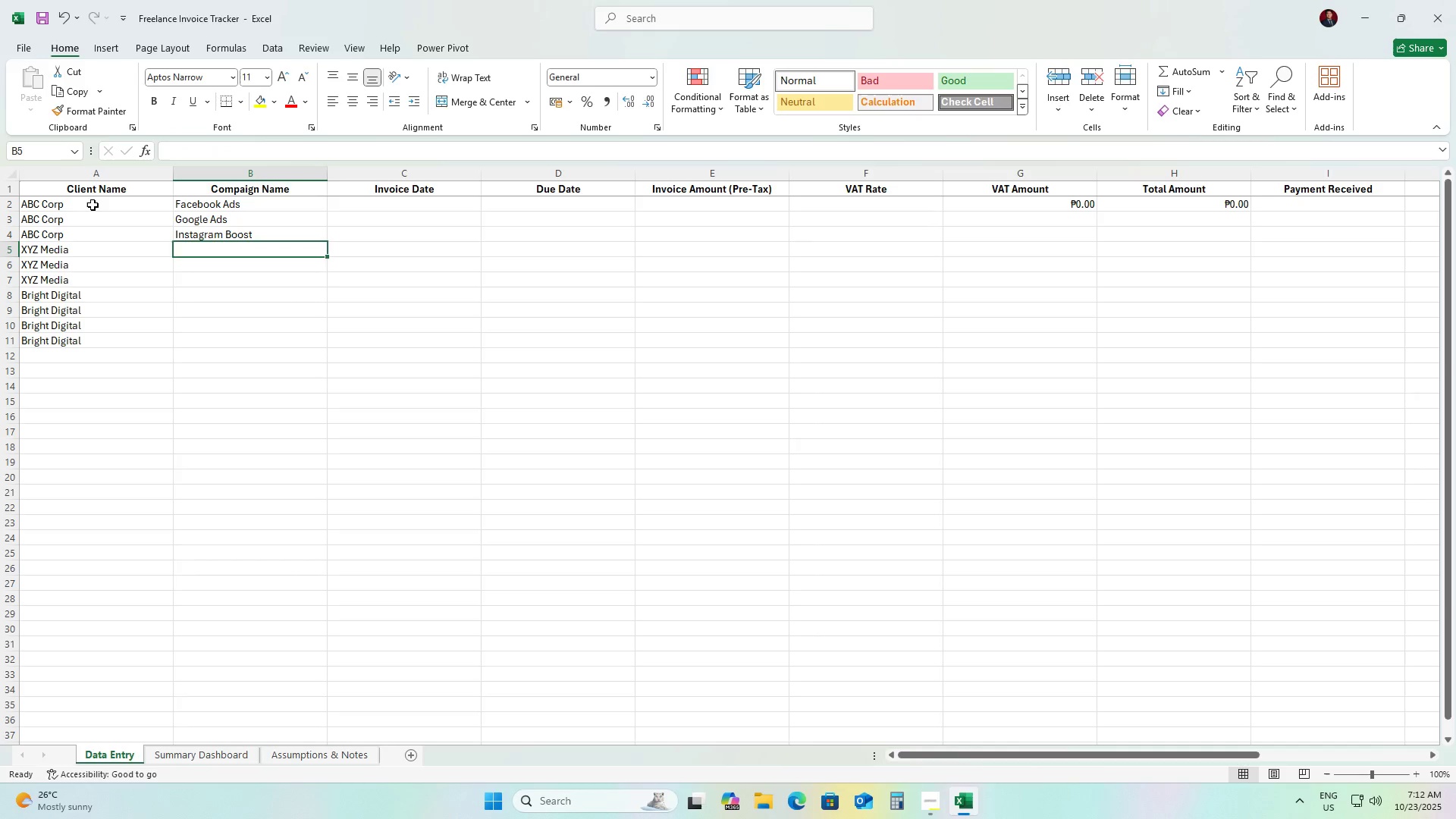 
type(SEO Campaign)
 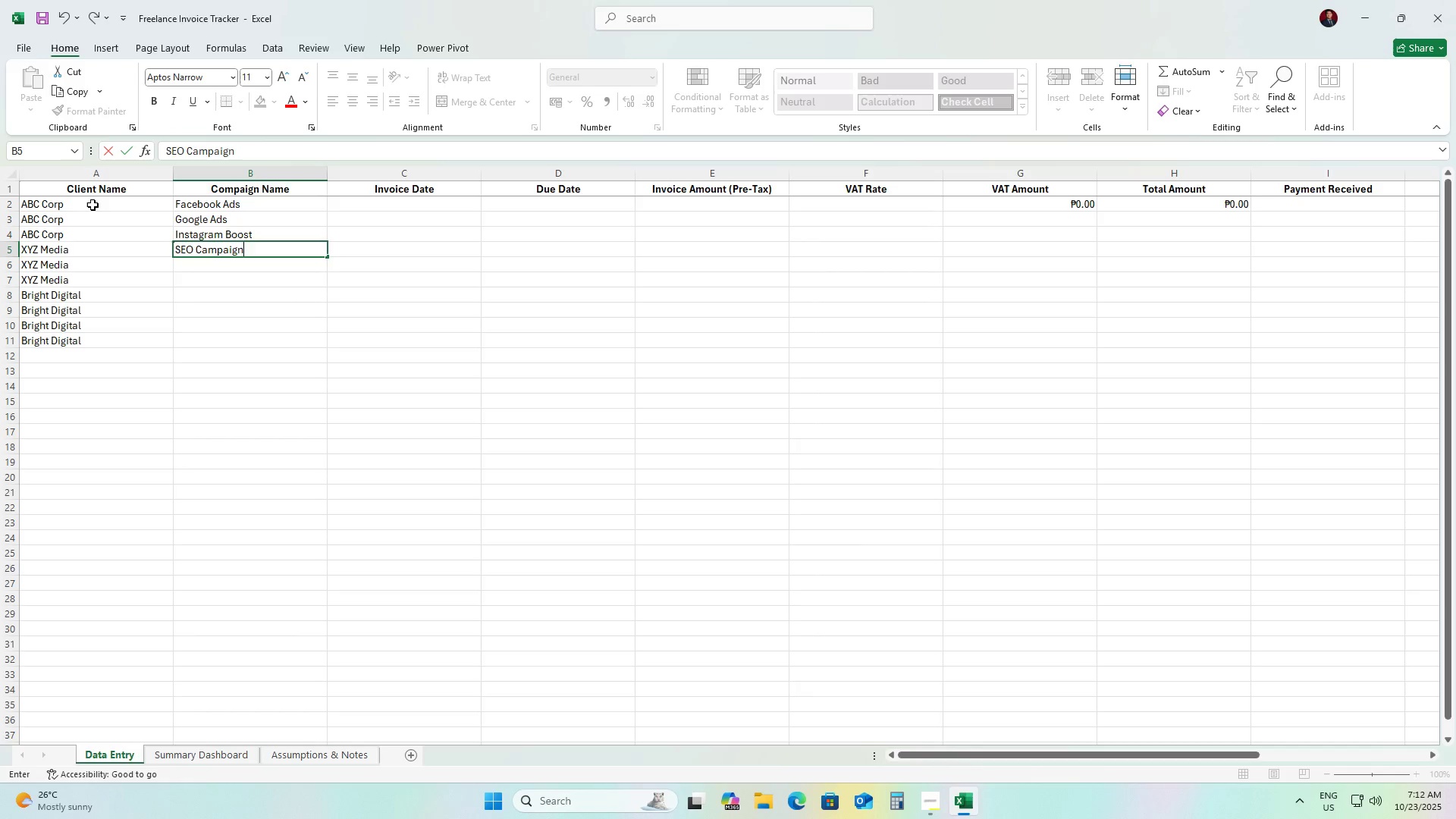 
key(ArrowDown)
 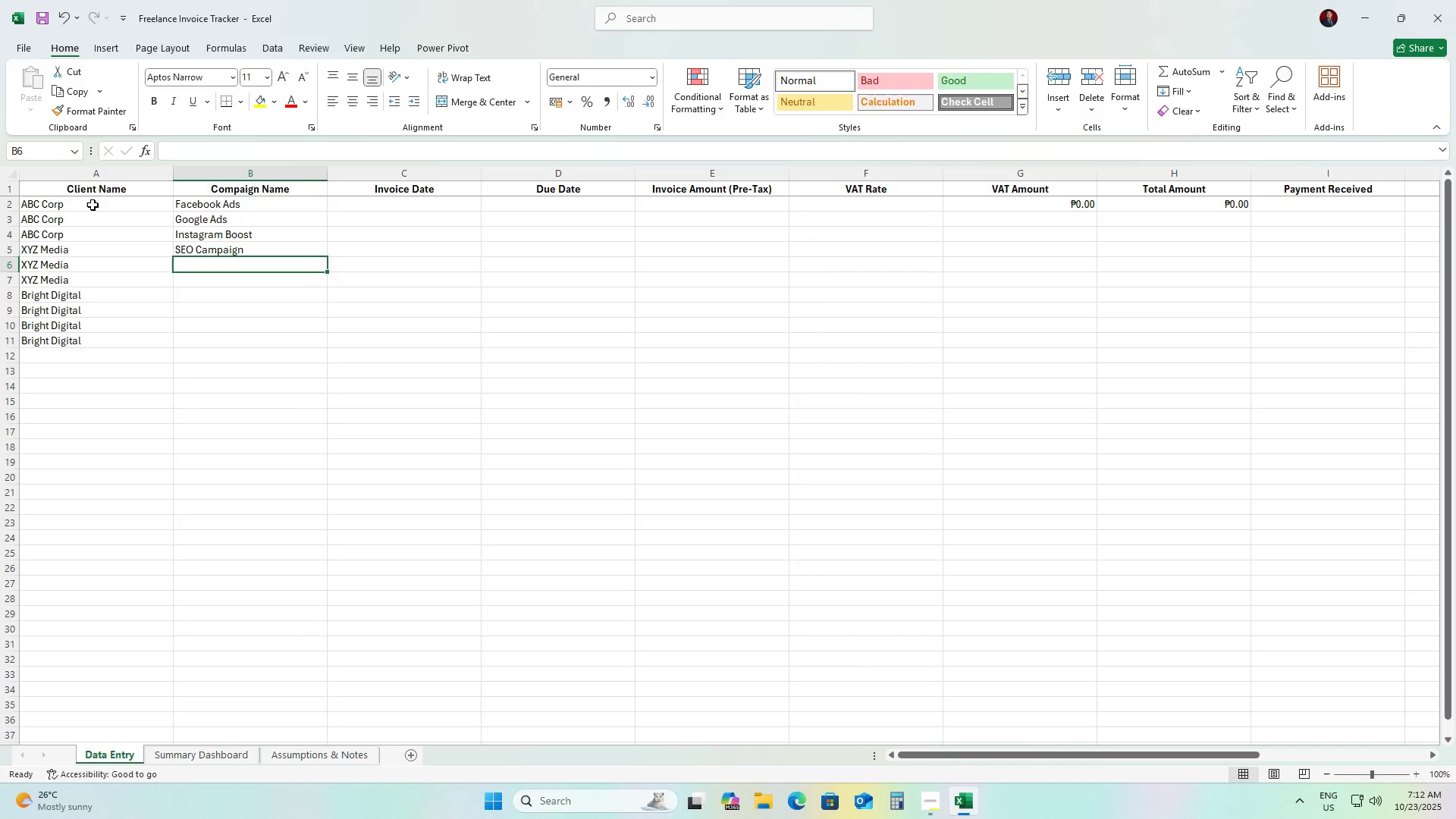 
type(LinkedIn Ads)
 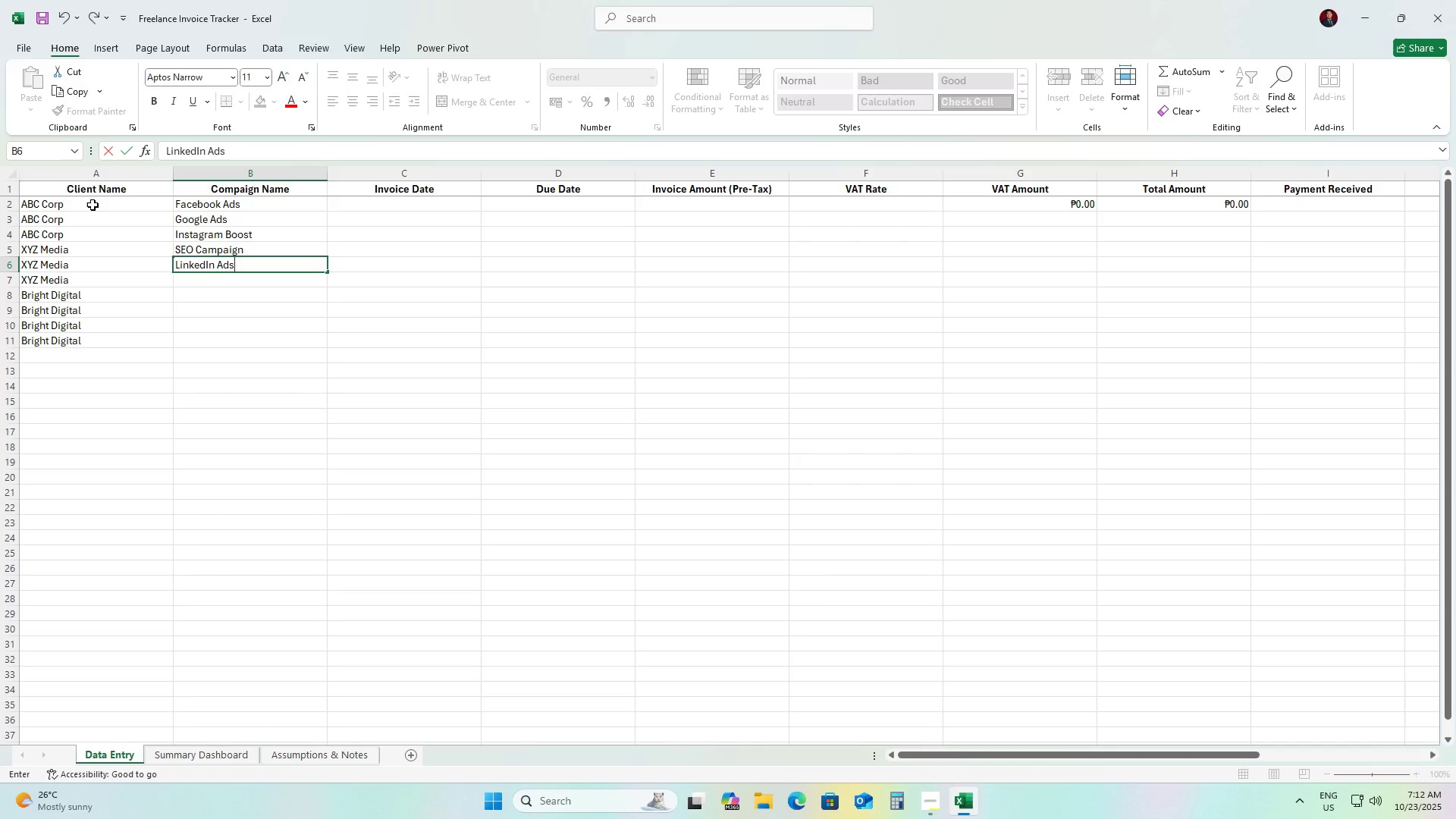 
key(ArrowDown)
 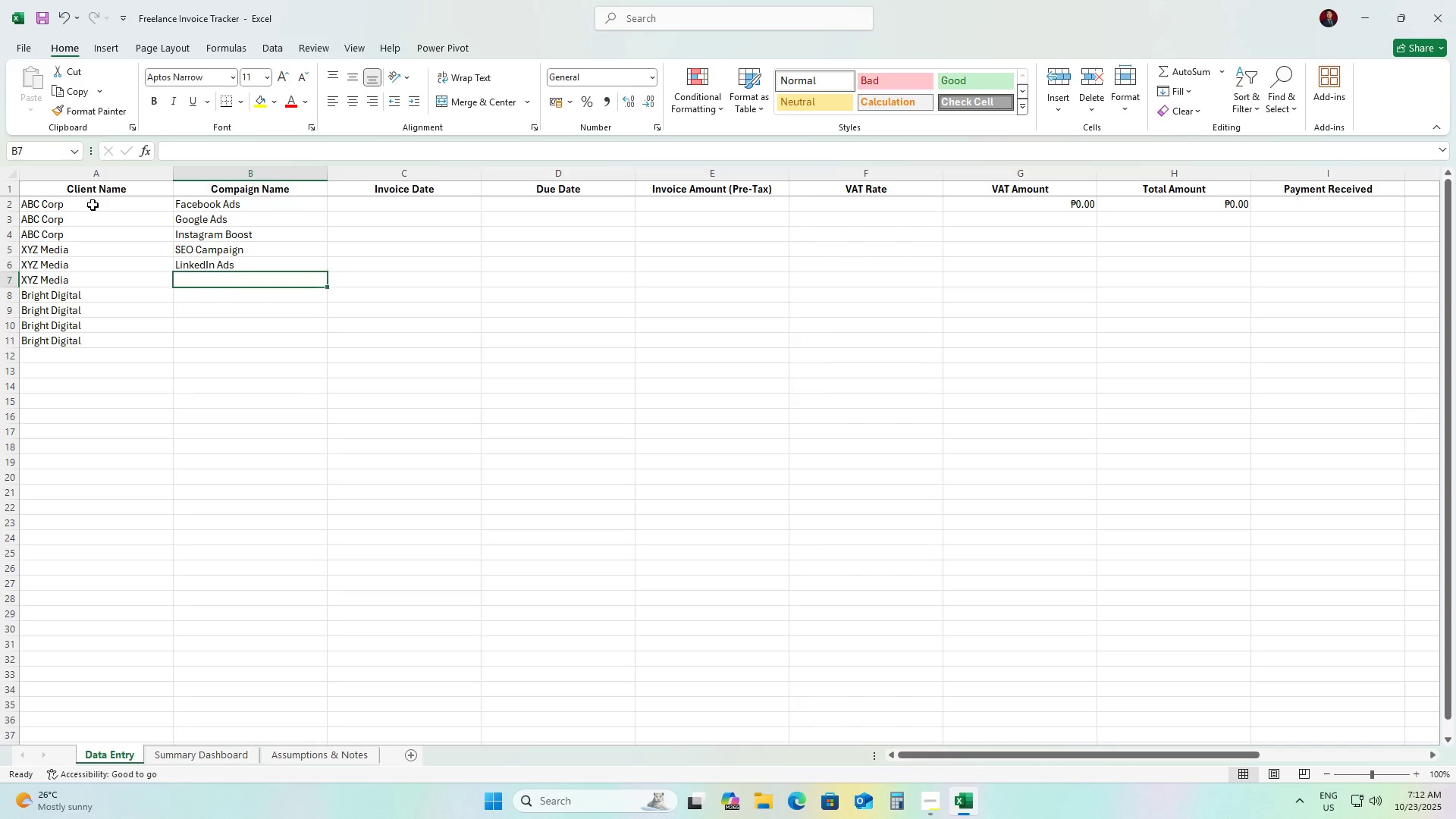 
type(Blog Marketing)
 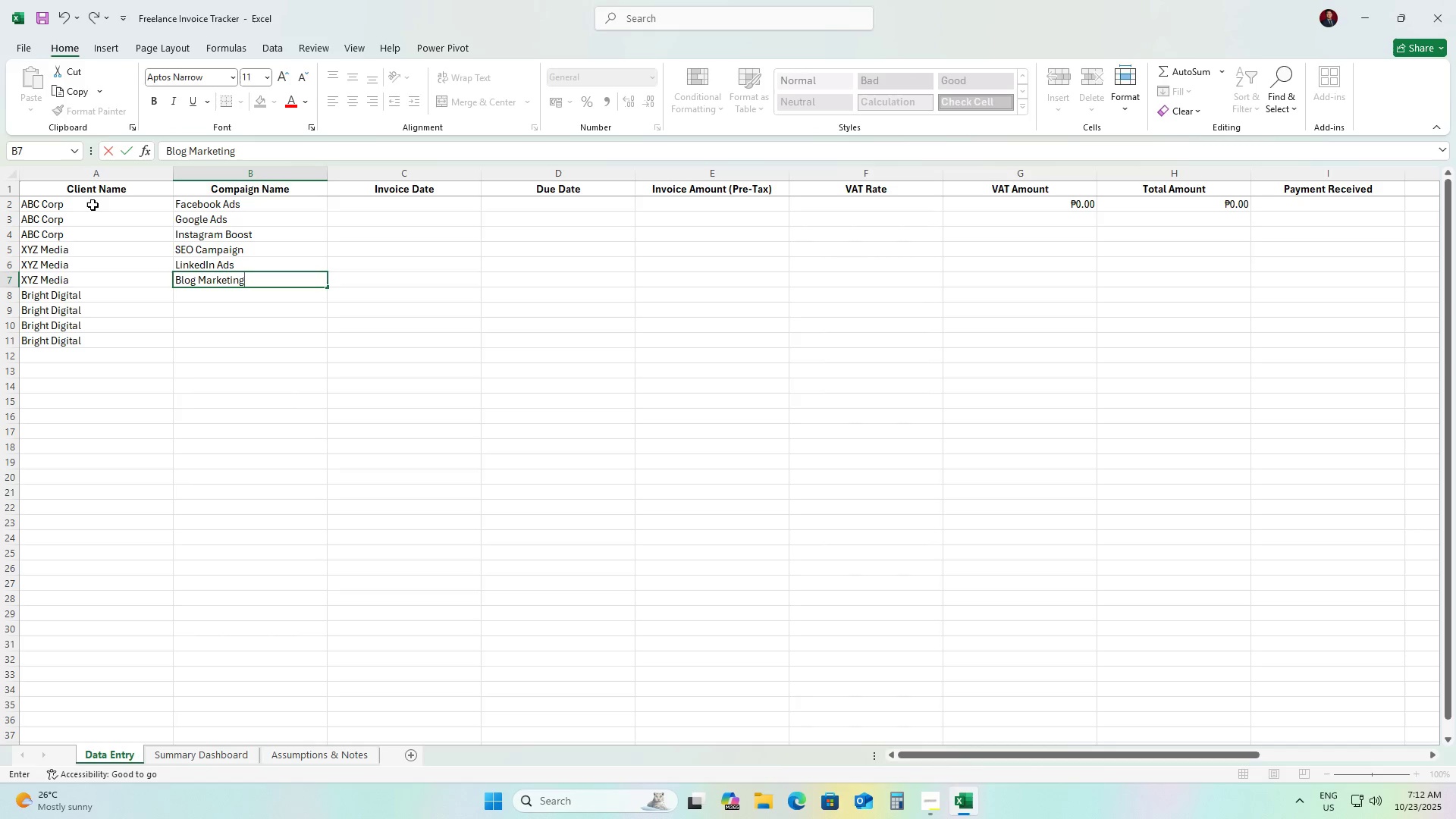 
key(ArrowDown)
 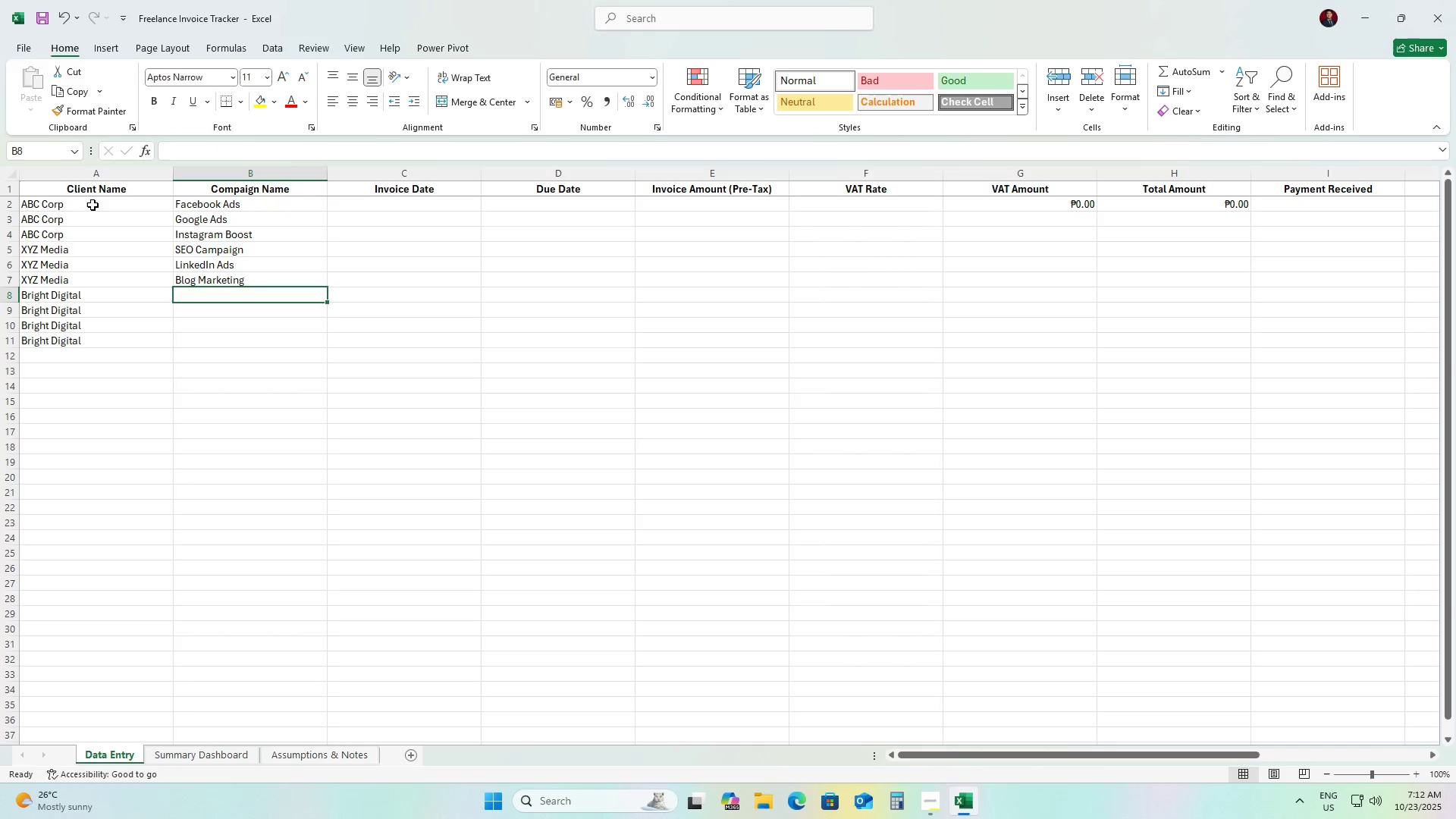 
type(Youtube Ads)
 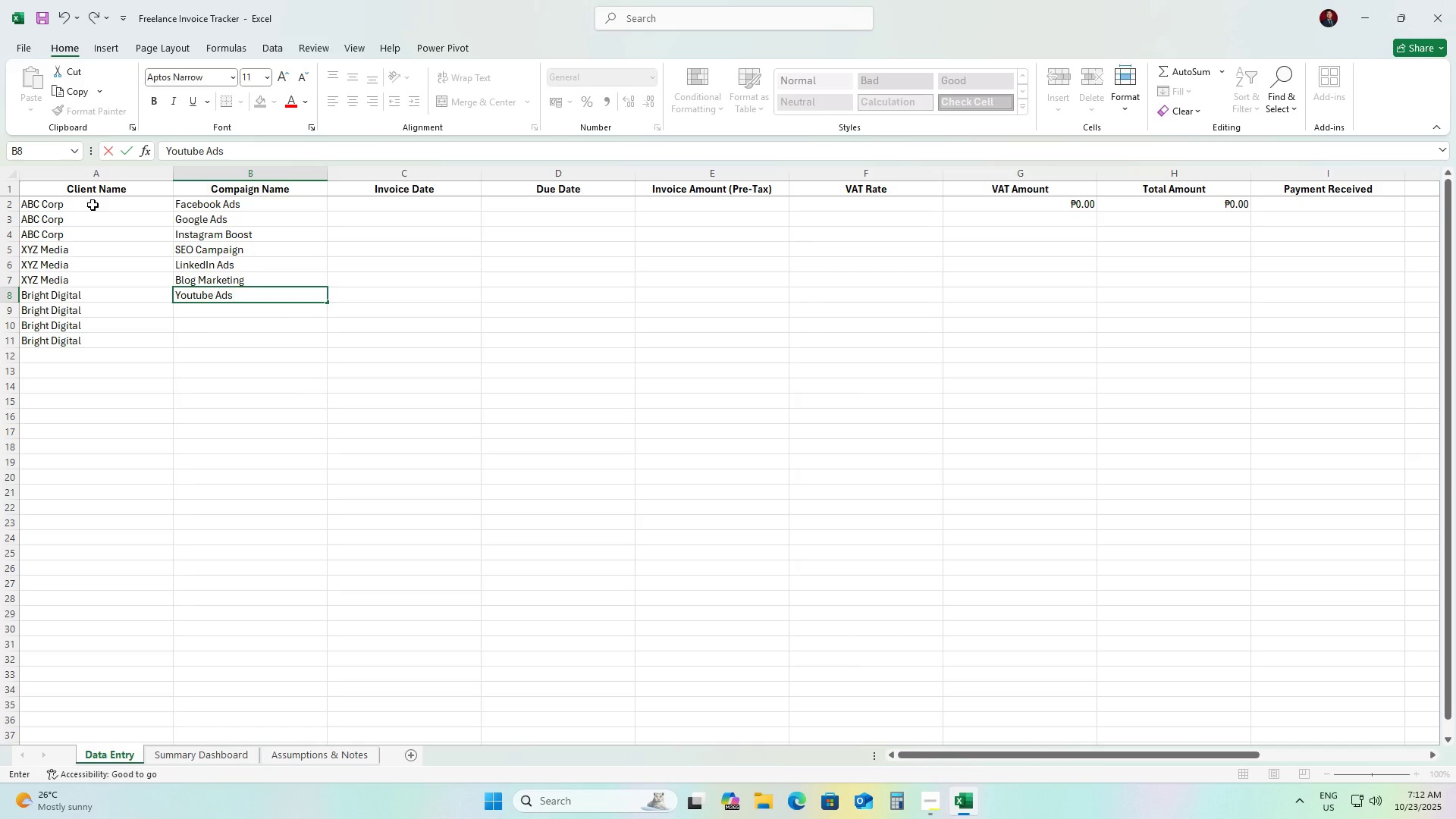 
key(ArrowDown)
 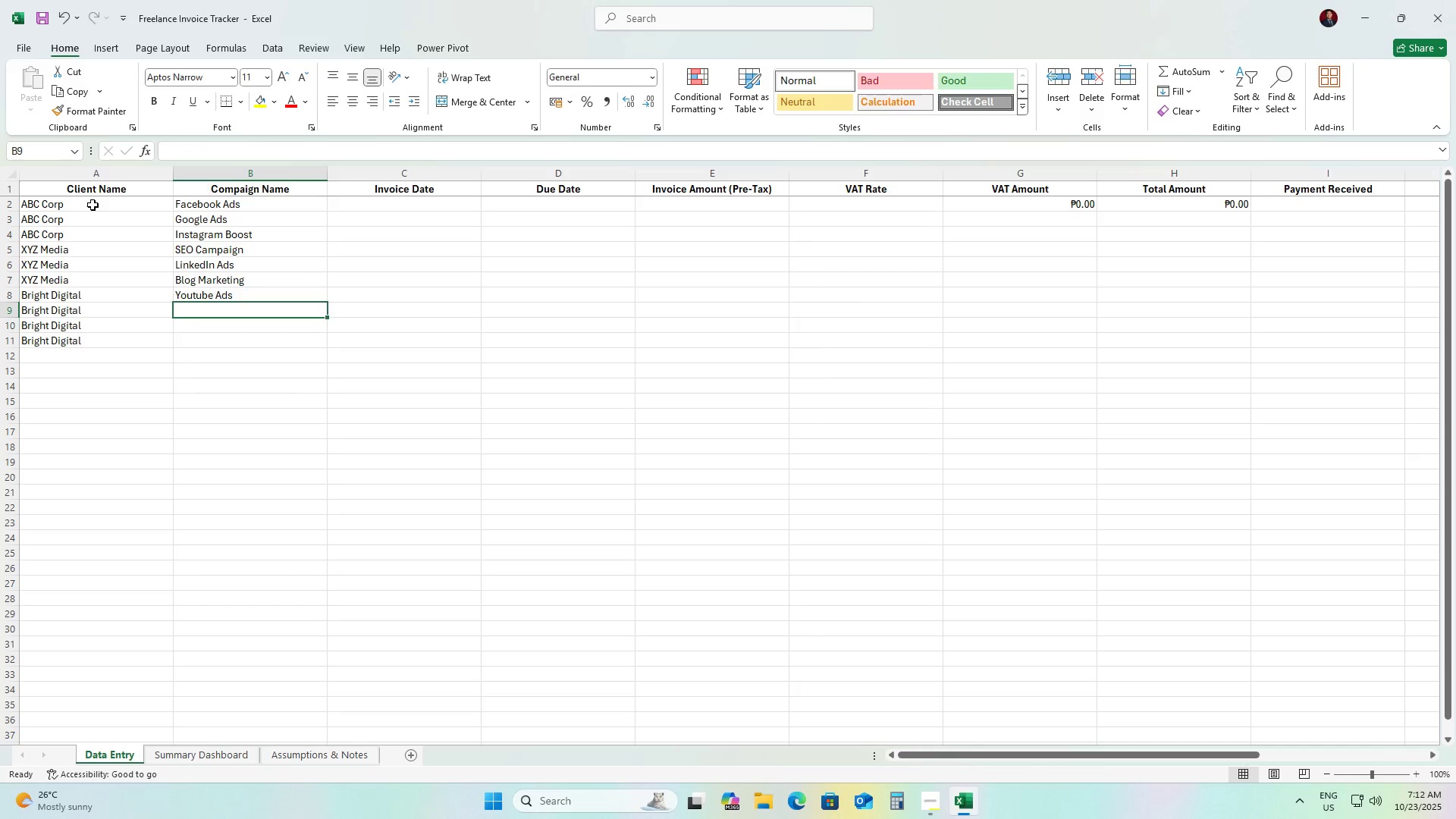 
type(Tiktok Campaign)
 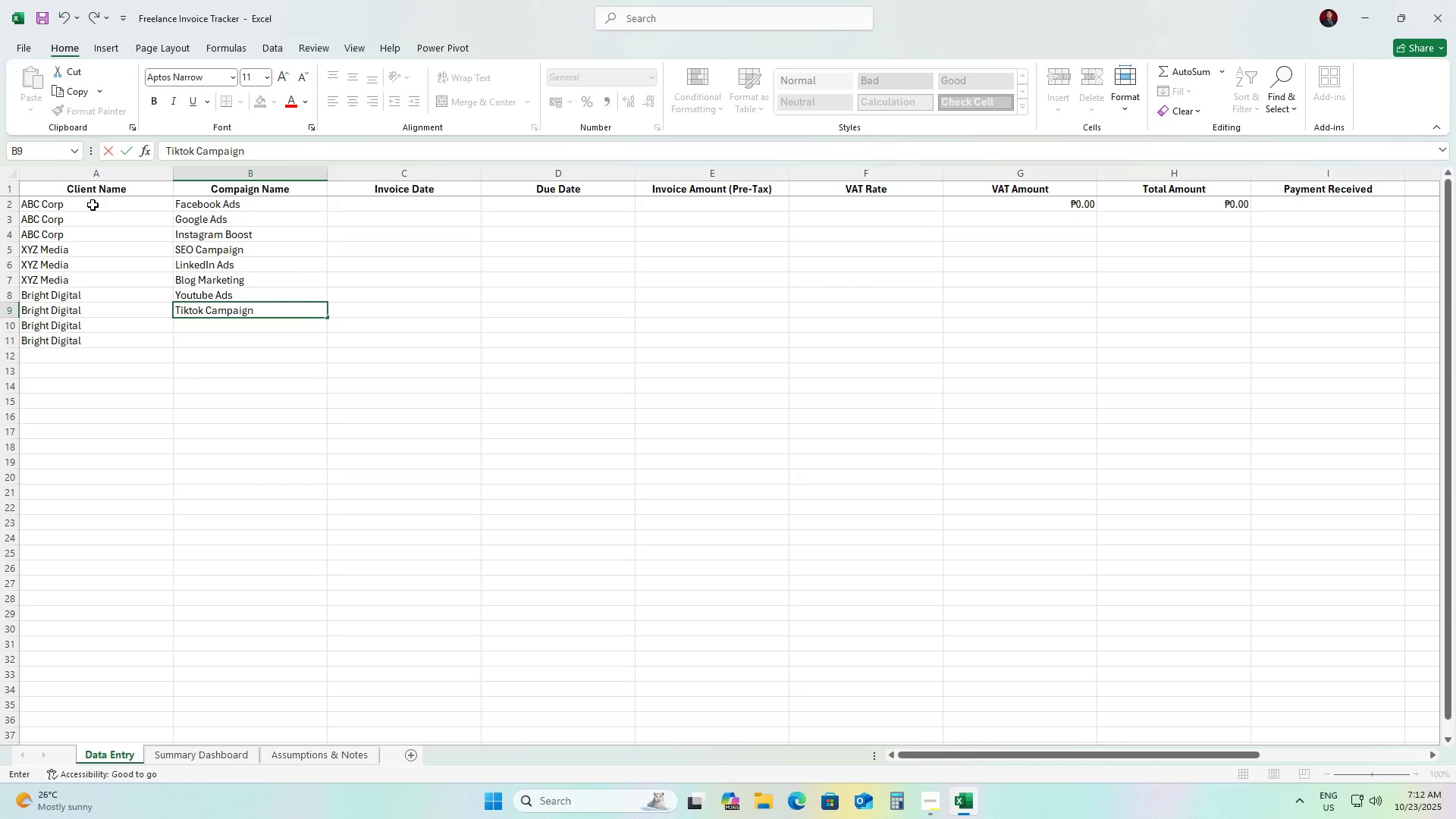 
key(ArrowDown)
 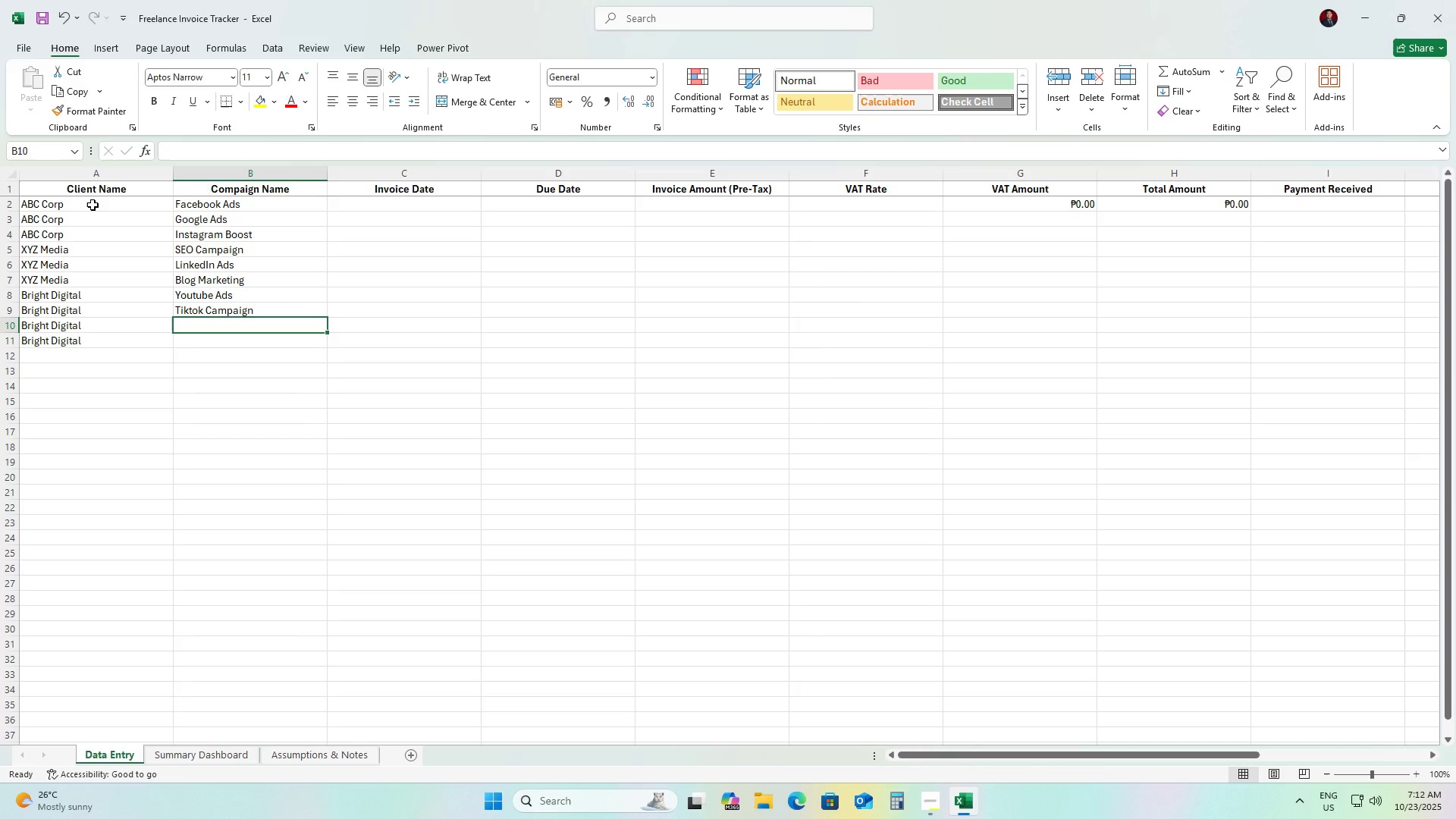 
type(Pinterest Ads)
 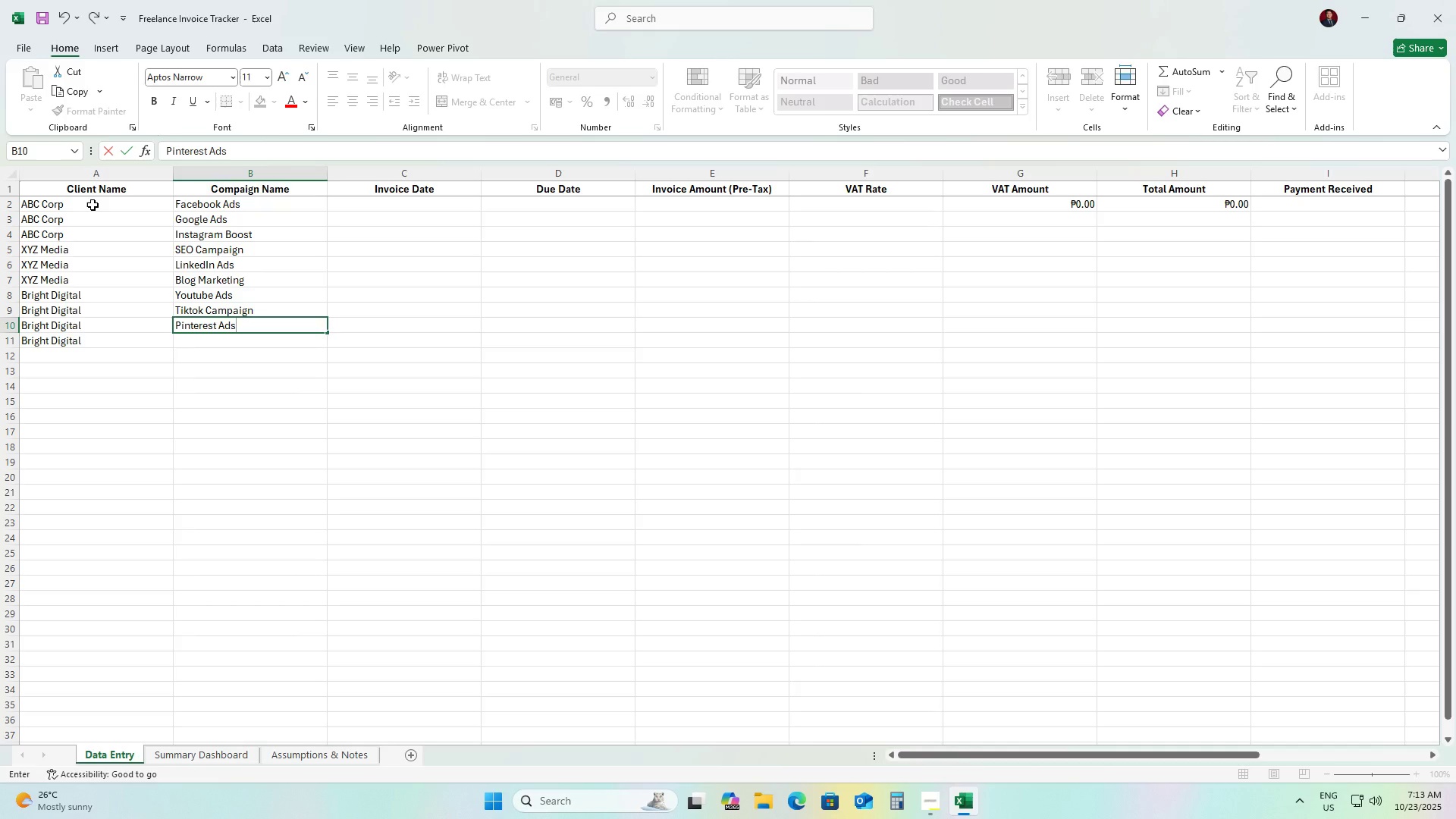 
key(ArrowDown)
 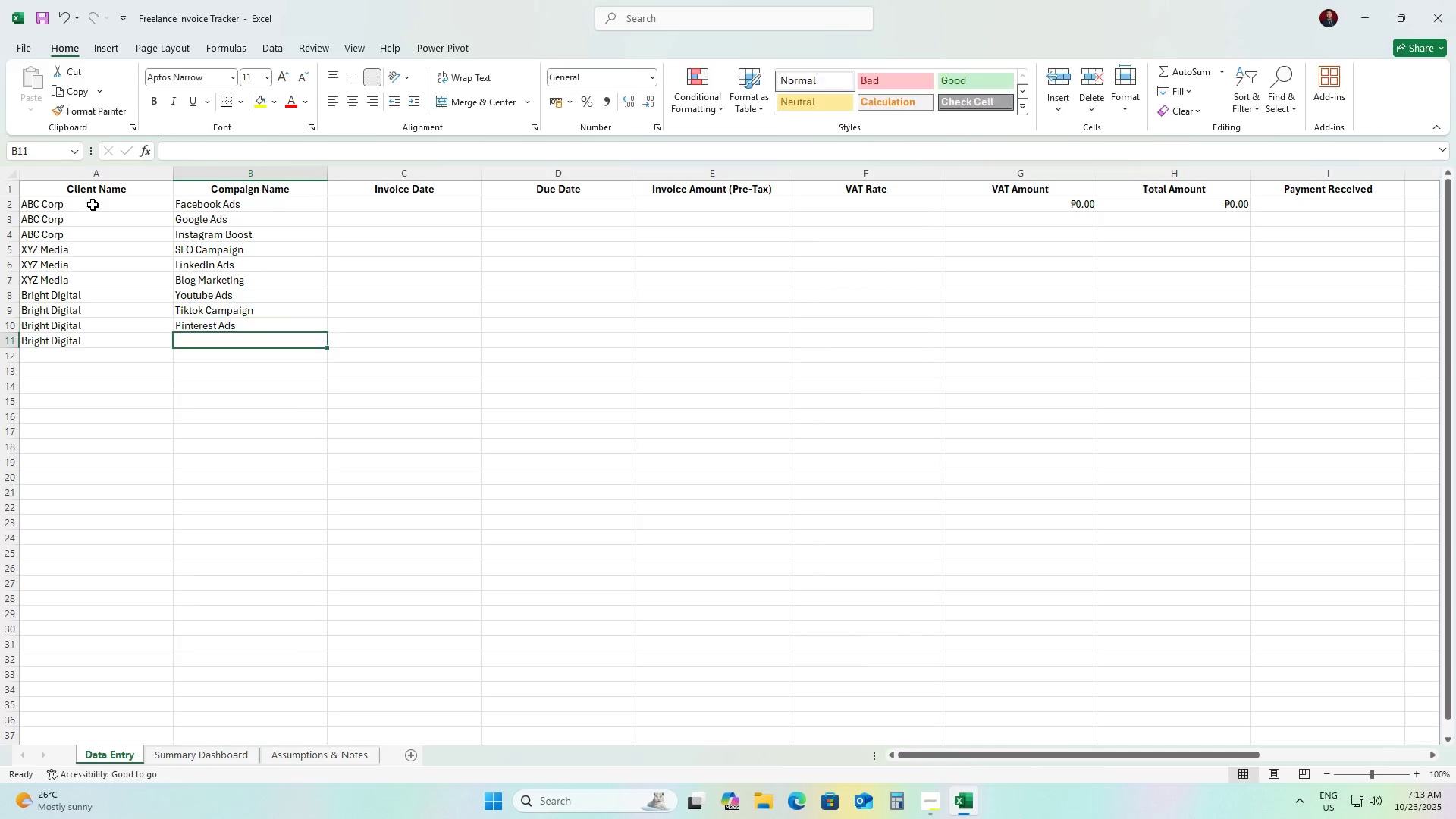 
type(Google Display)
 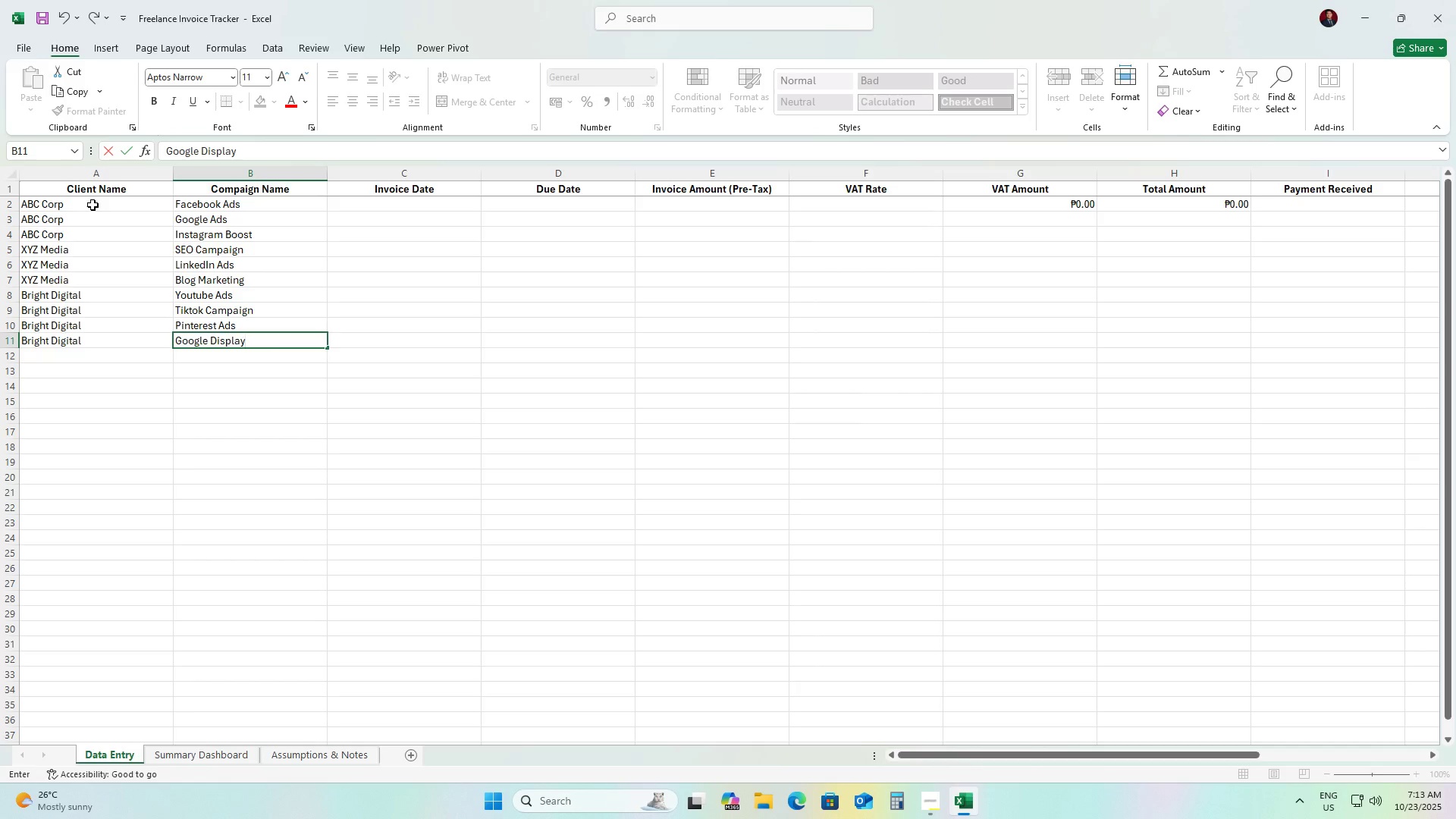 
key(ArrowRight)
 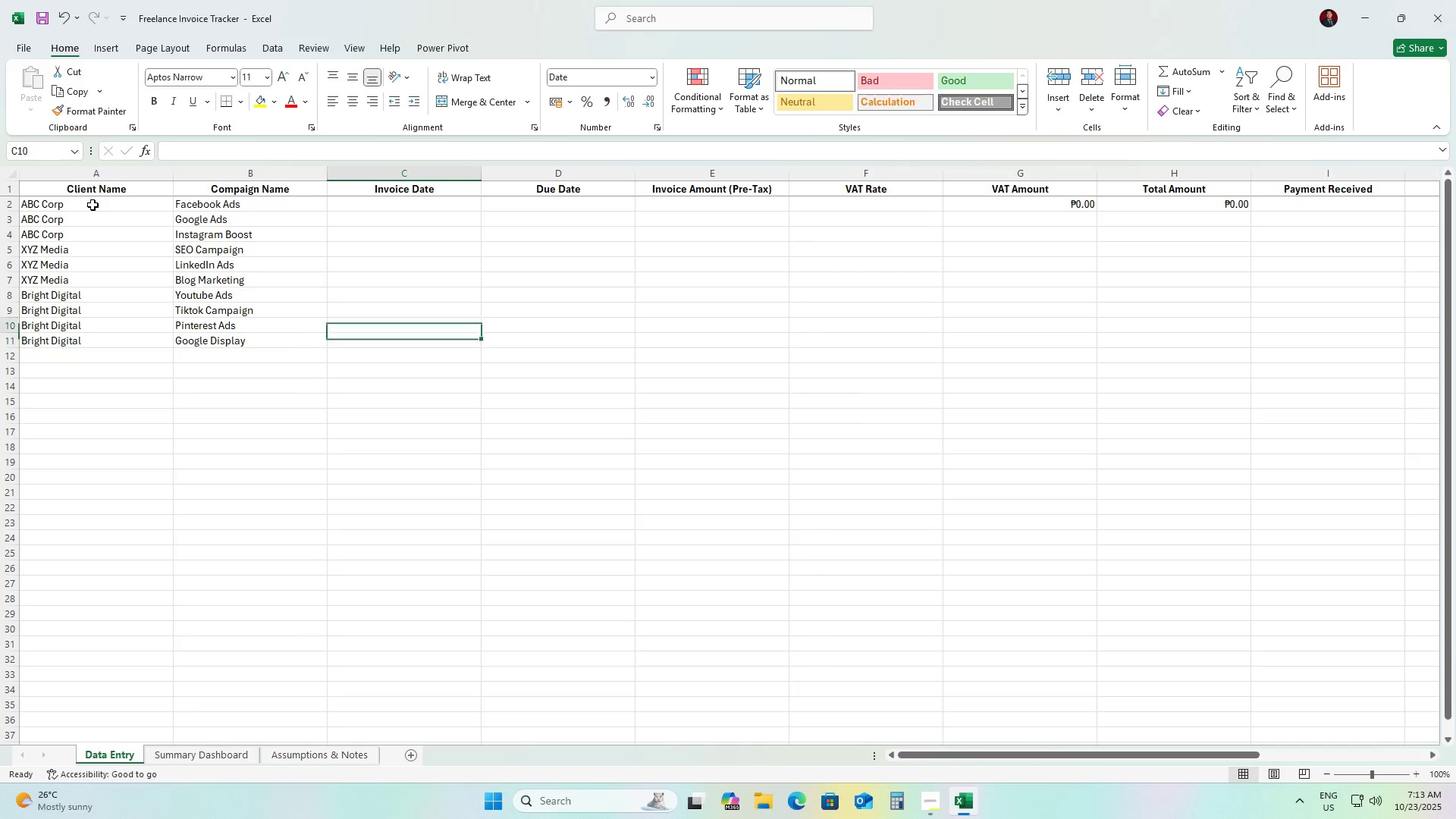 
key(ArrowUp)
 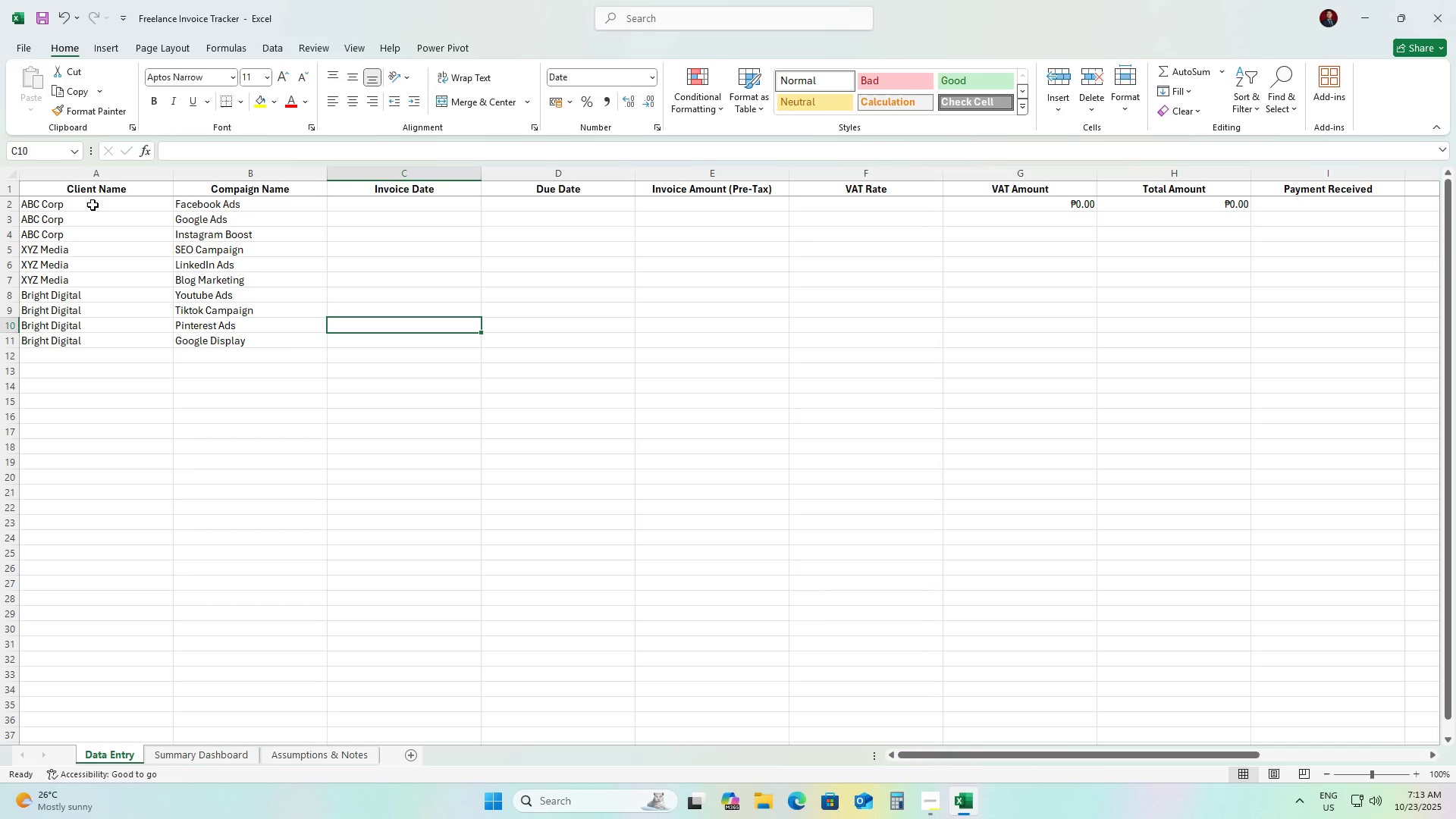 
key(ArrowUp)
 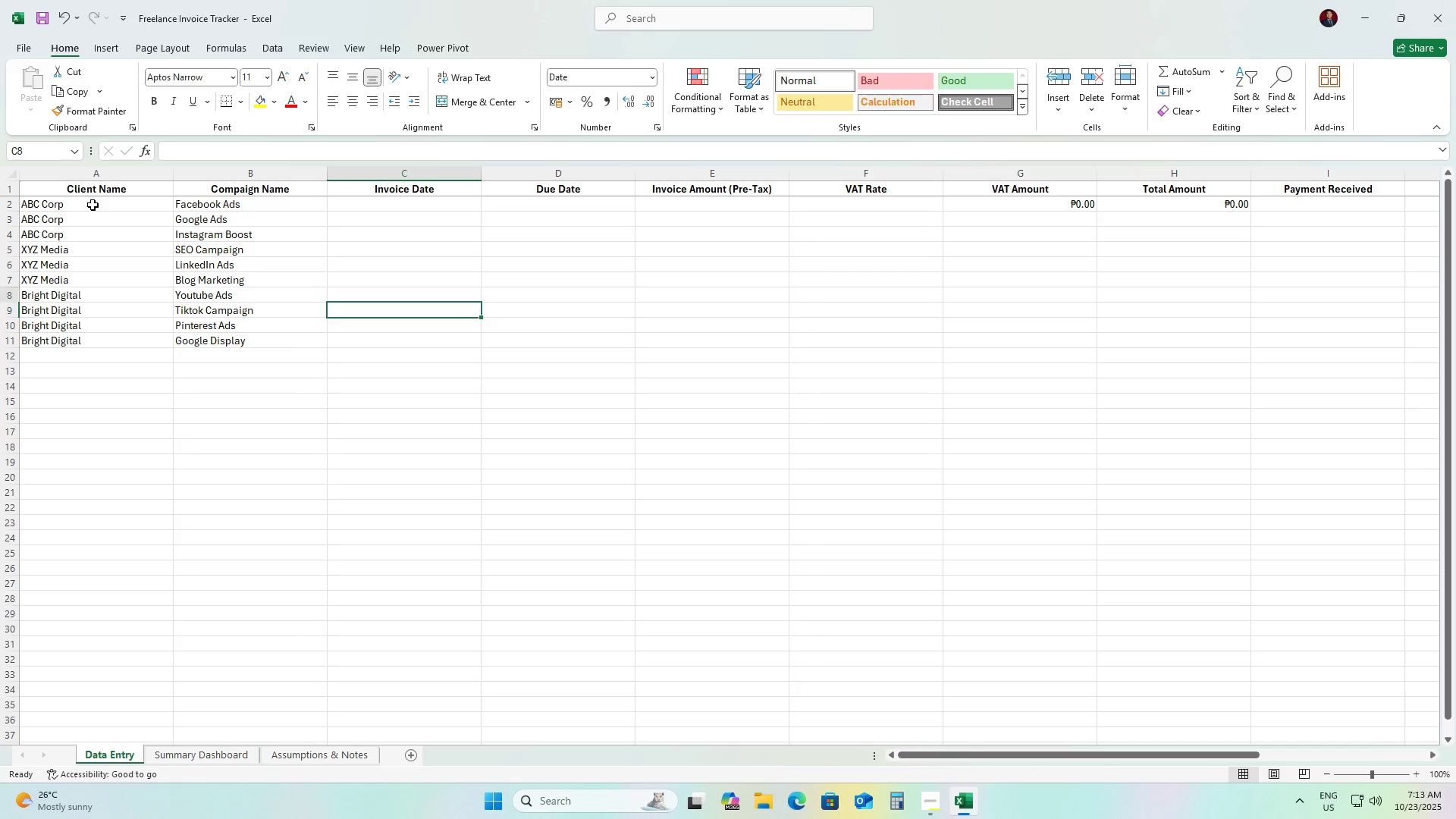 
key(ArrowUp)
 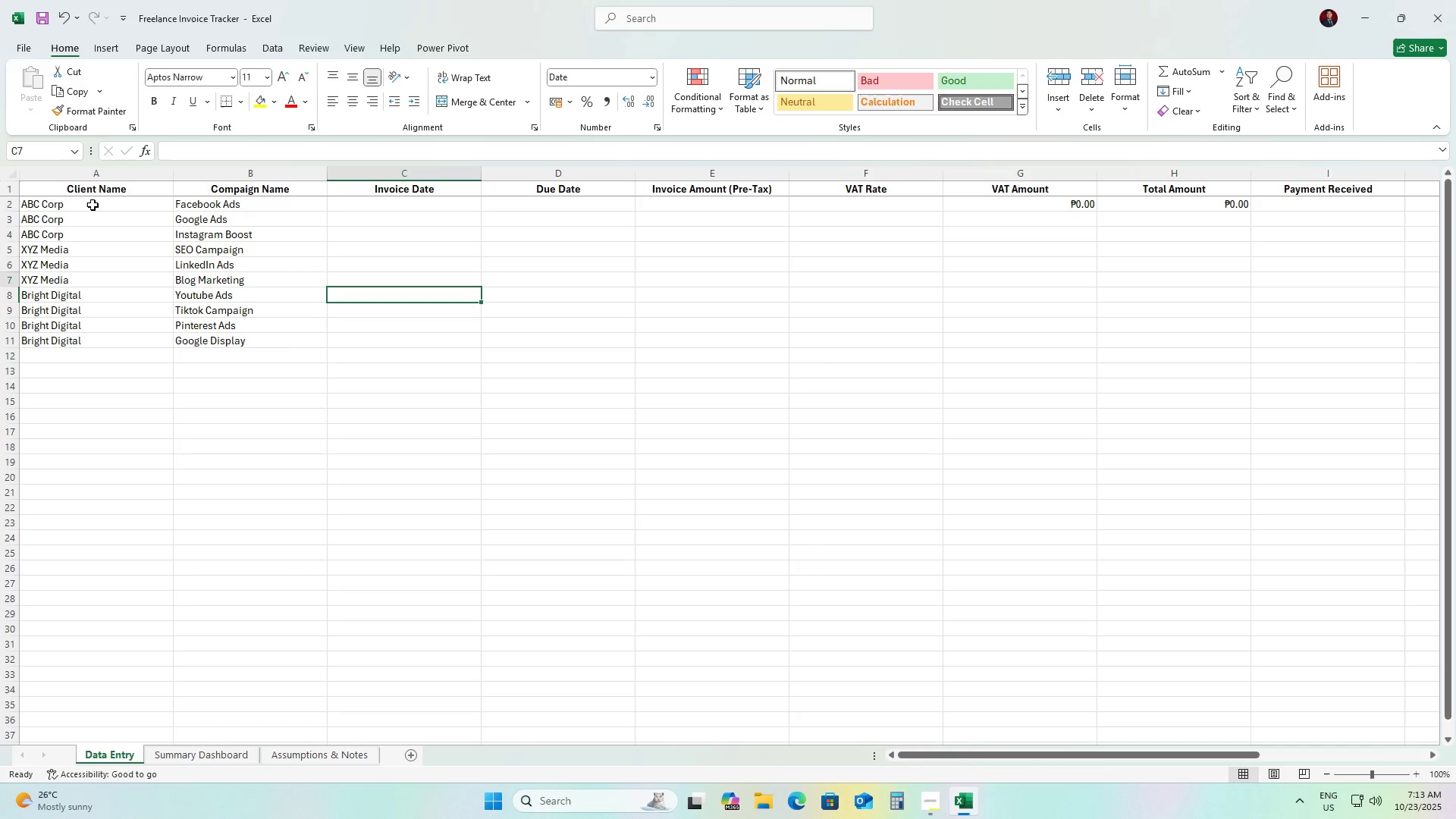 
hold_key(key=ArrowUp, duration=0.57)
 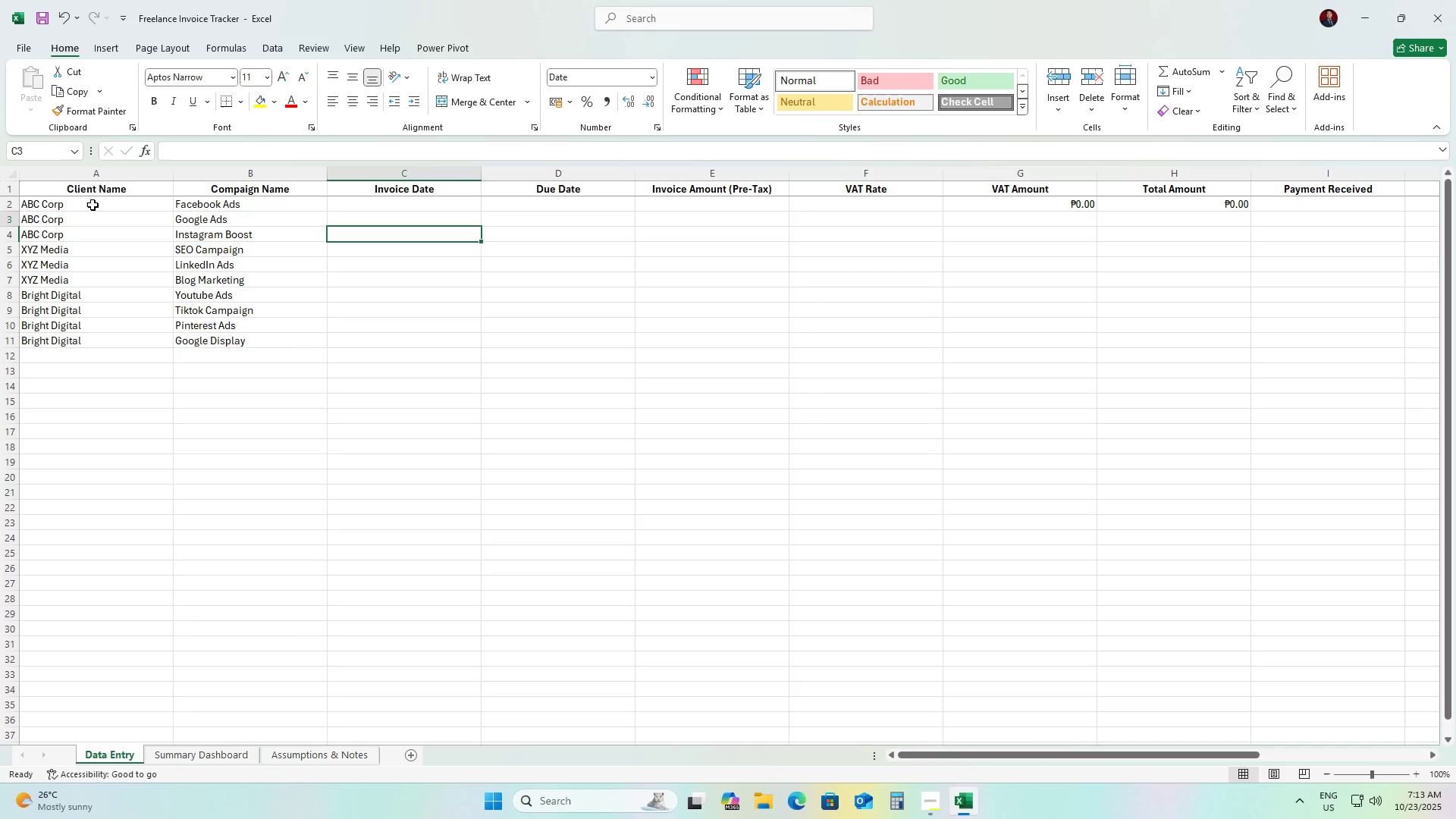 
key(ArrowUp)
 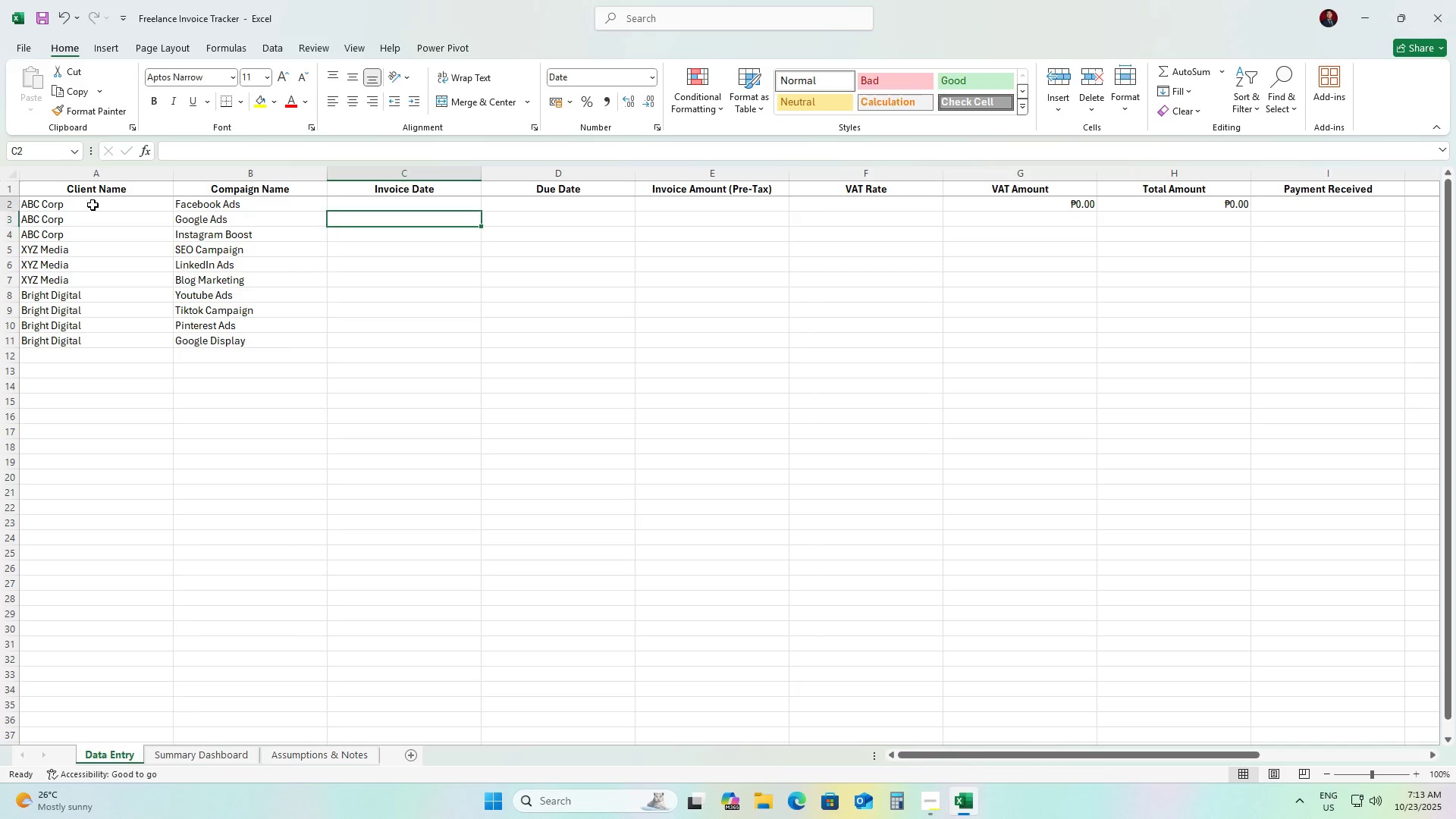 
key(ArrowUp)
 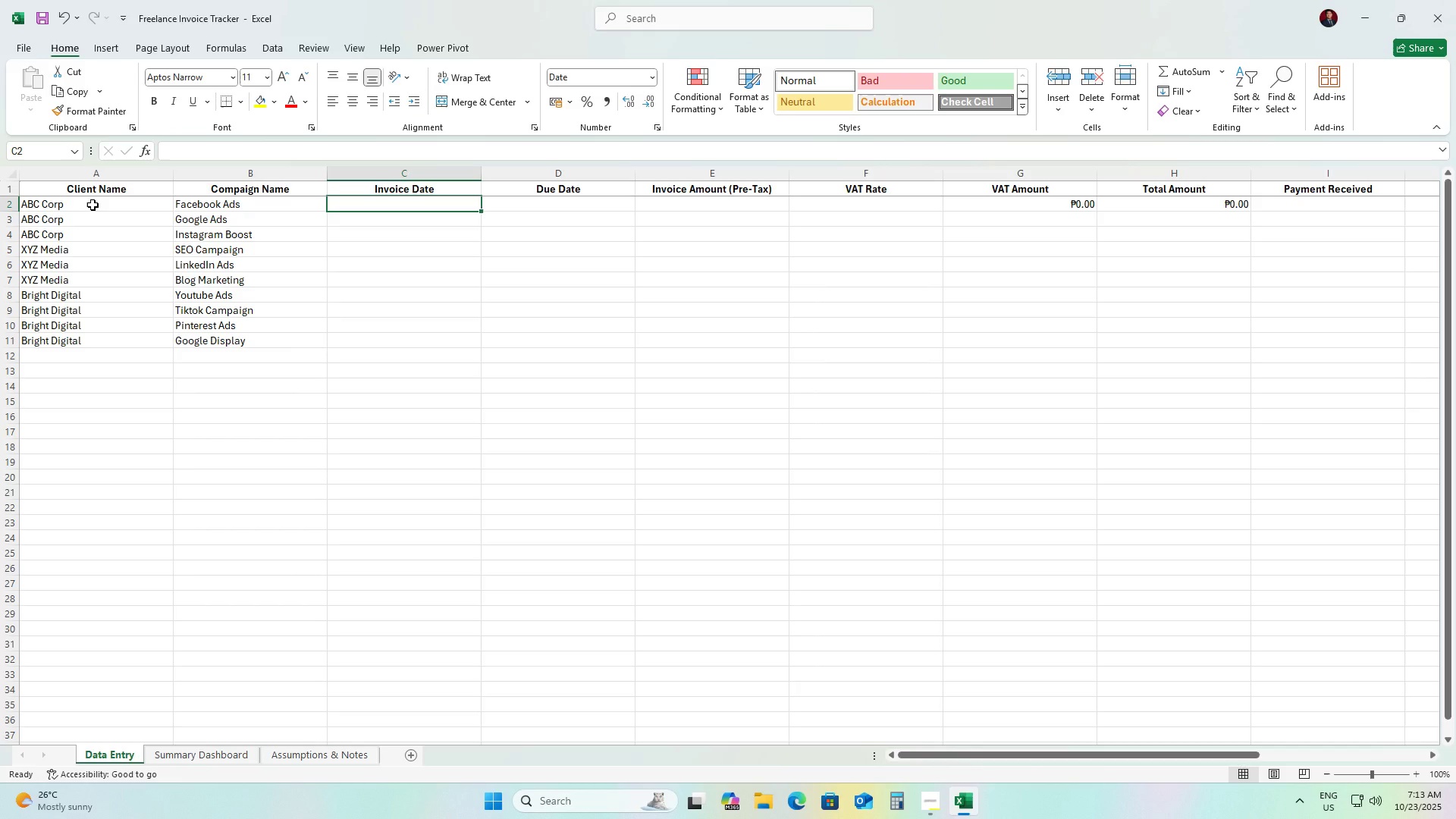 
key(Numpad1)
 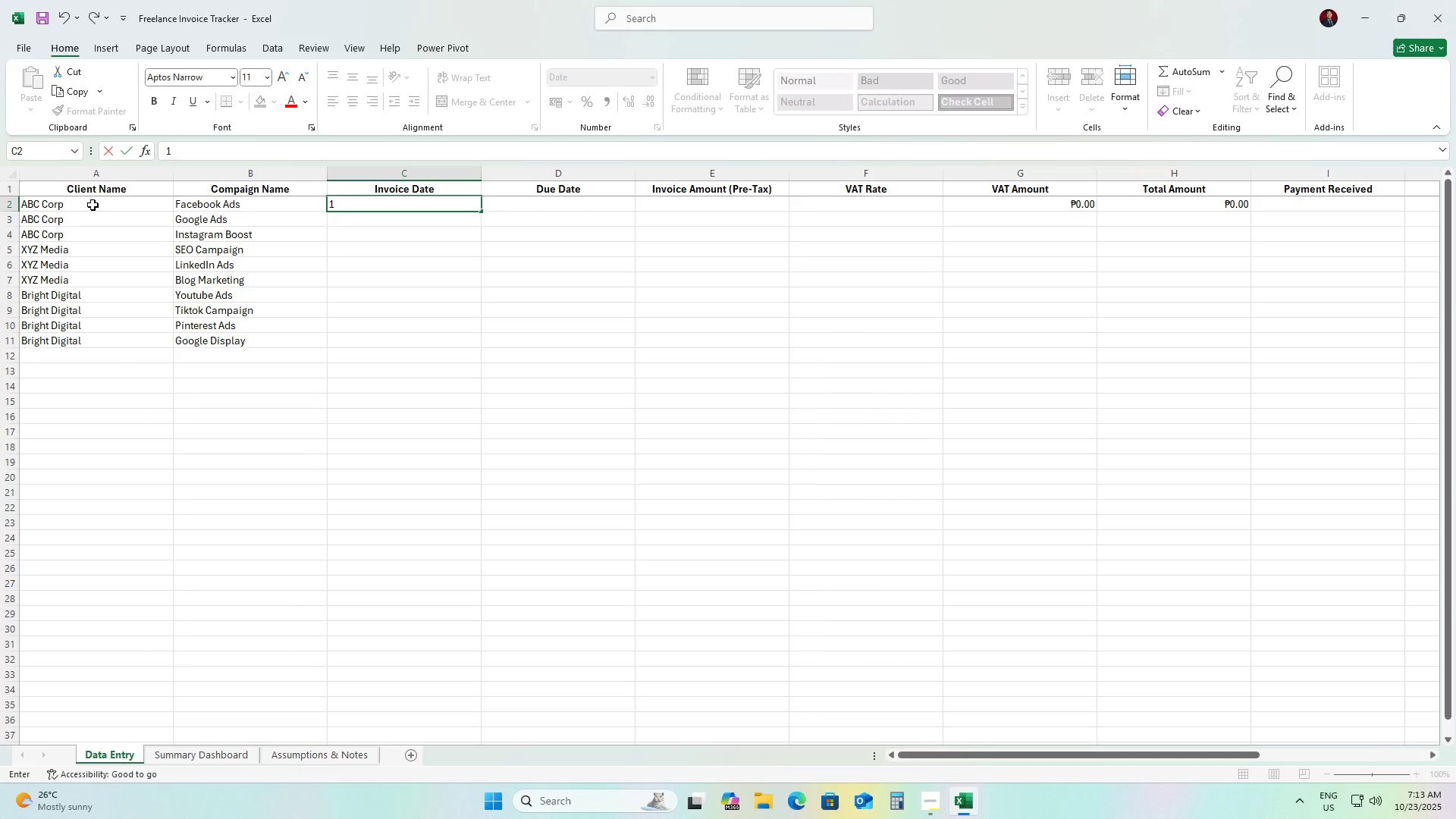 
key(Numpad0)
 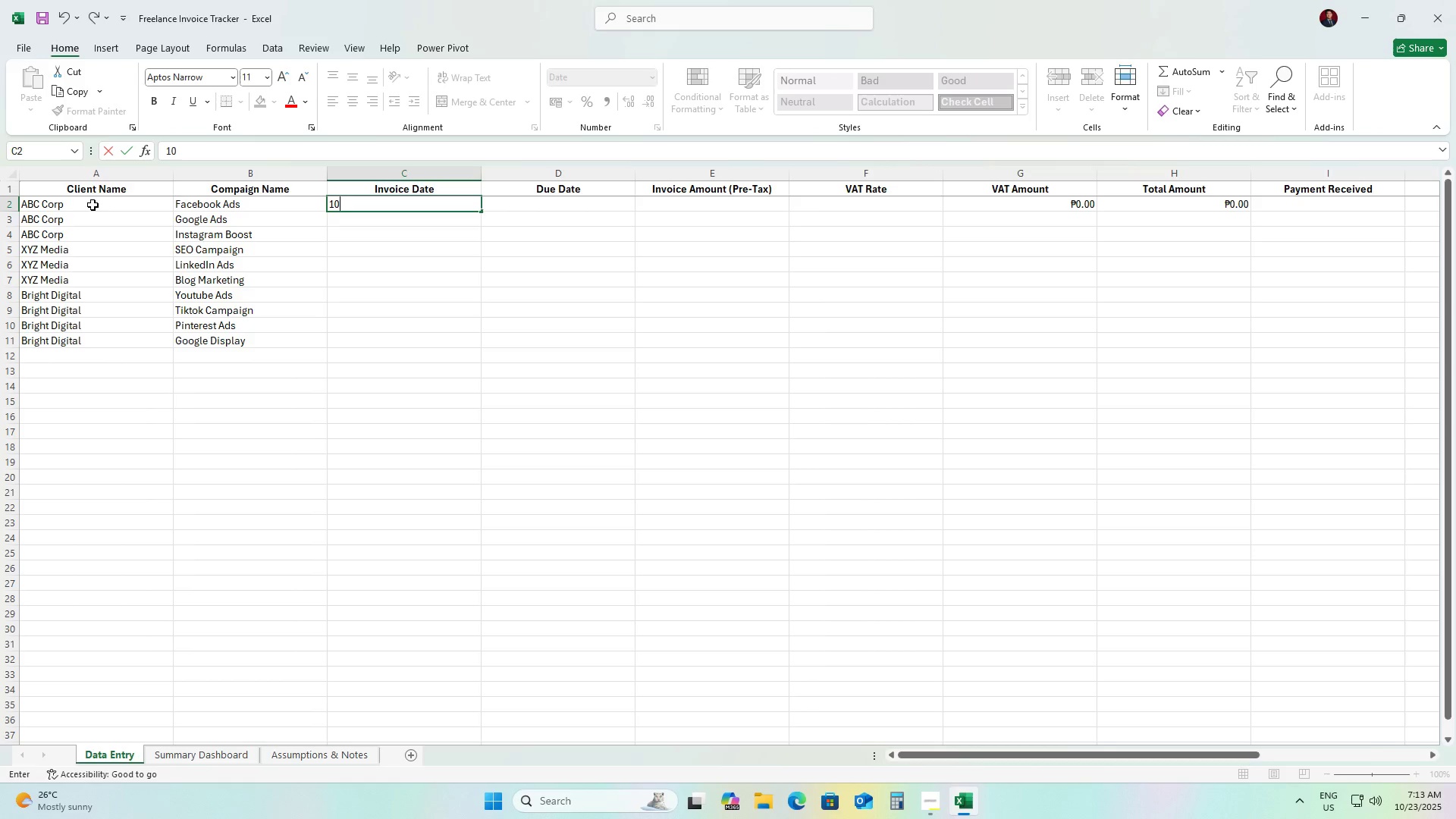 
key(NumpadDivide)
 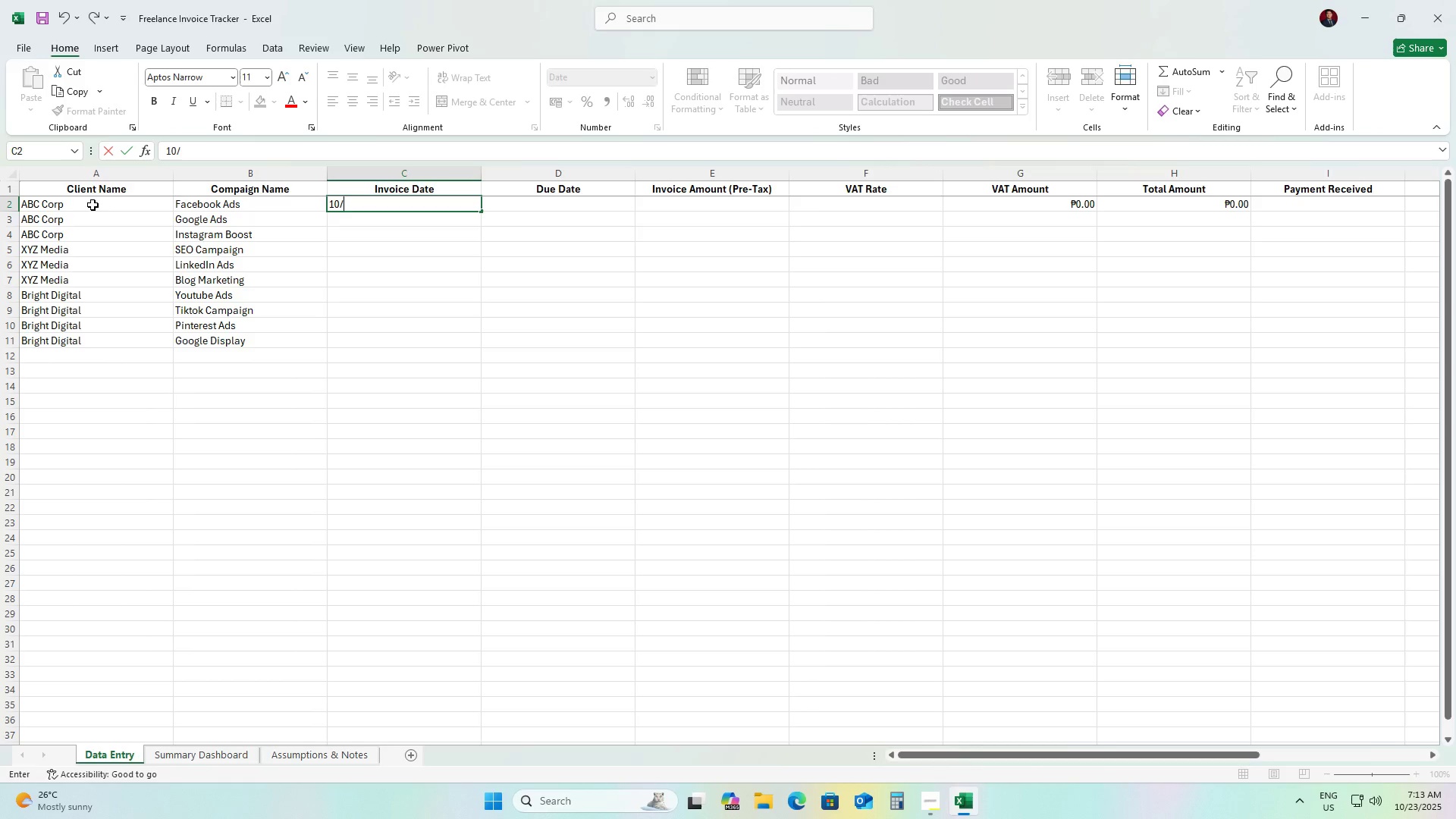 
key(Numpad0)
 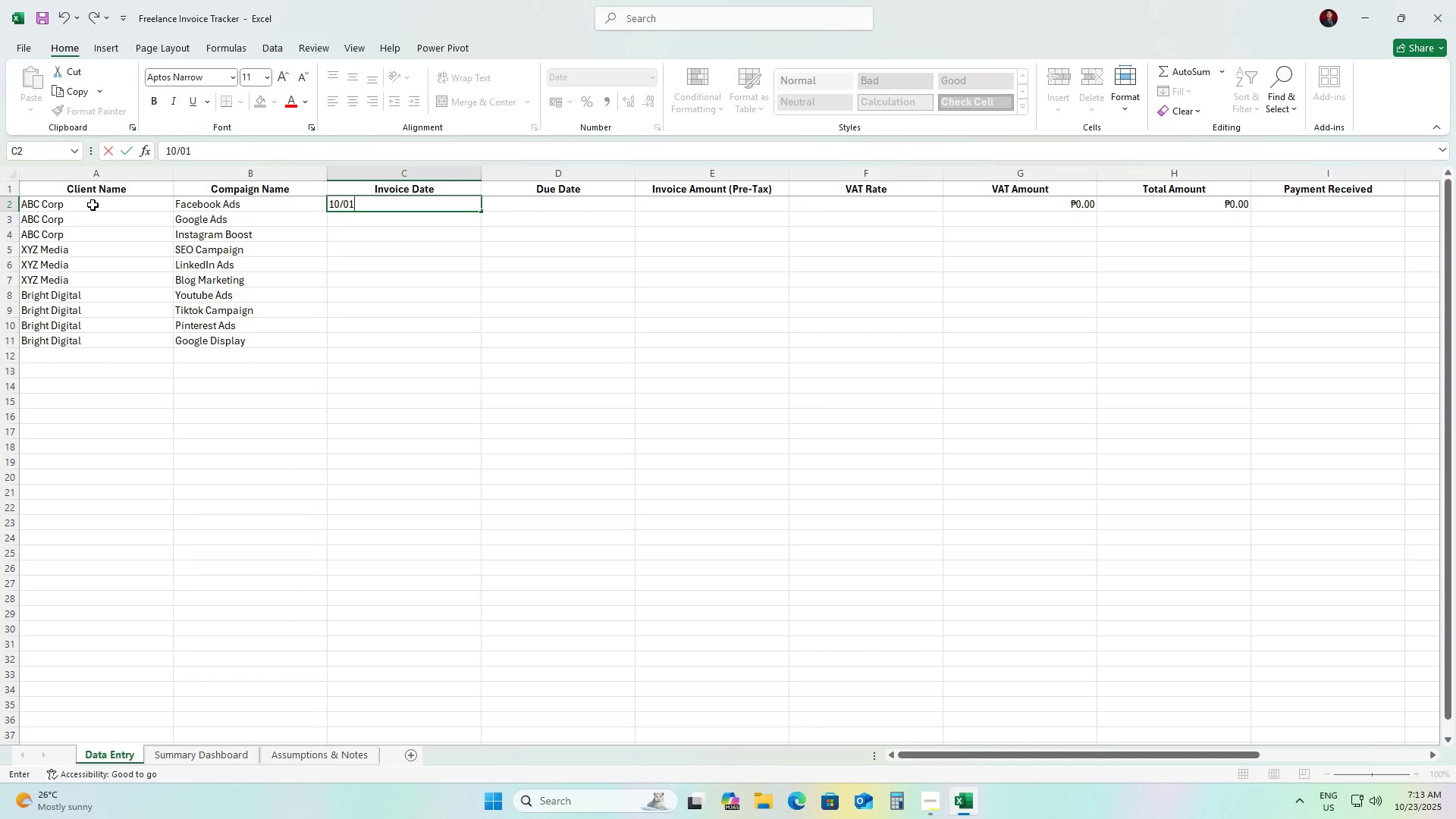 
key(Numpad1)
 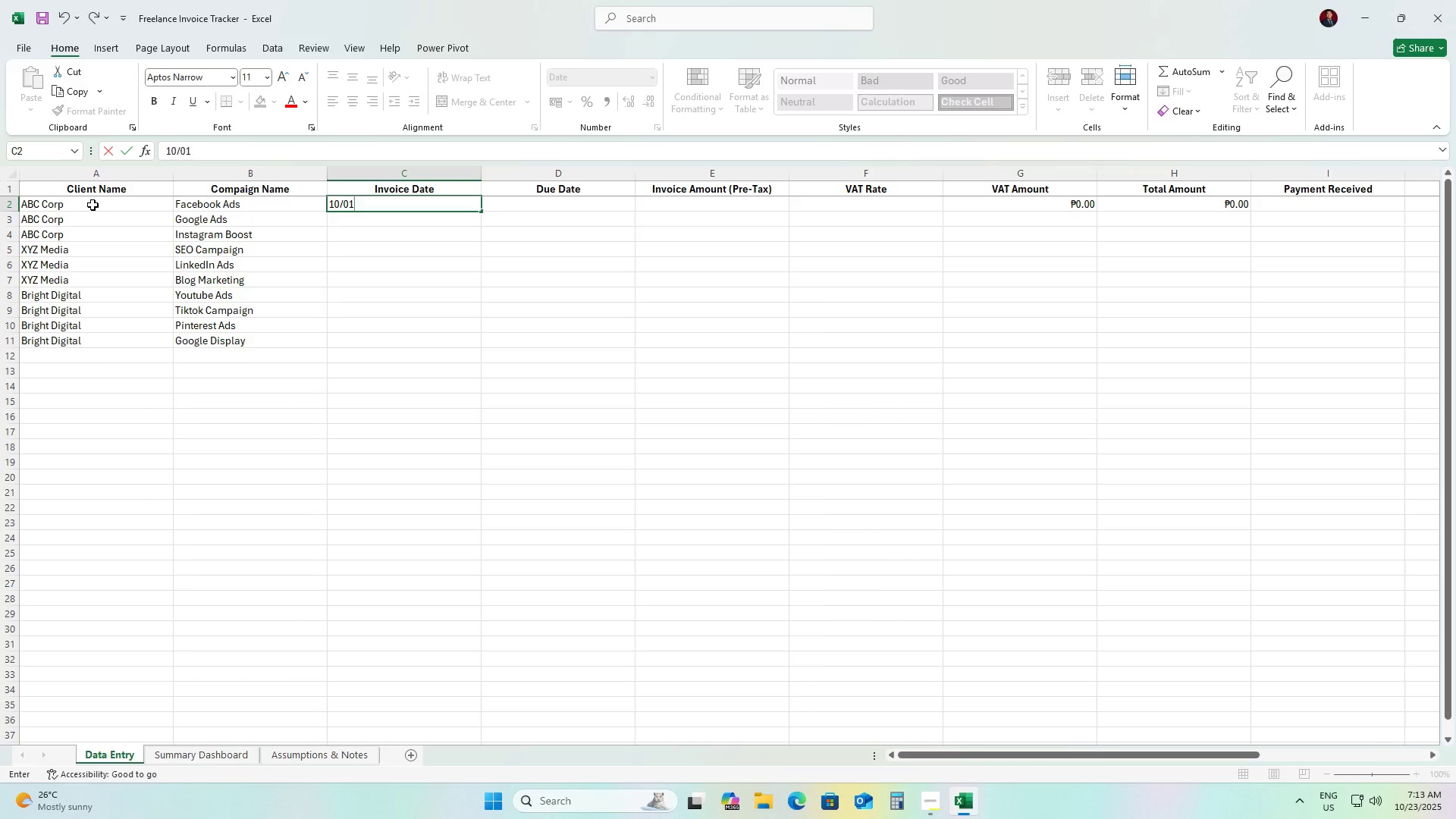 
key(NumpadDivide)
 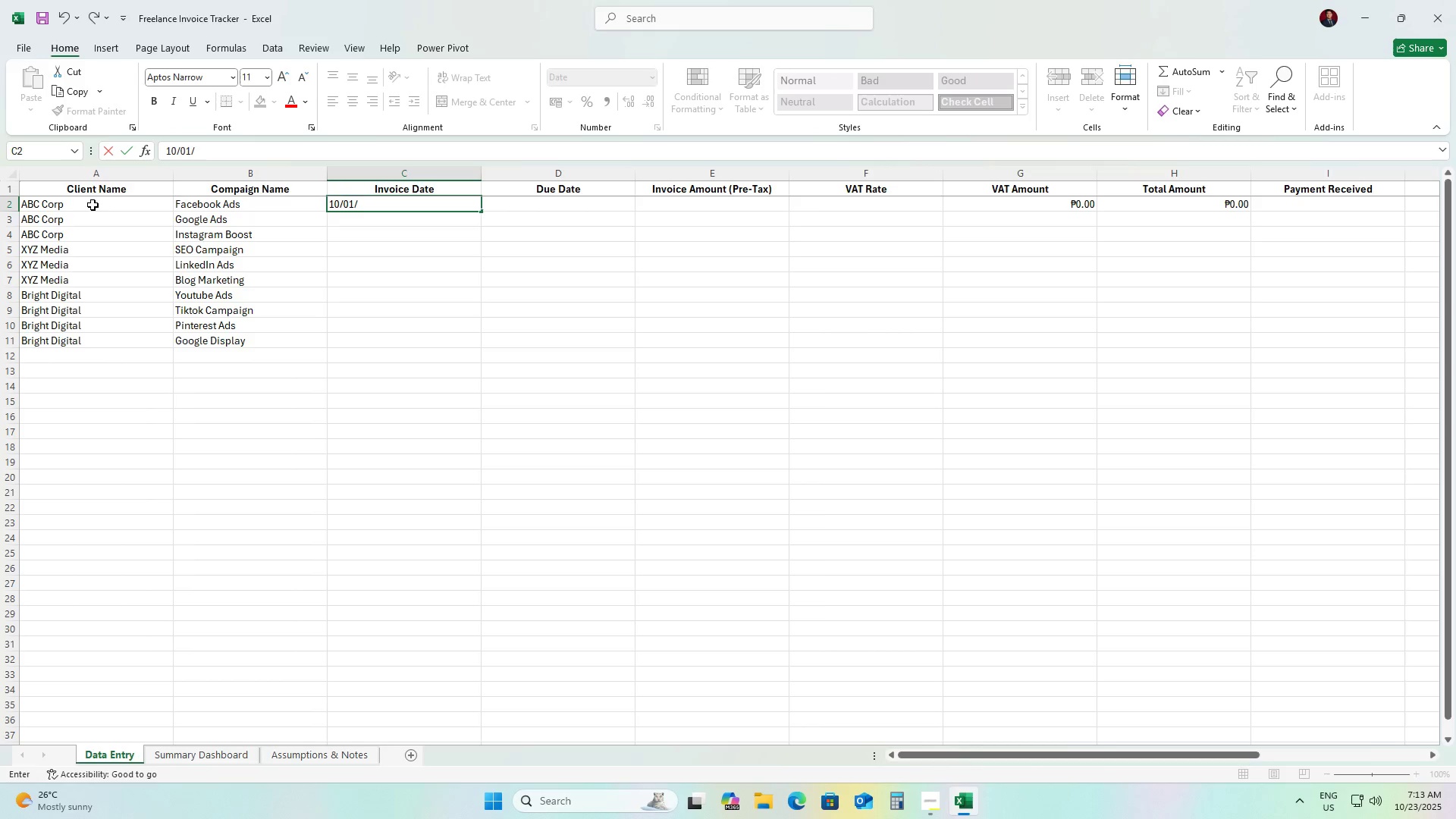 
key(Numpad2)
 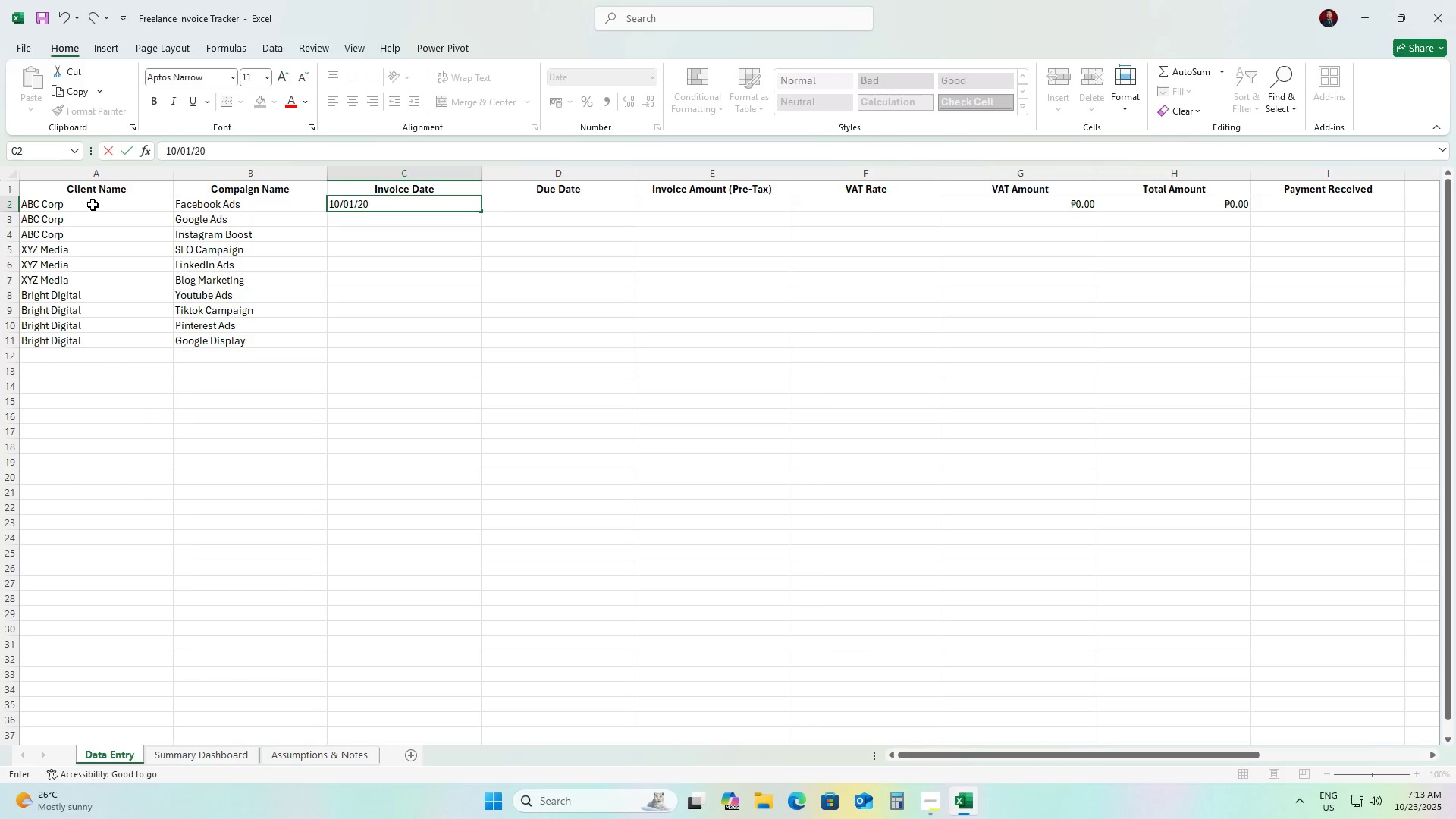 
key(Numpad0)
 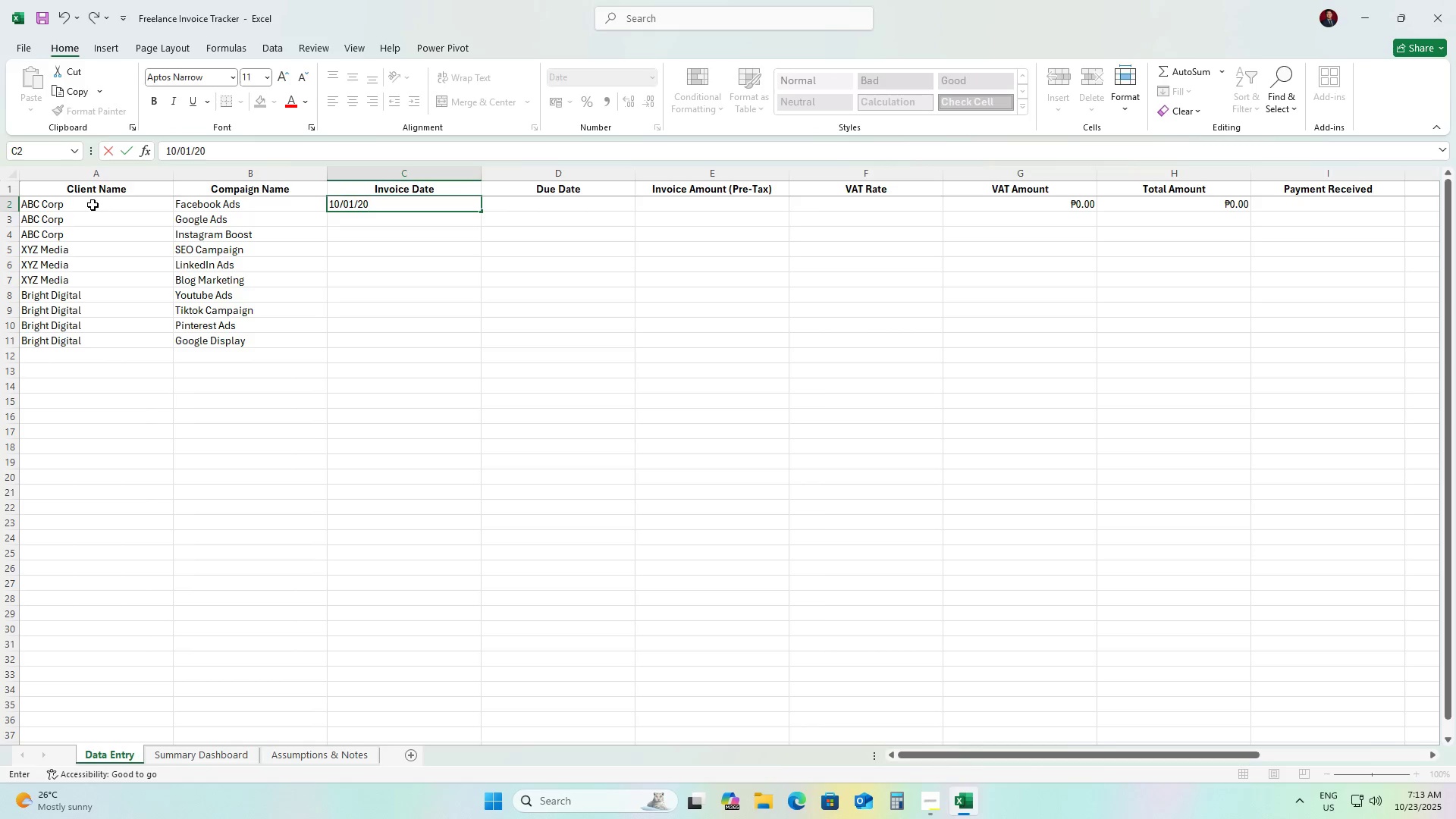 
key(Numpad2)
 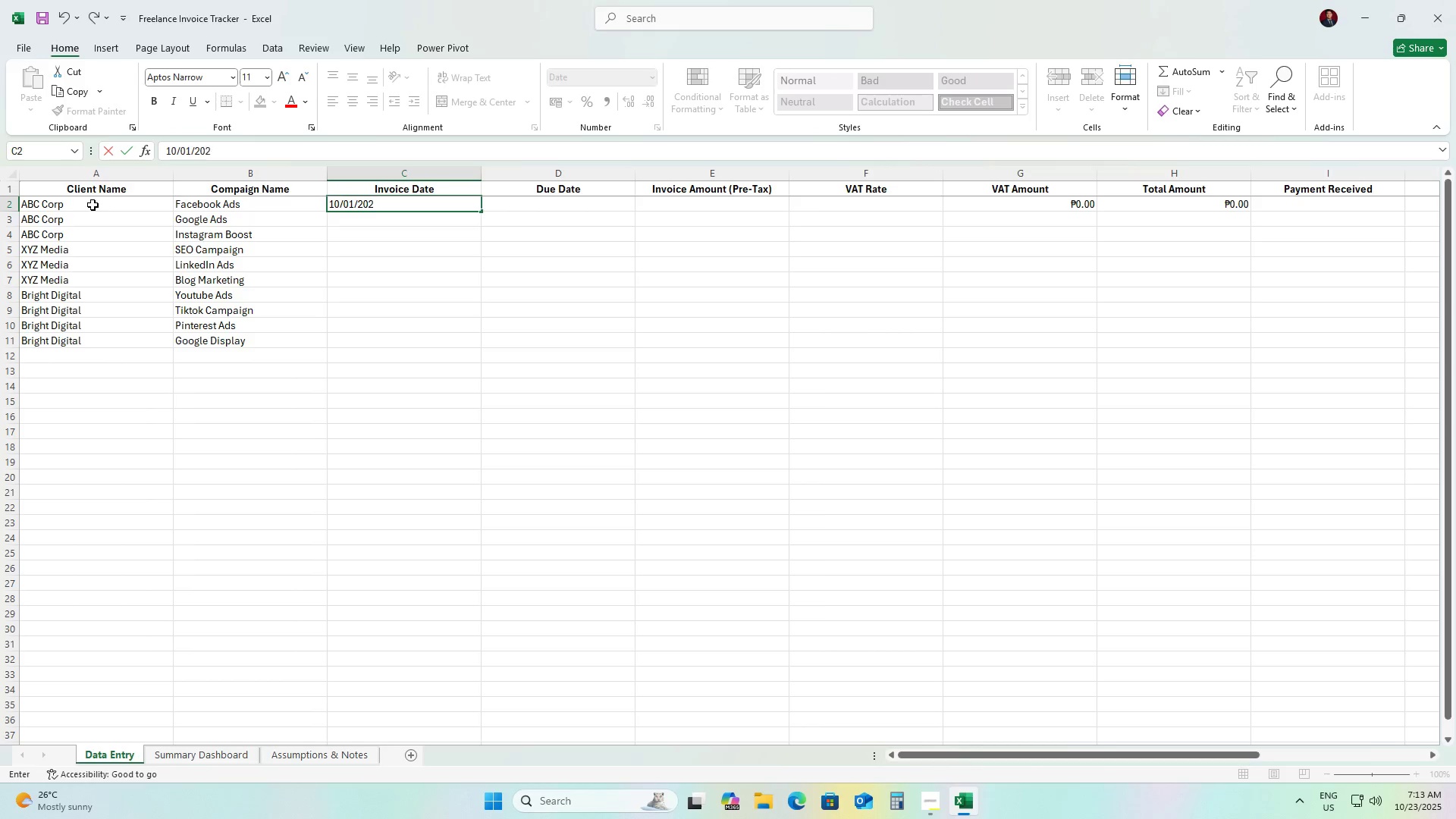 
key(Numpad5)
 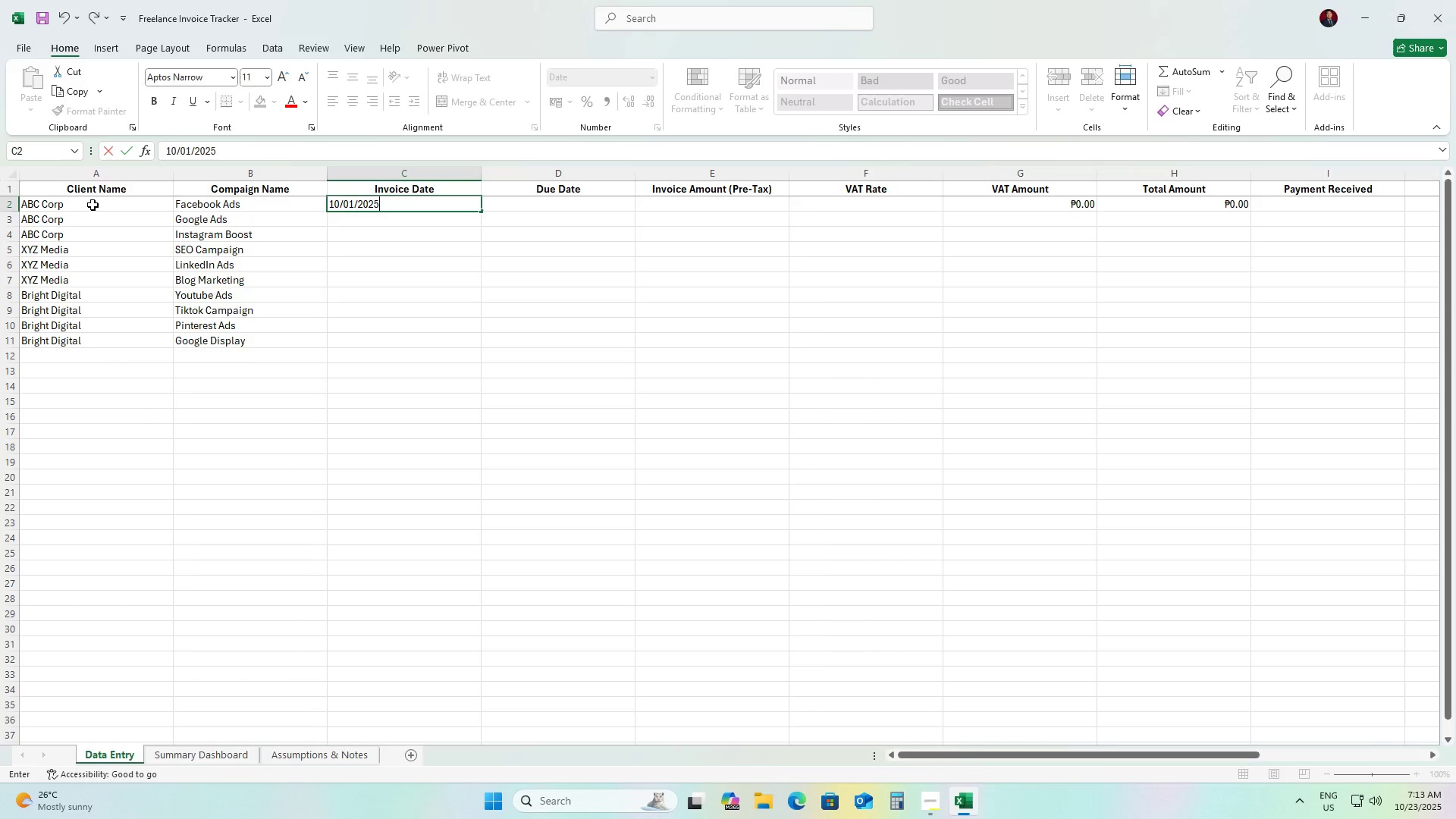 
key(ArrowDown)
 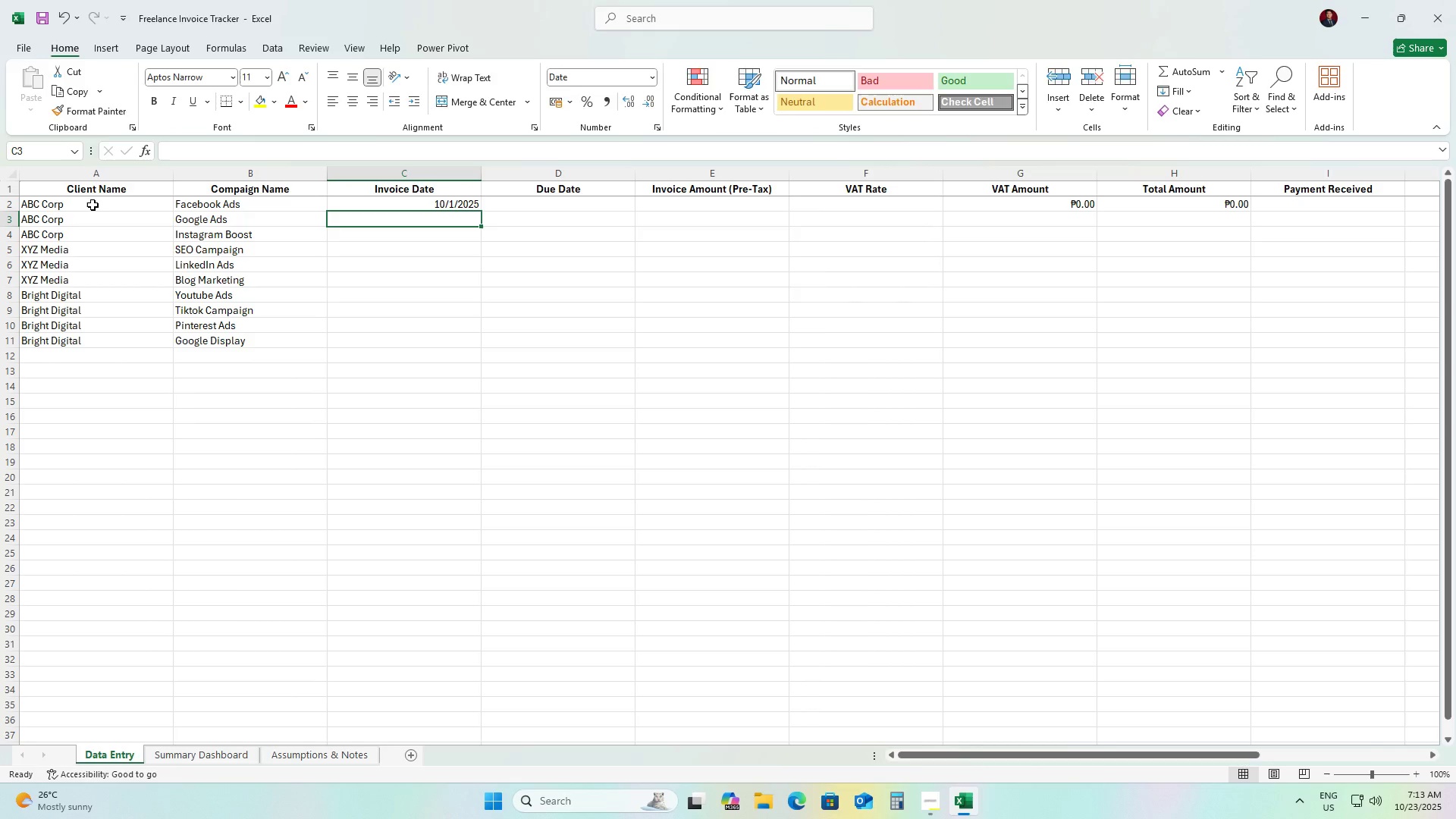 
key(Numpad1)
 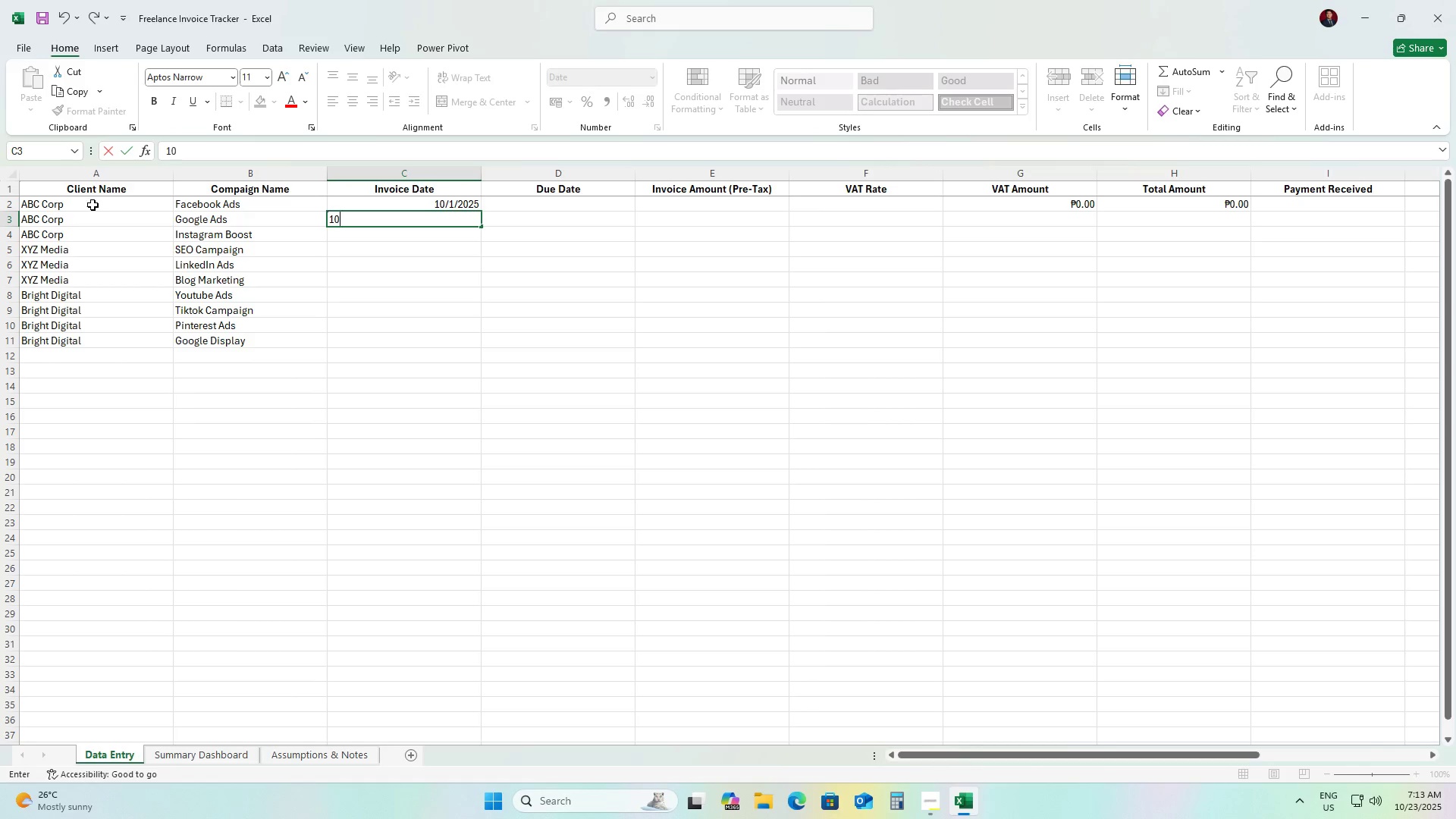 
key(Numpad0)
 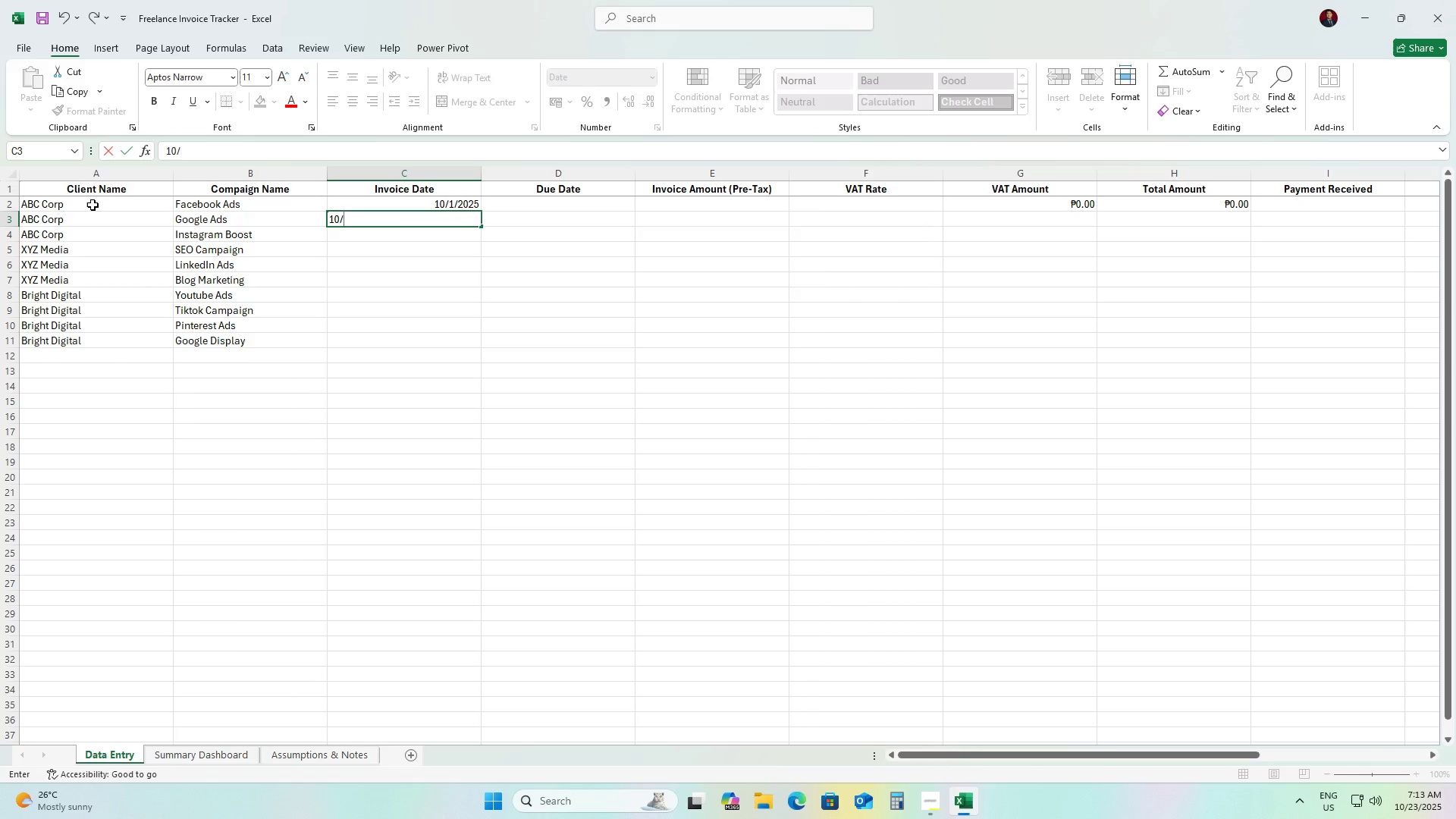 
key(NumpadDivide)
 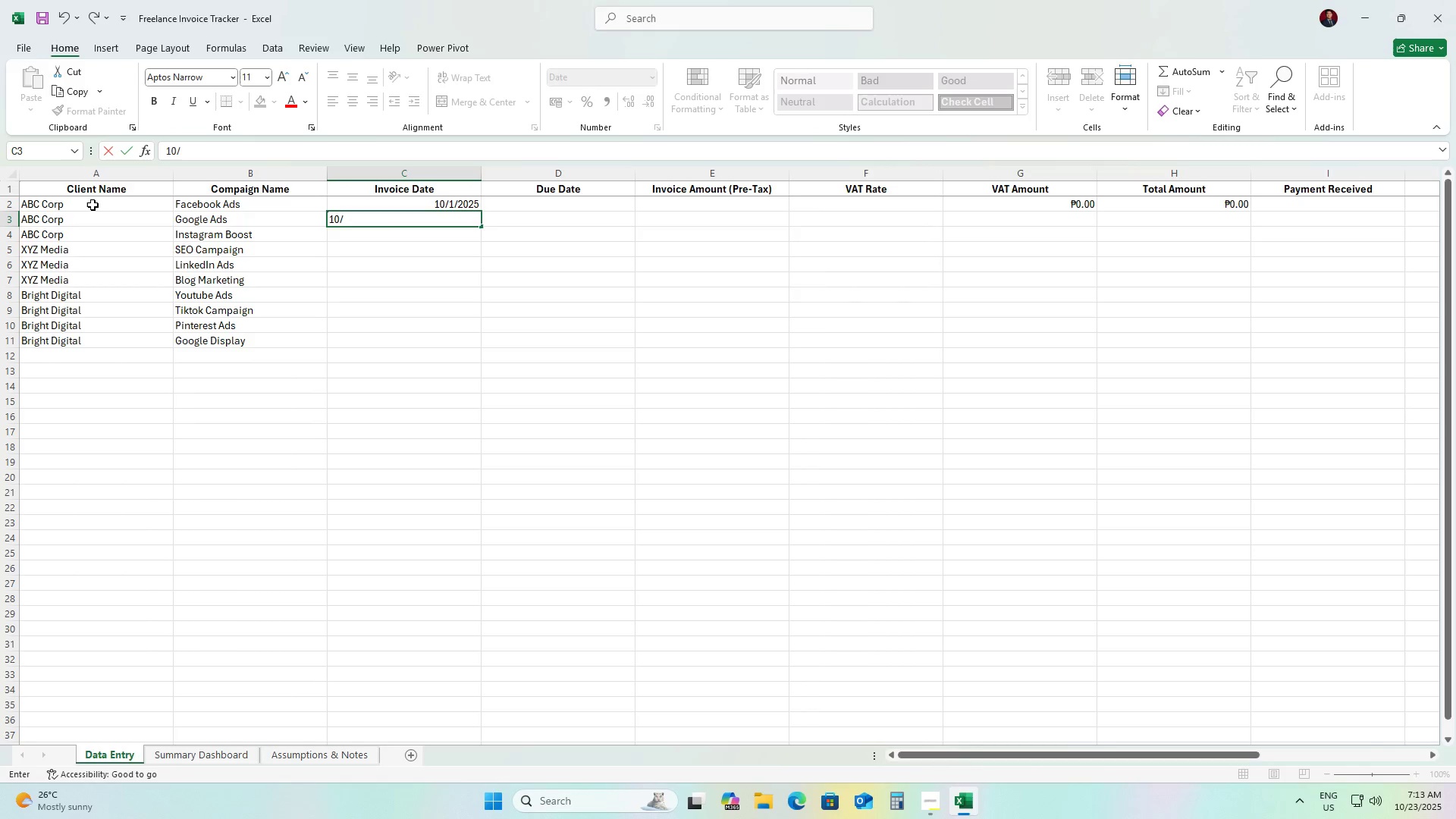 
key(Numpad0)
 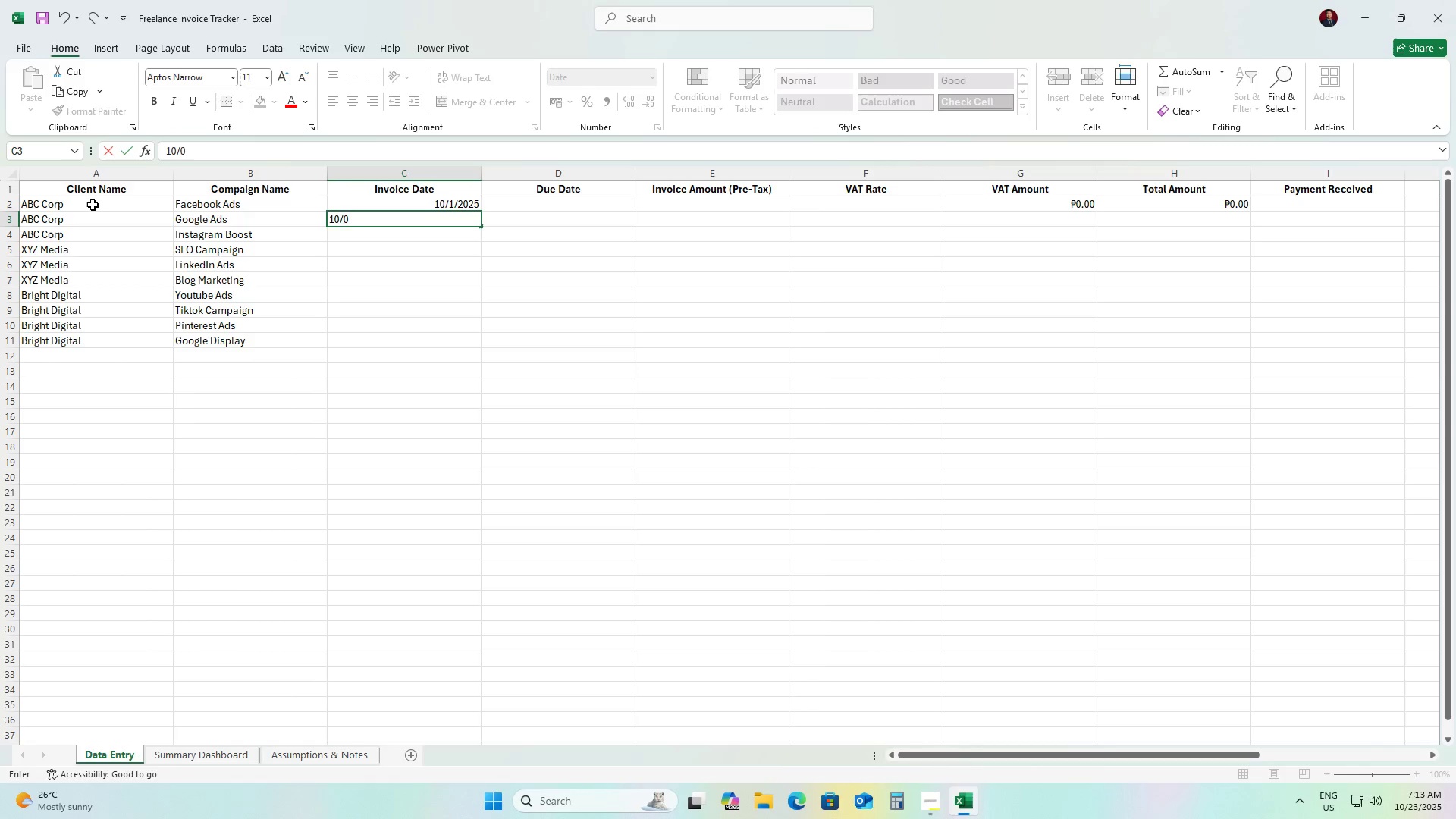 
key(Numpad5)
 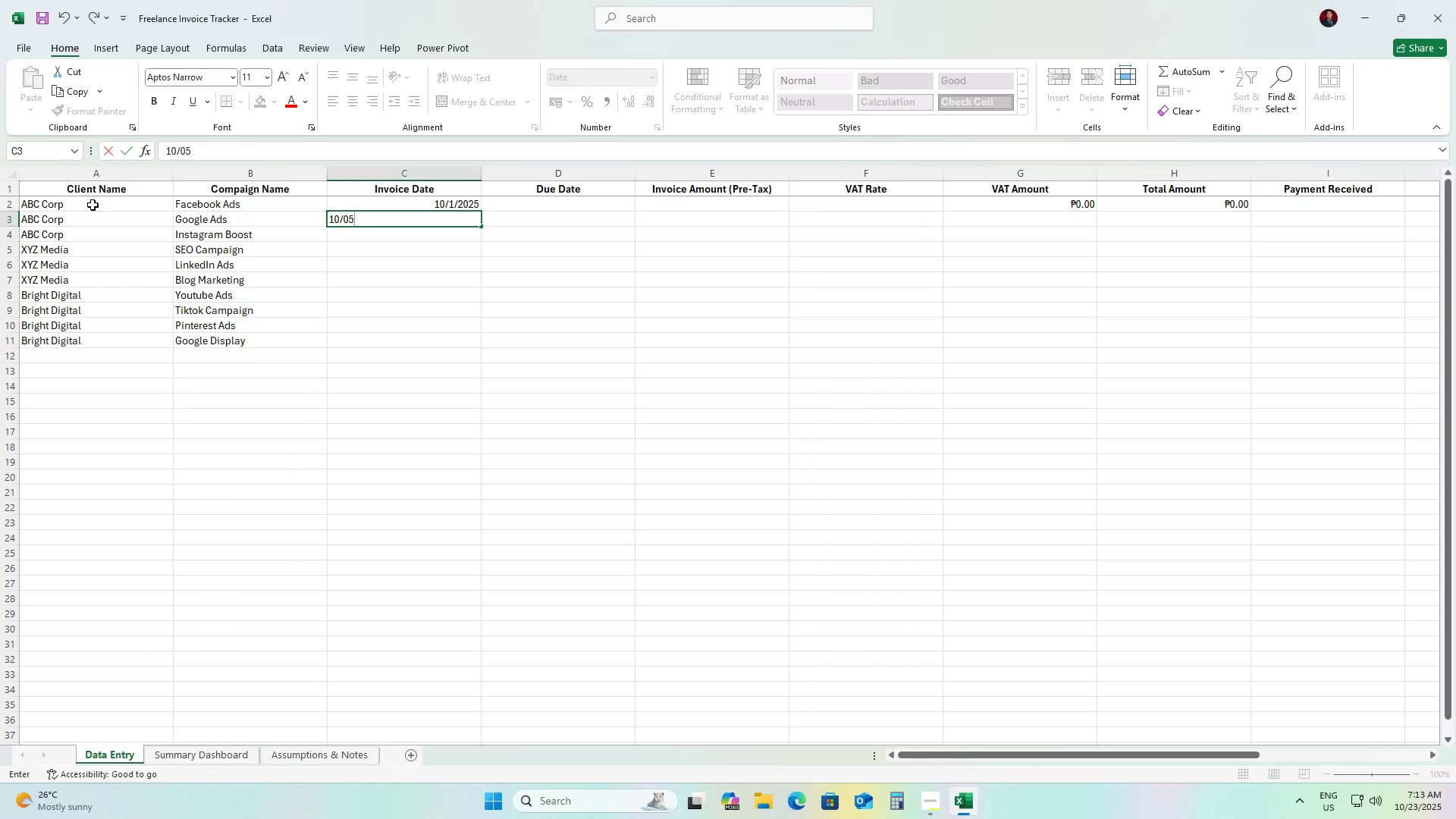 
key(NumpadDivide)
 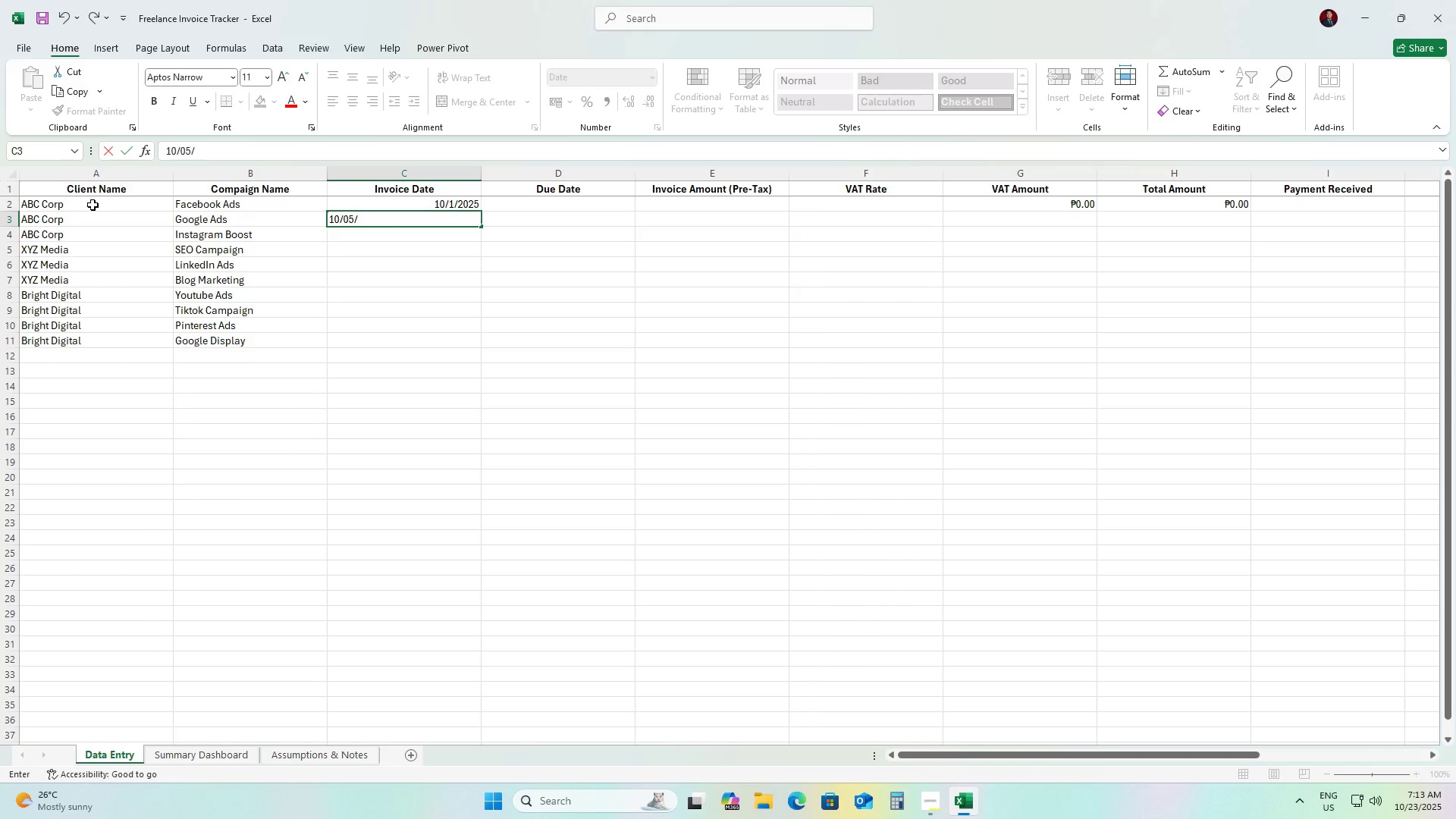 
key(Numpad2)
 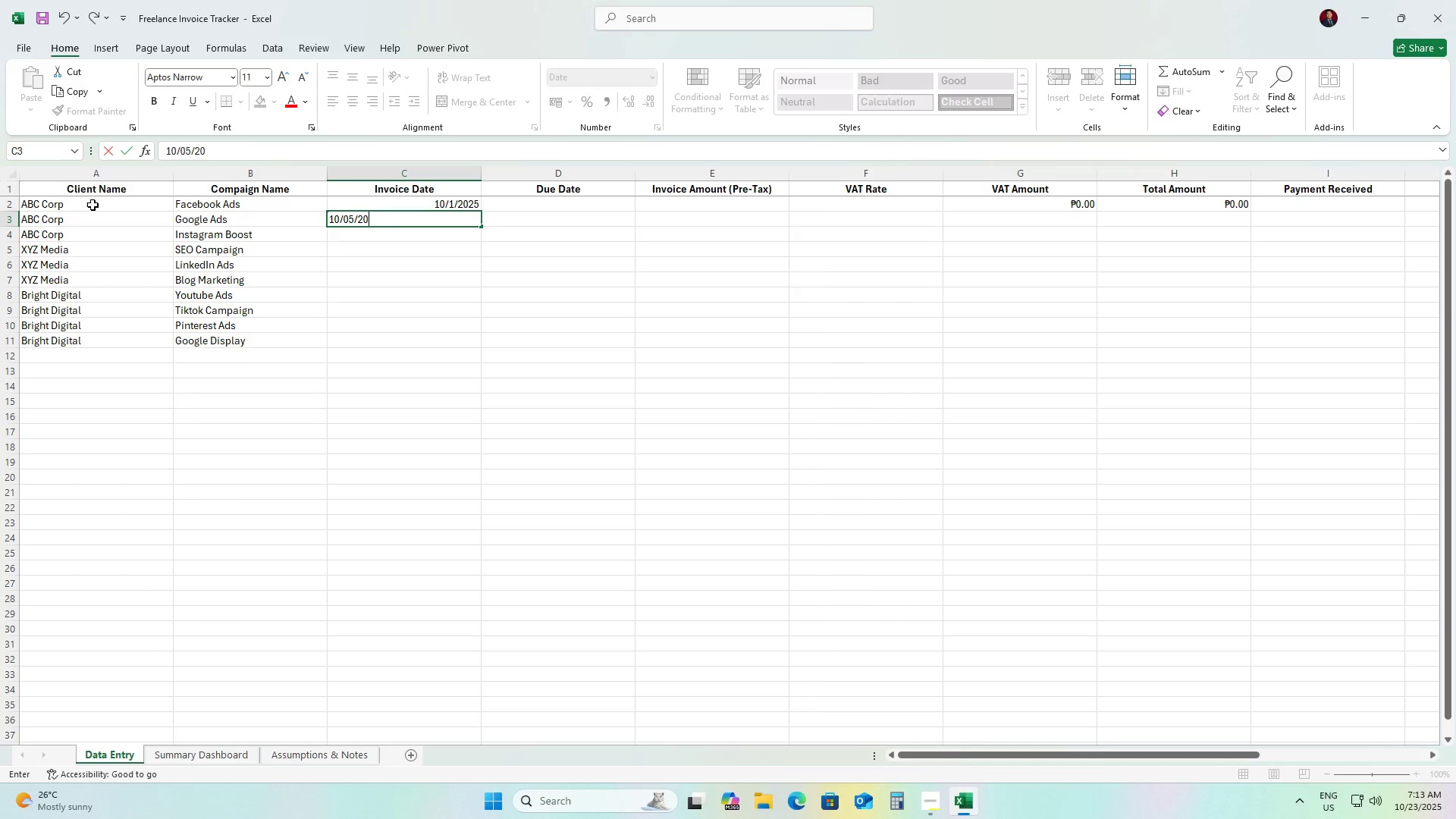 
key(Numpad0)
 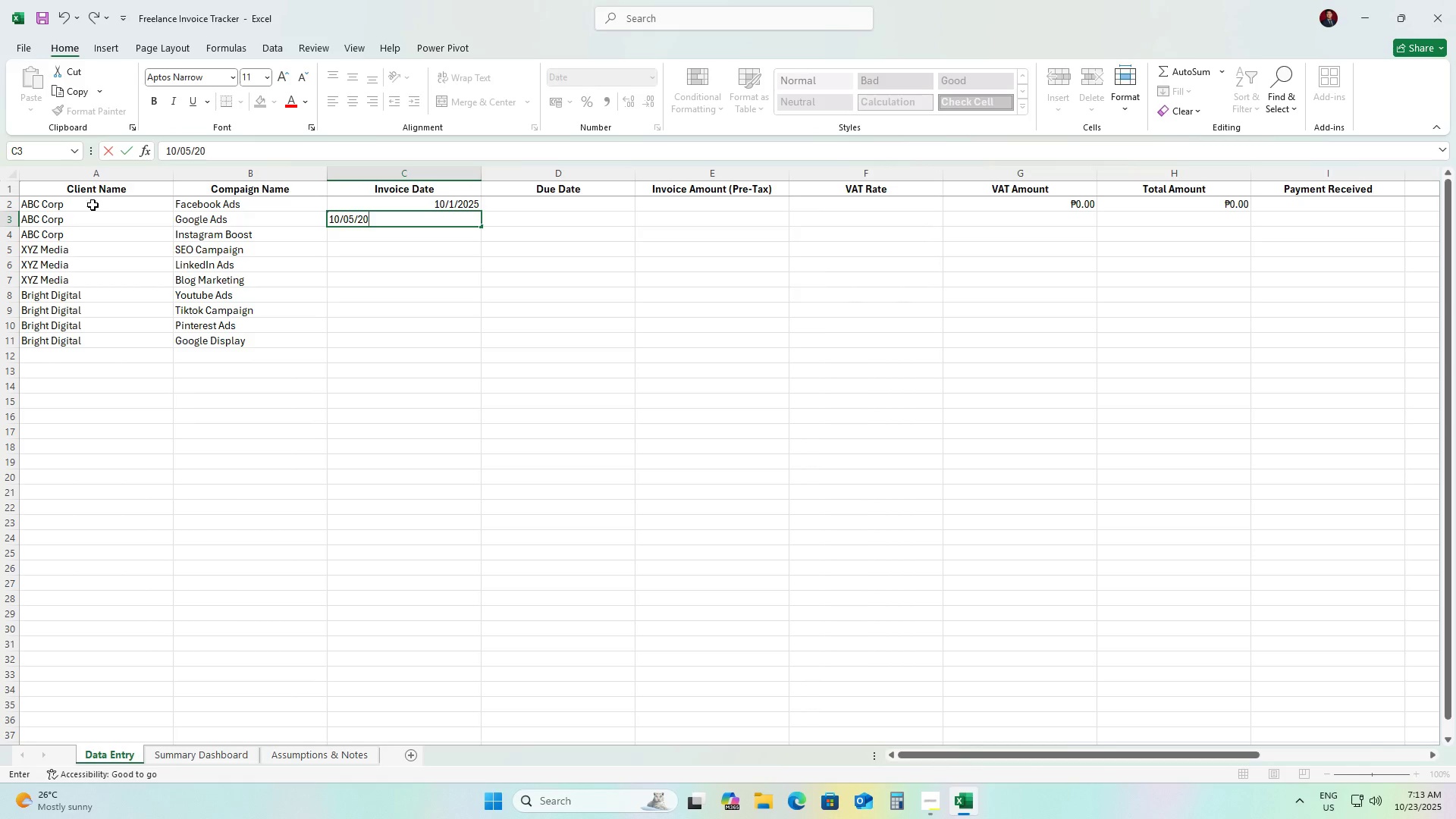 
key(Numpad2)
 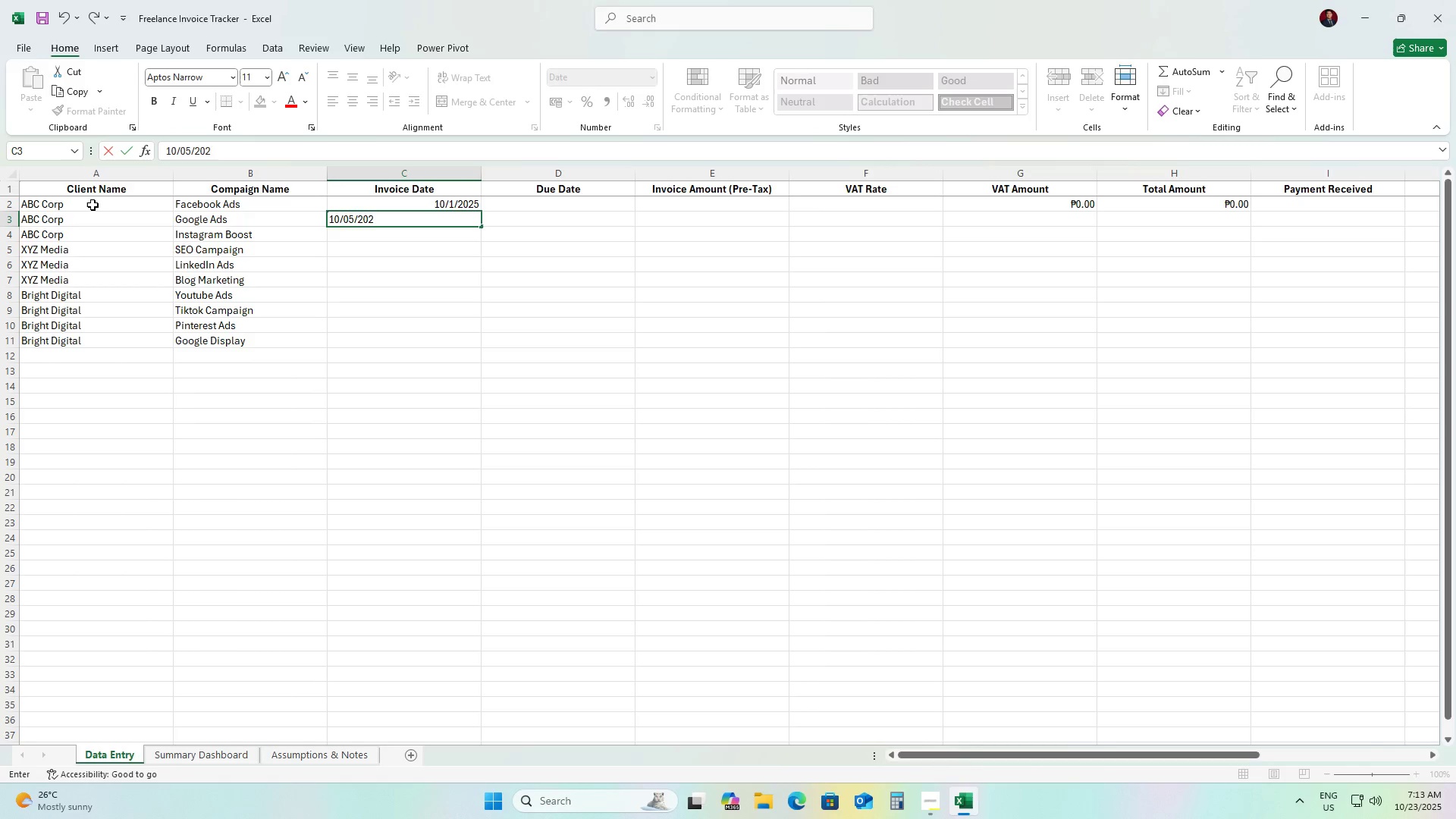 
key(Numpad5)
 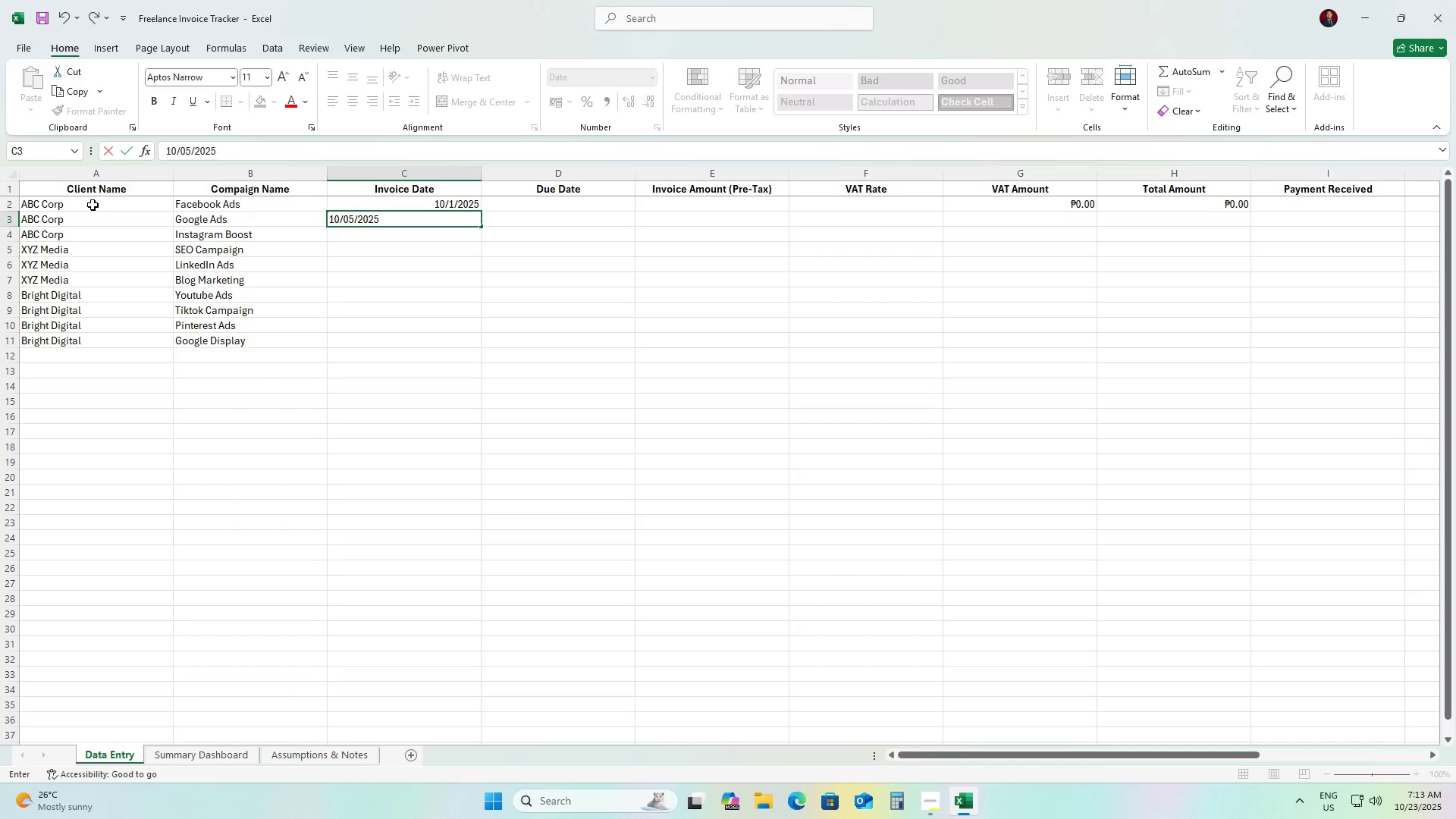 
key(ArrowDown)
 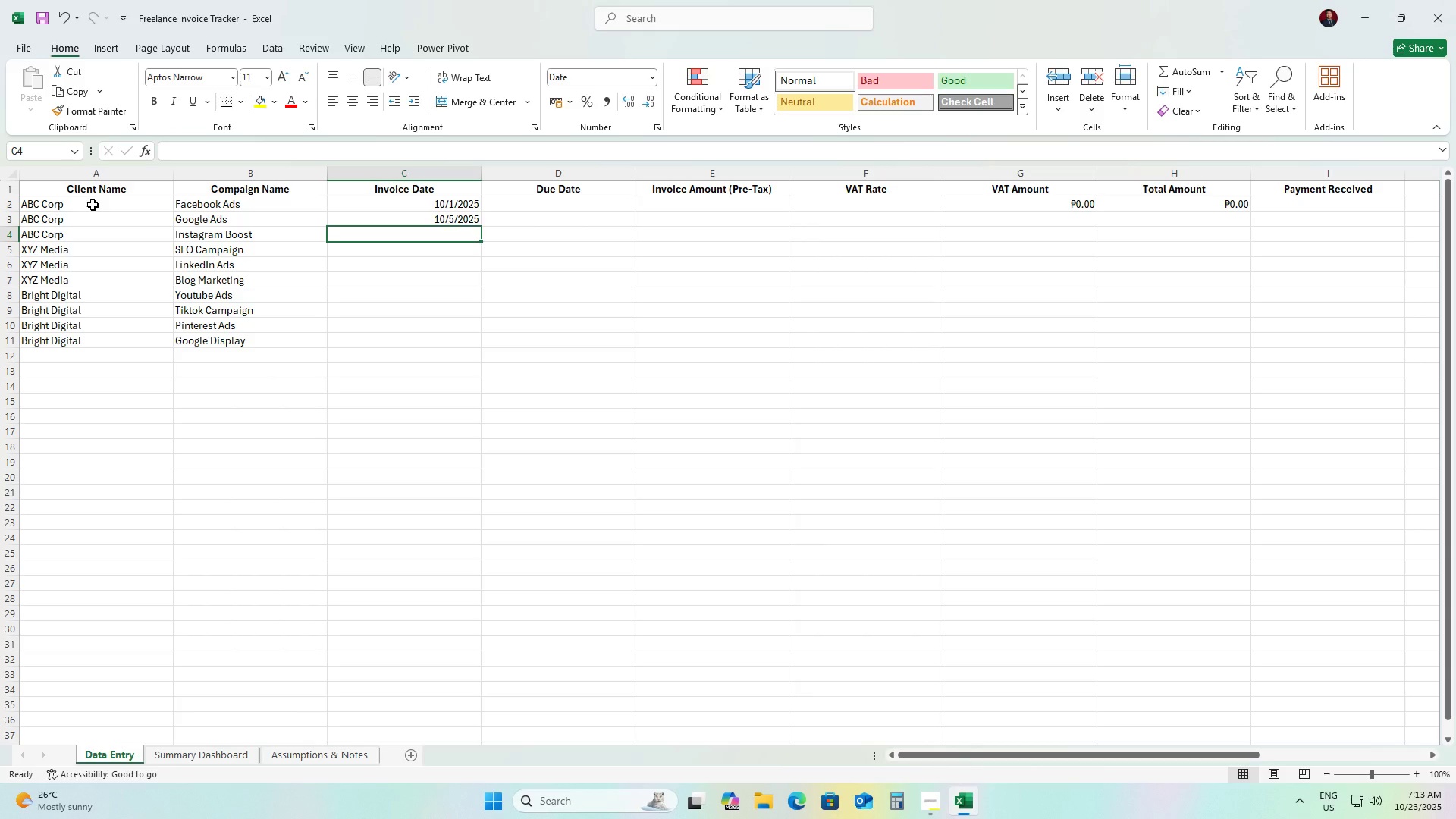 
key(Numpad1)
 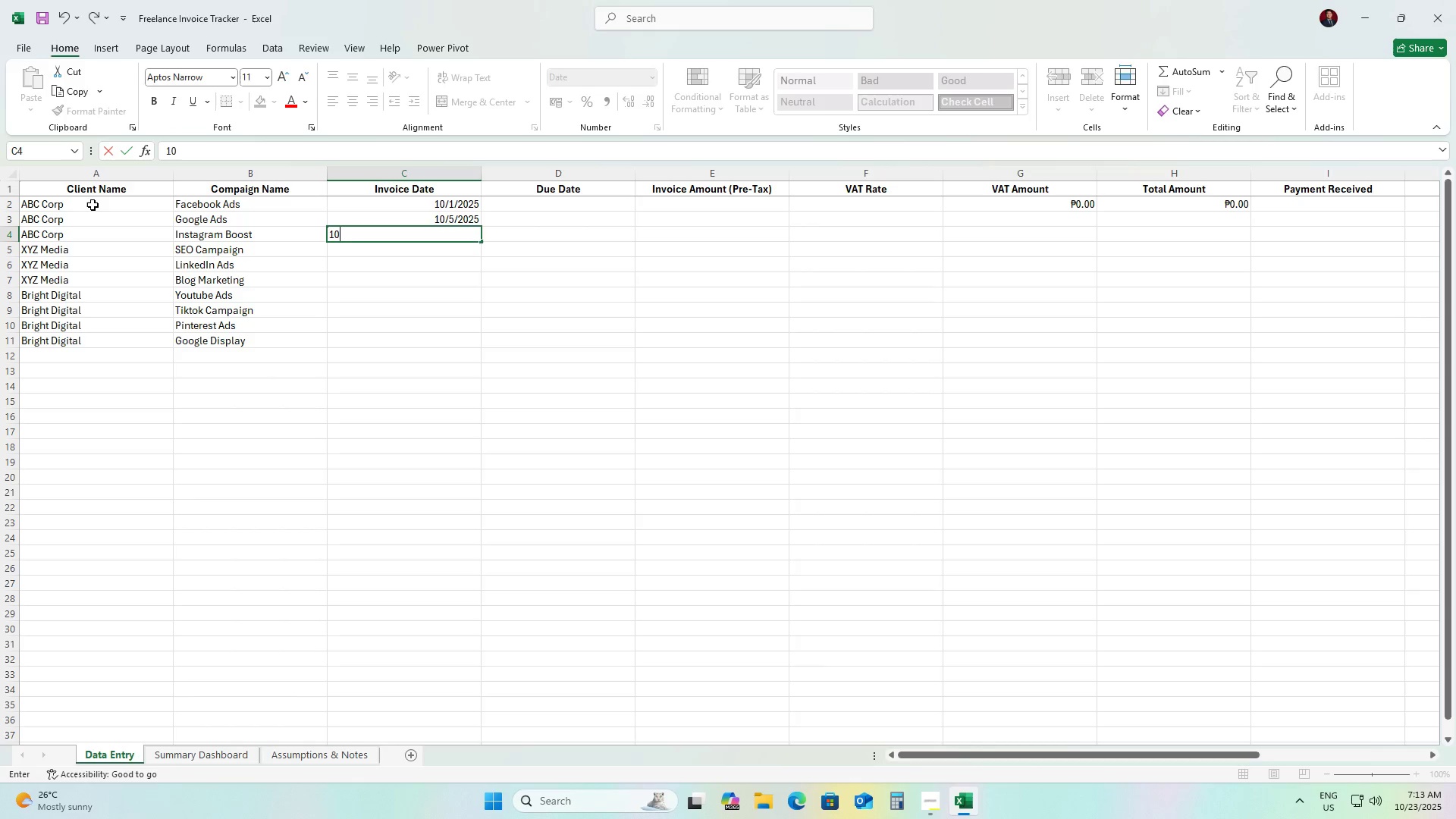 
key(Numpad0)
 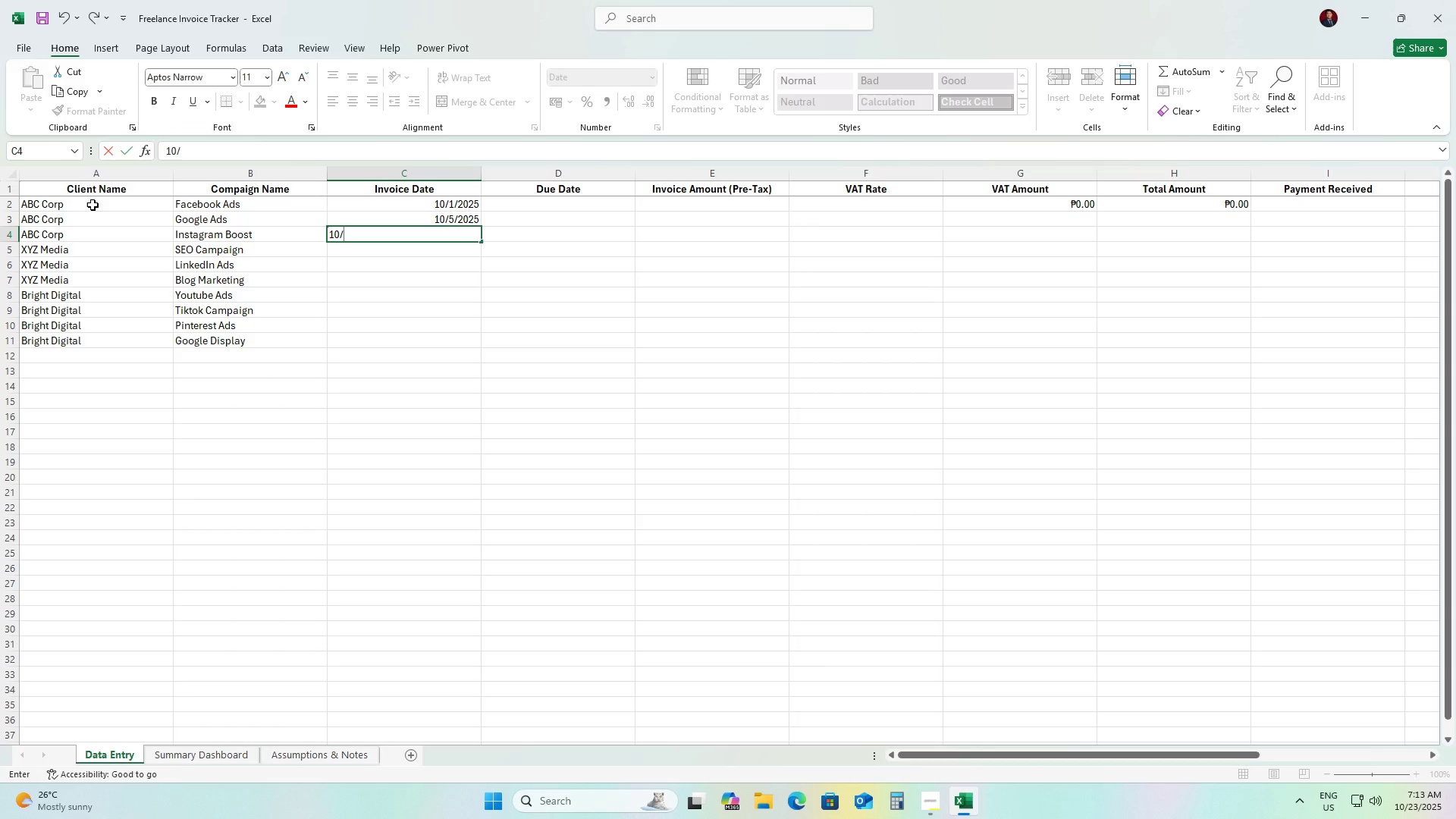 
key(NumpadDivide)
 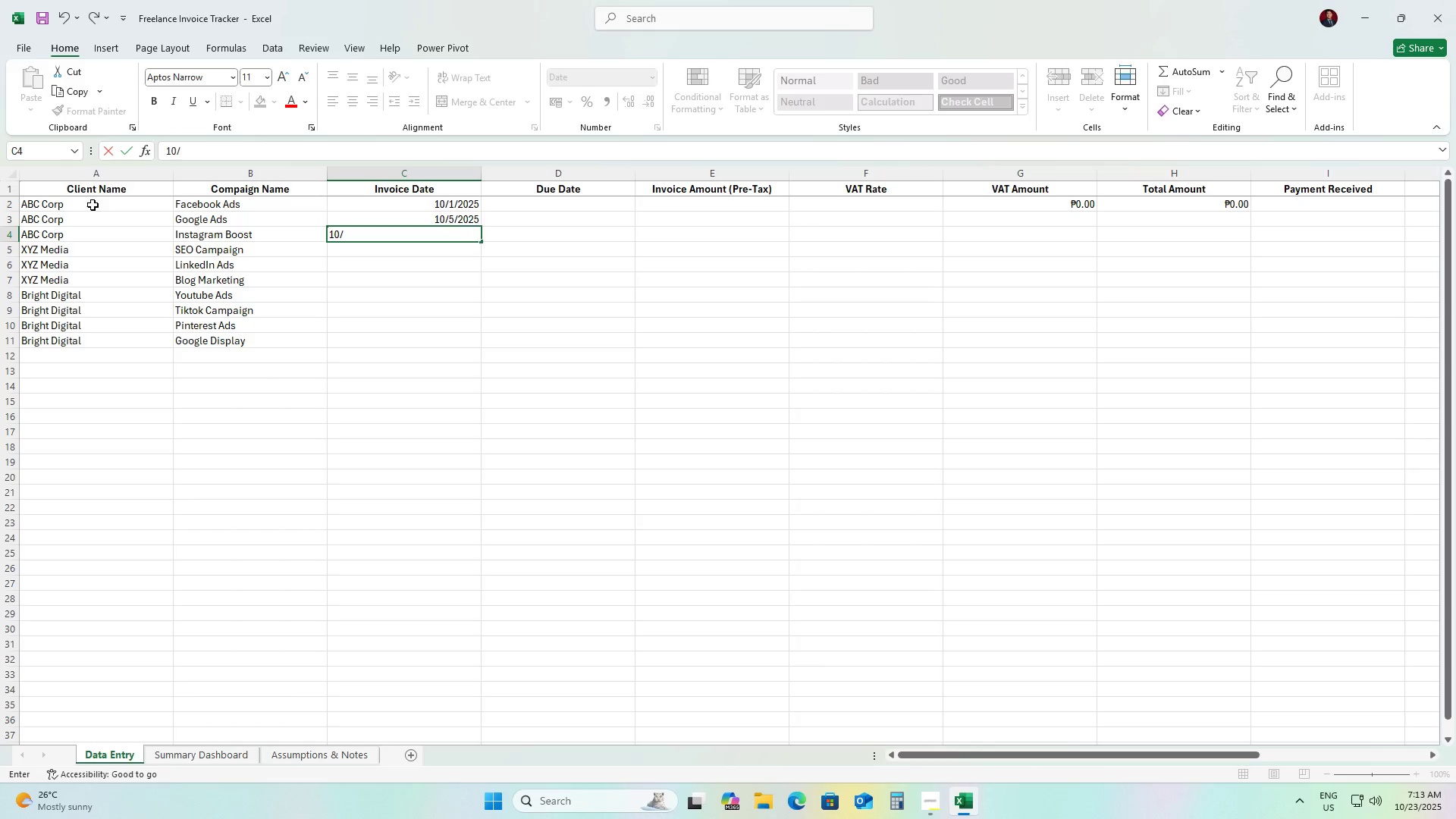 
key(Numpad1)
 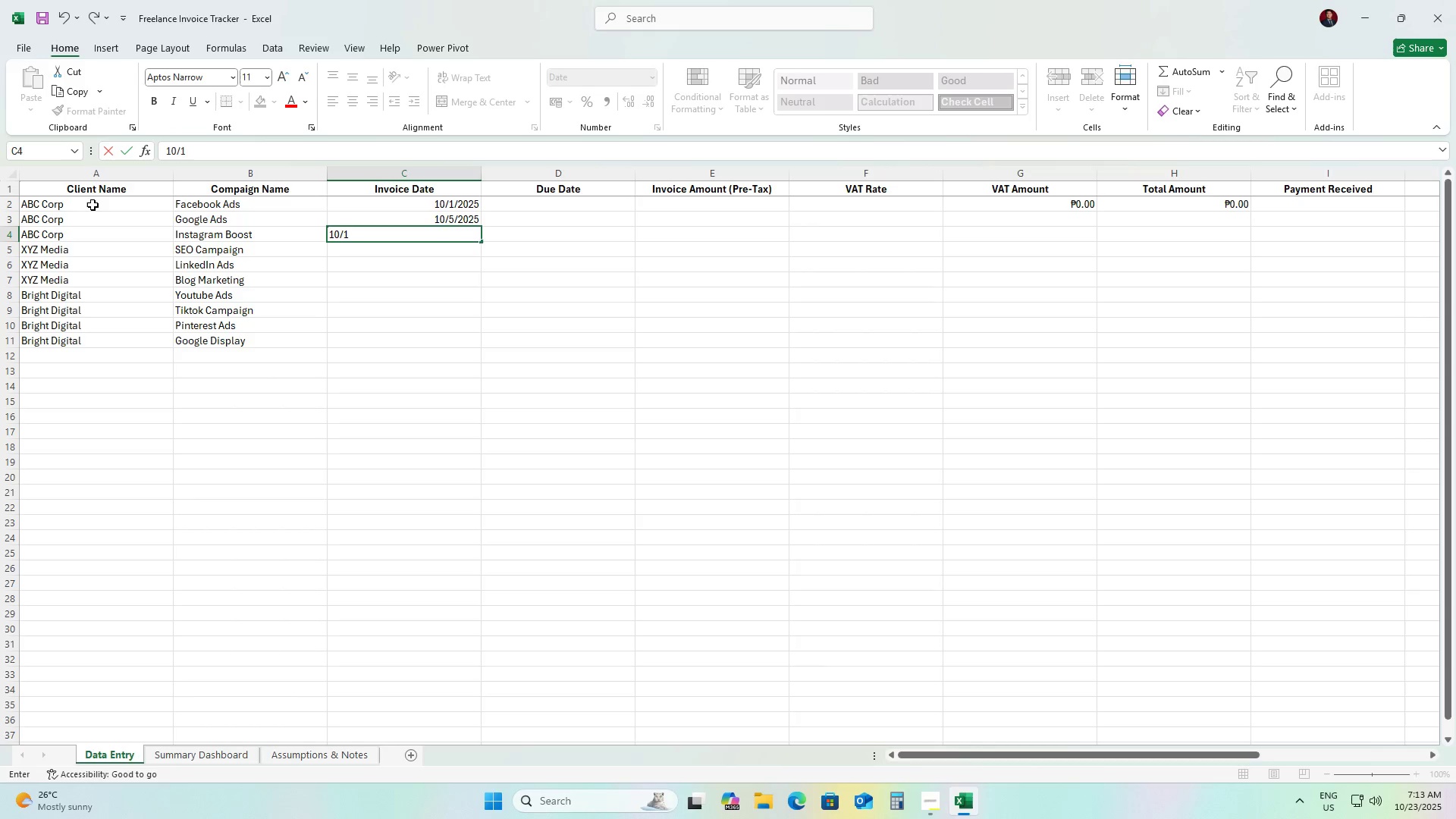 
key(Numpad2)
 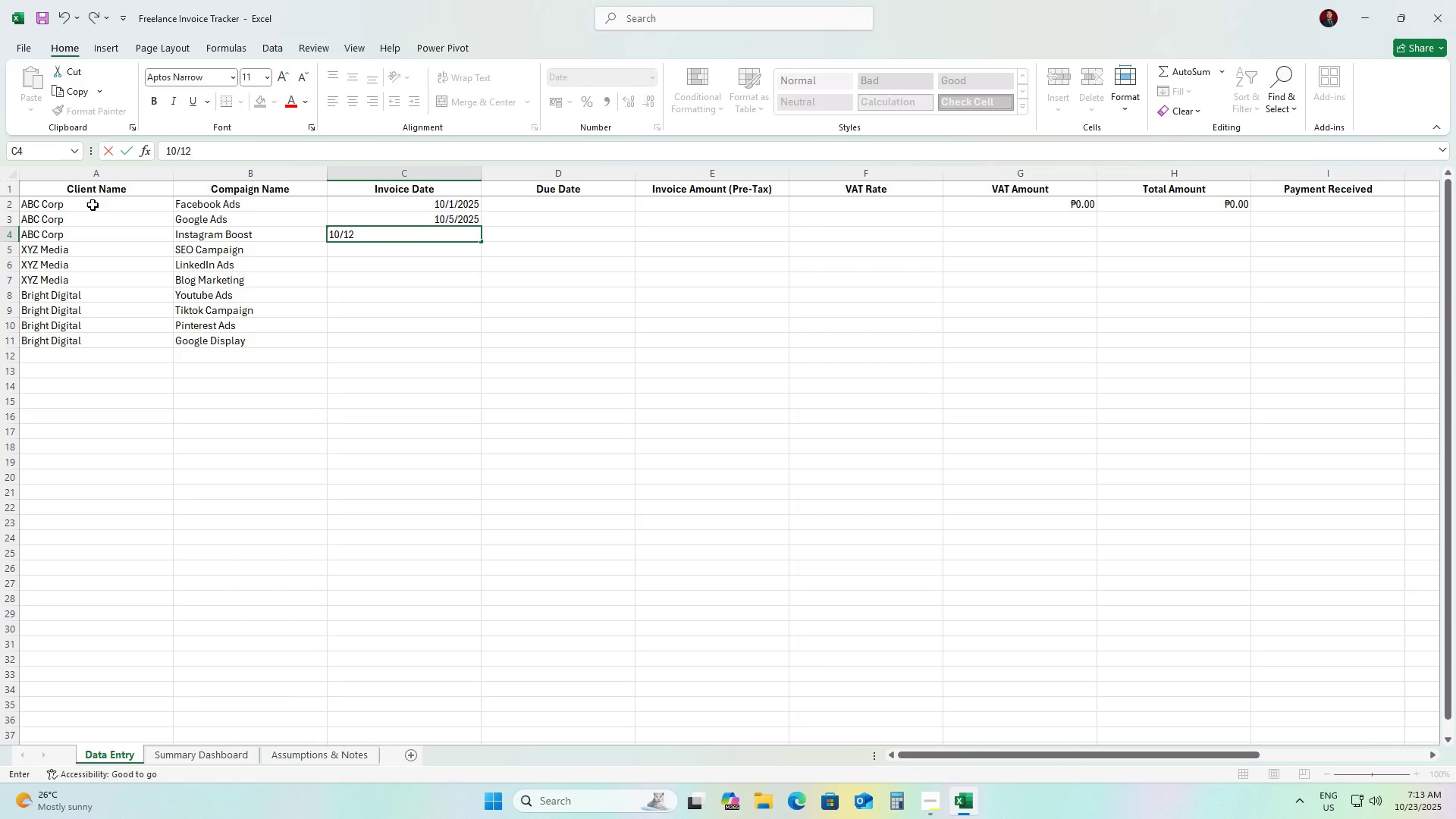 
key(NumpadDivide)
 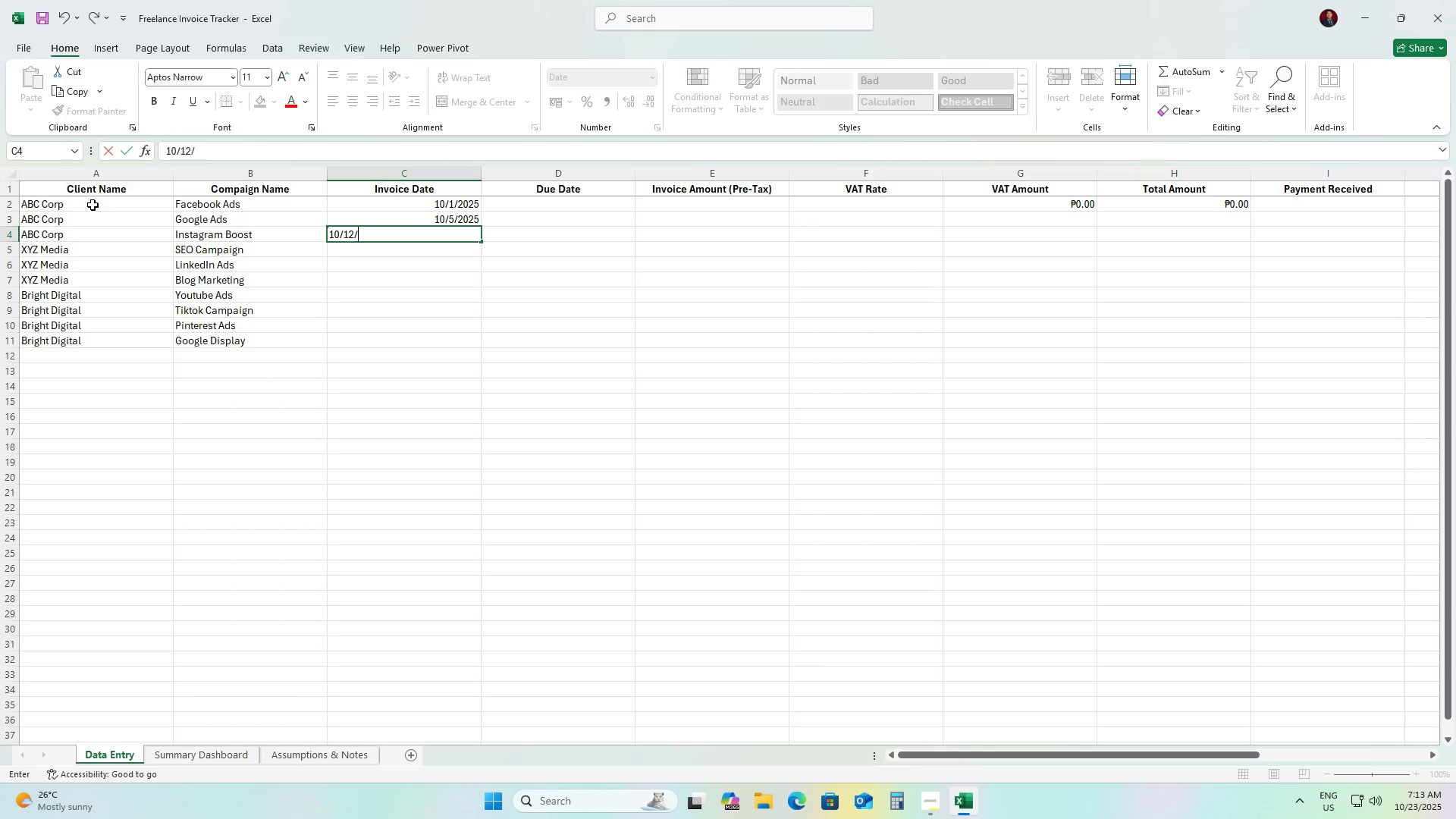 
key(Numpad2)
 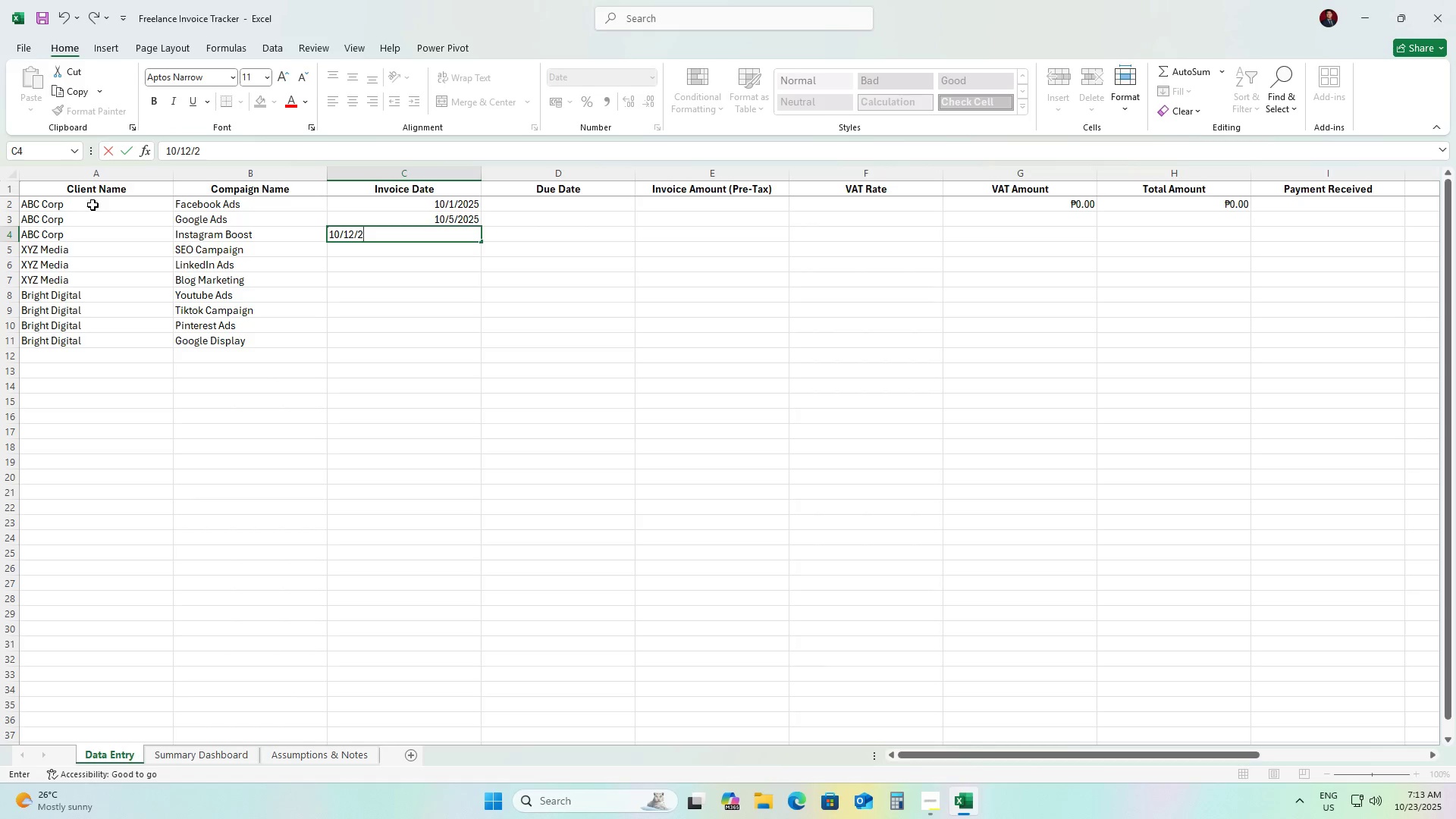 
key(Numpad0)
 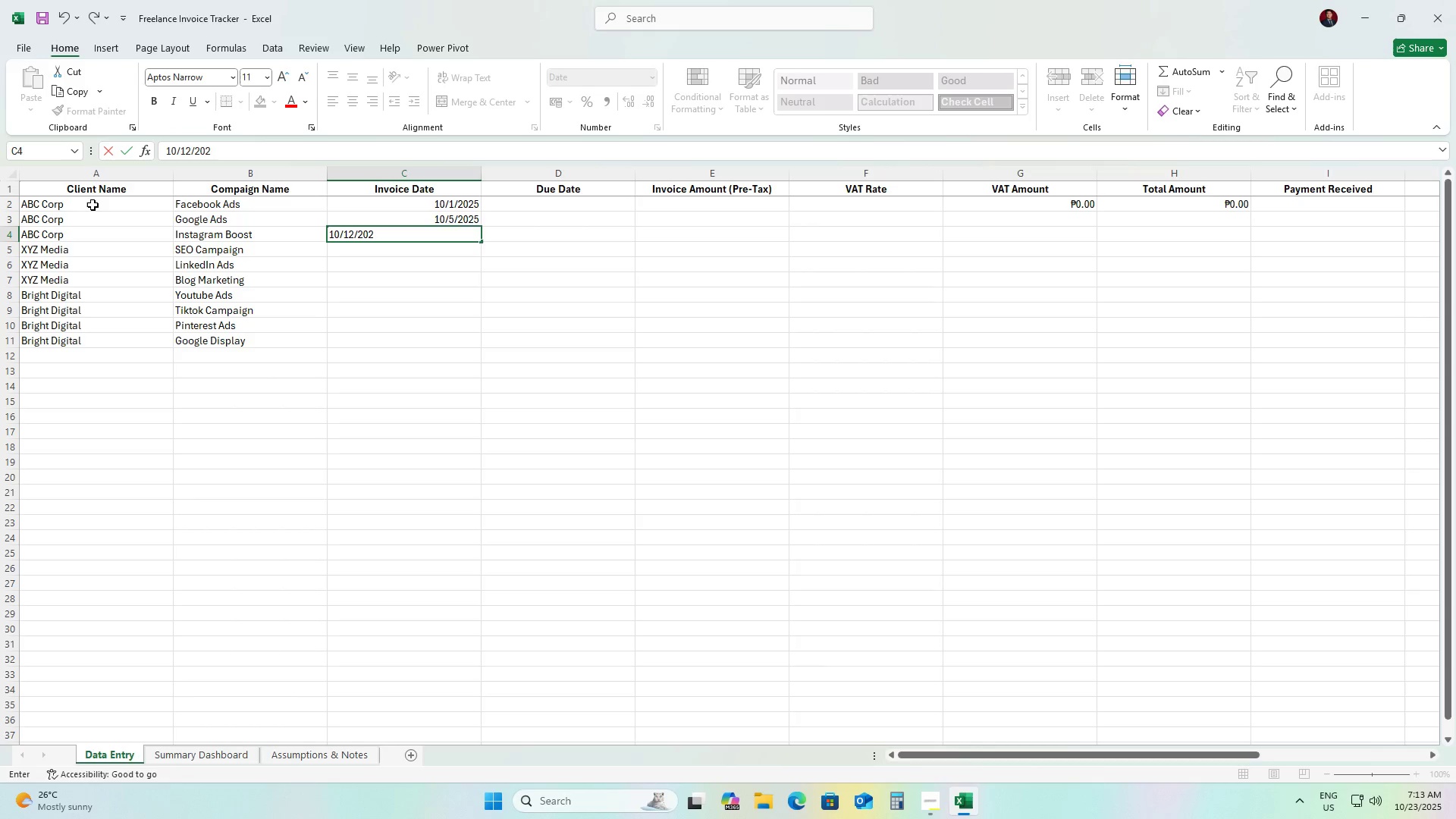 
key(Numpad2)
 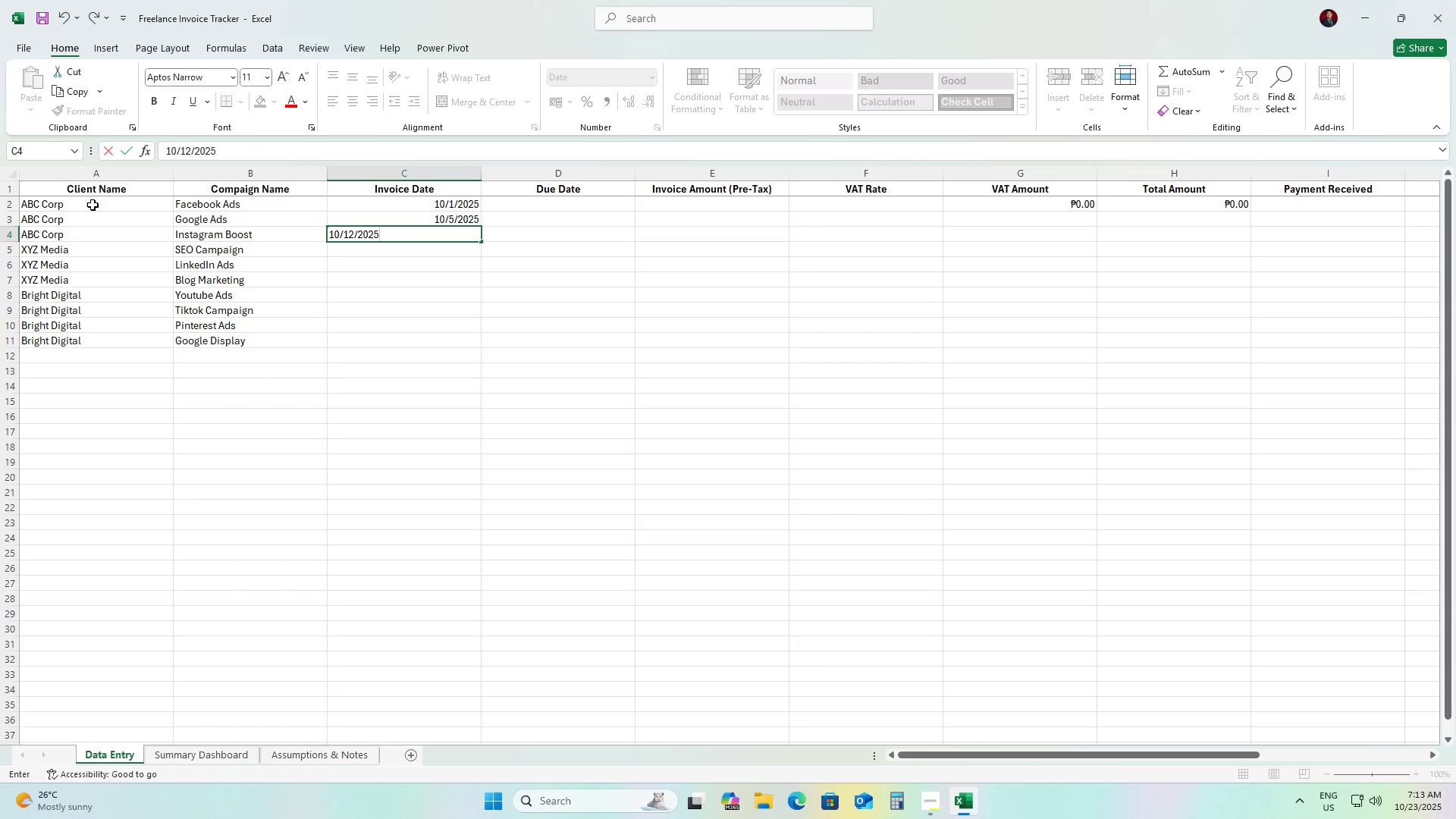 
key(Numpad5)
 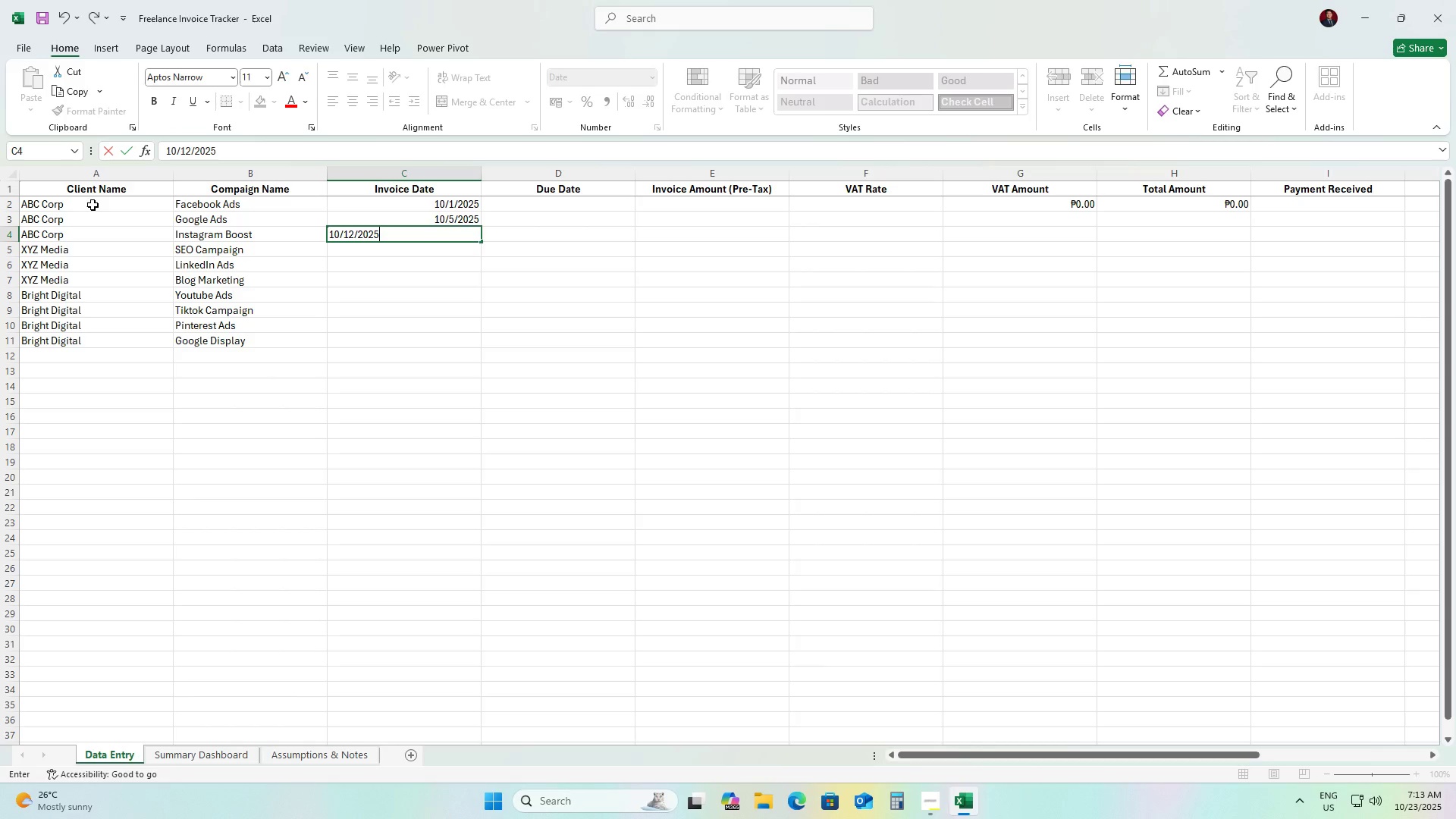 
key(ArrowDown)
 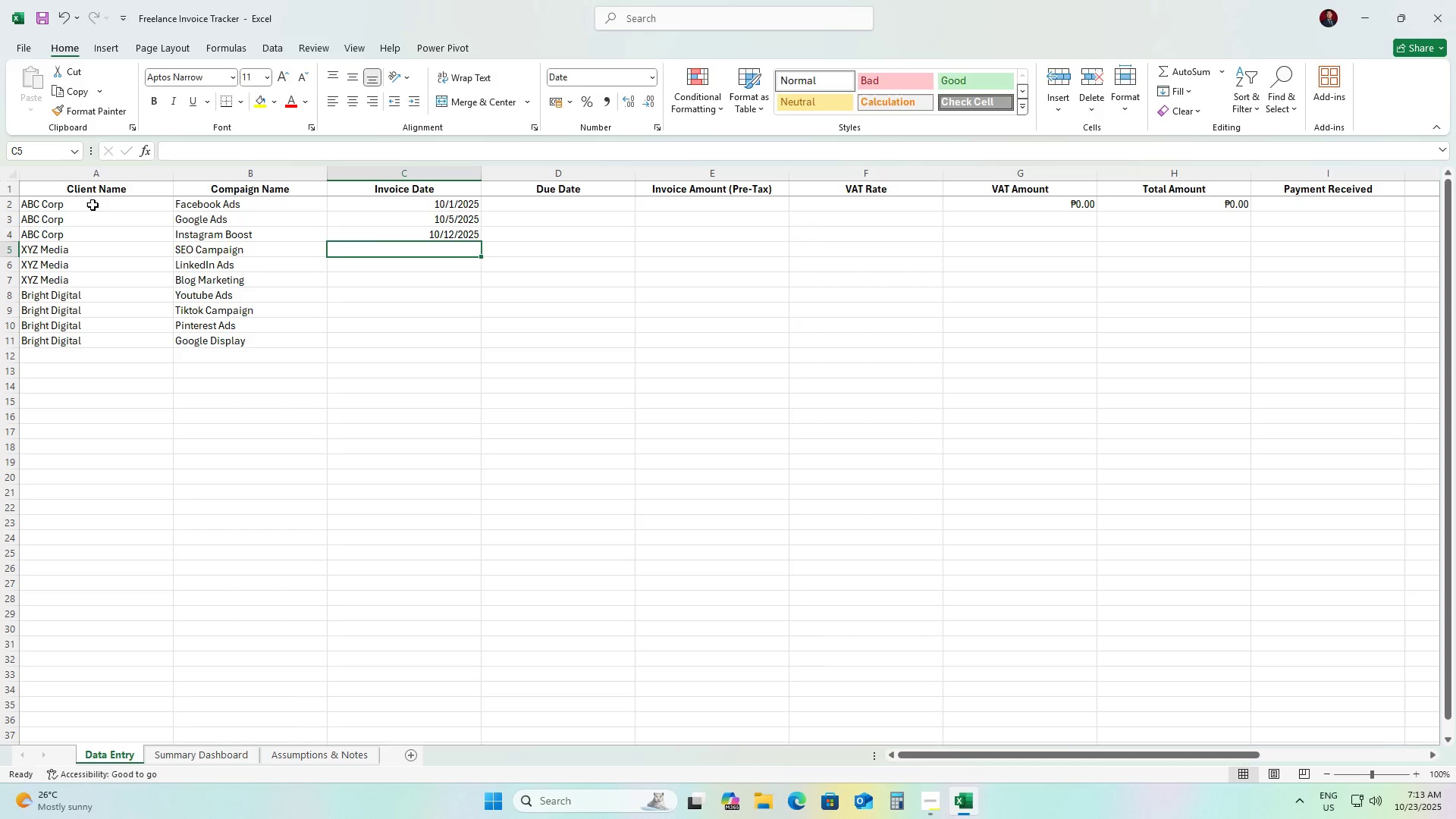 
key(Numpad1)
 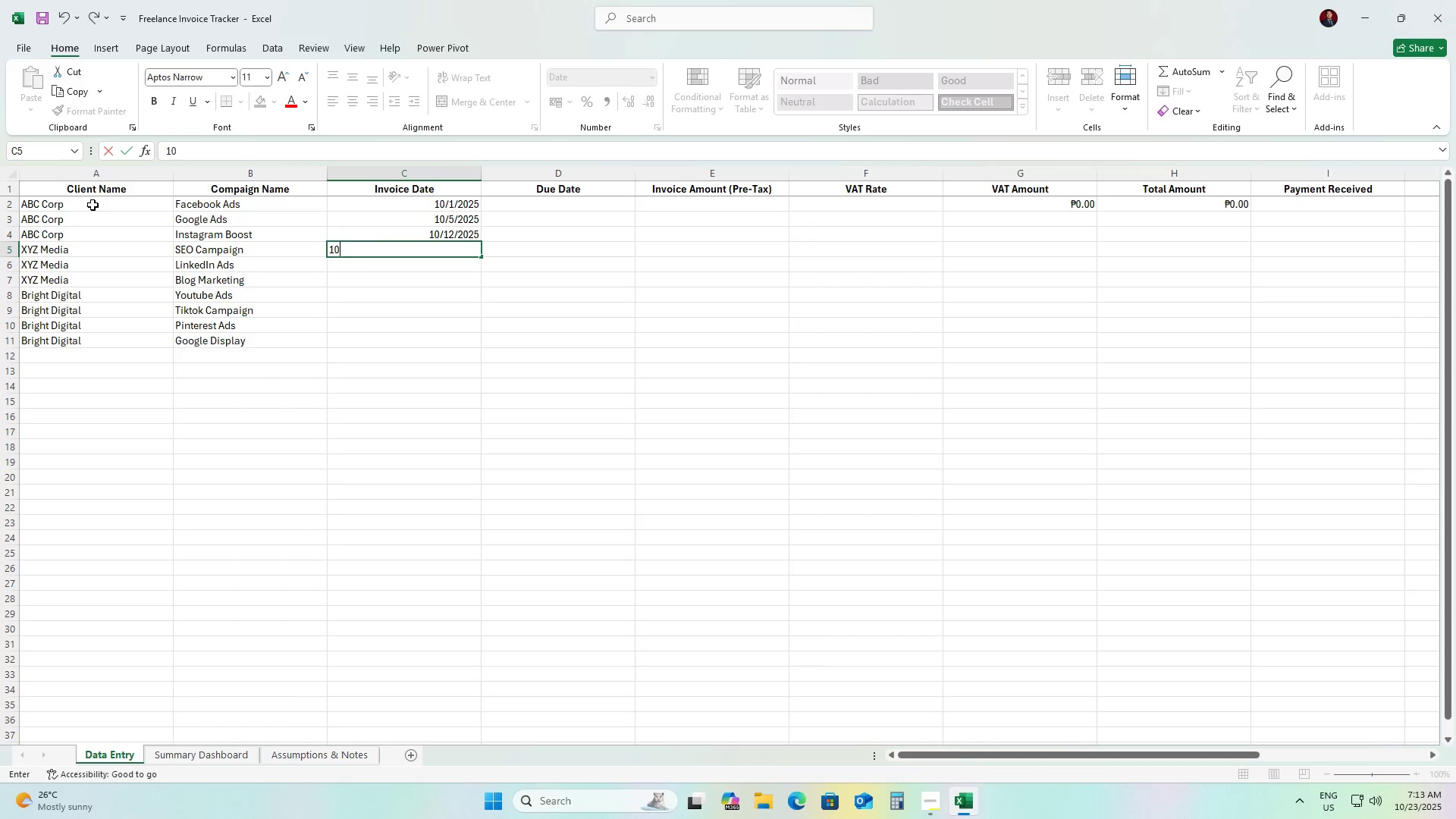 
key(Numpad0)
 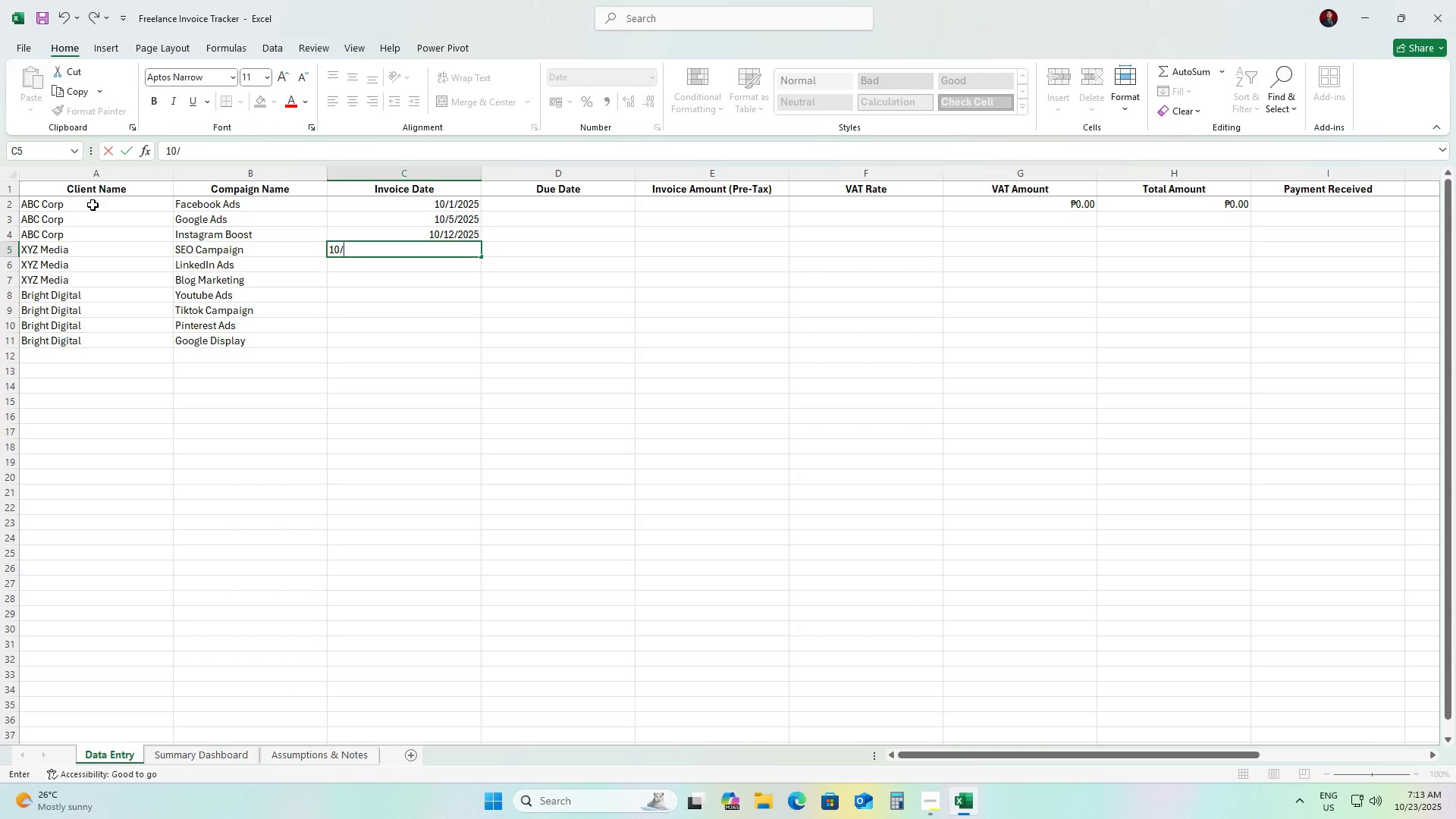 
key(NumpadDivide)
 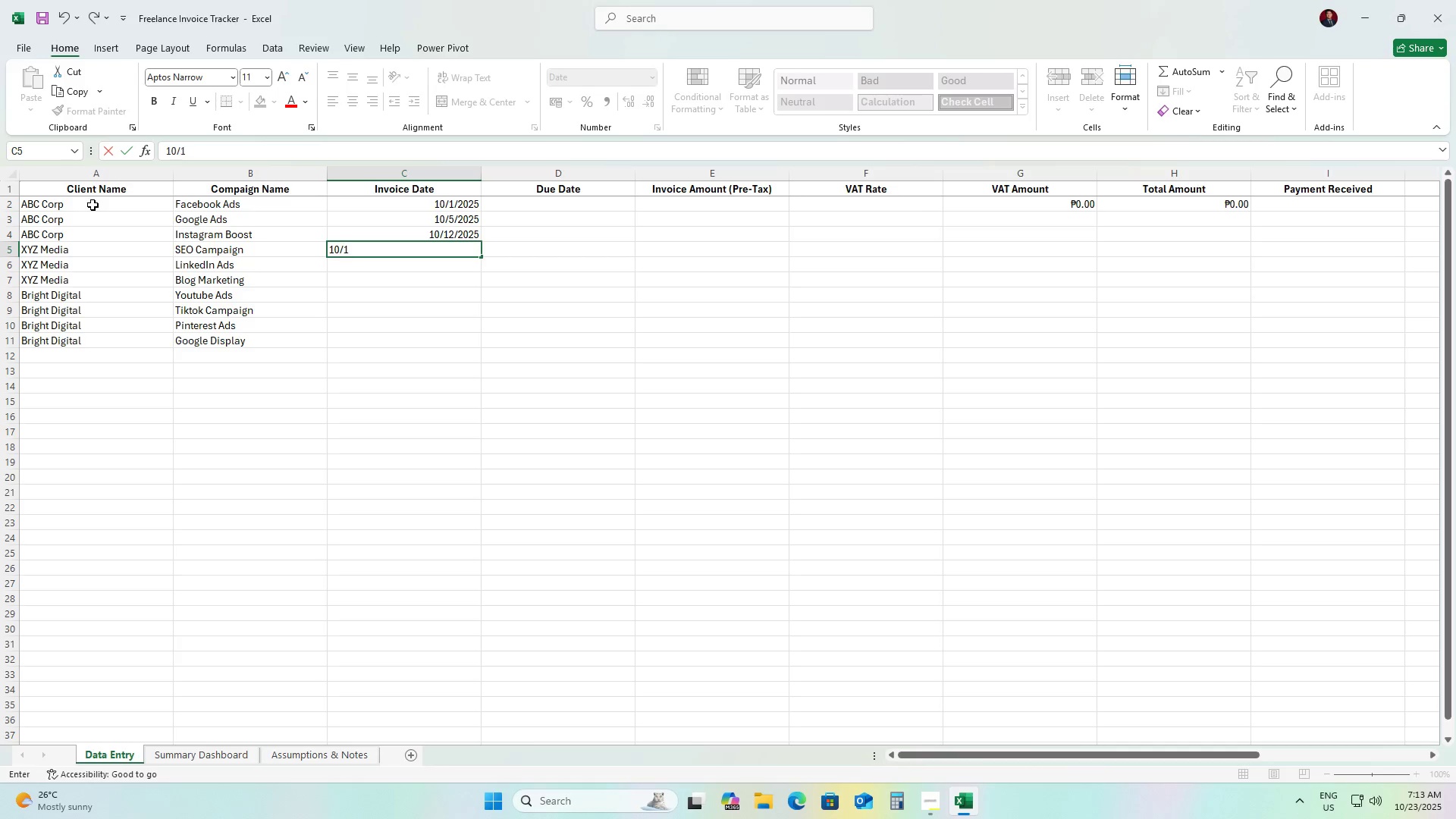 
key(Numpad1)
 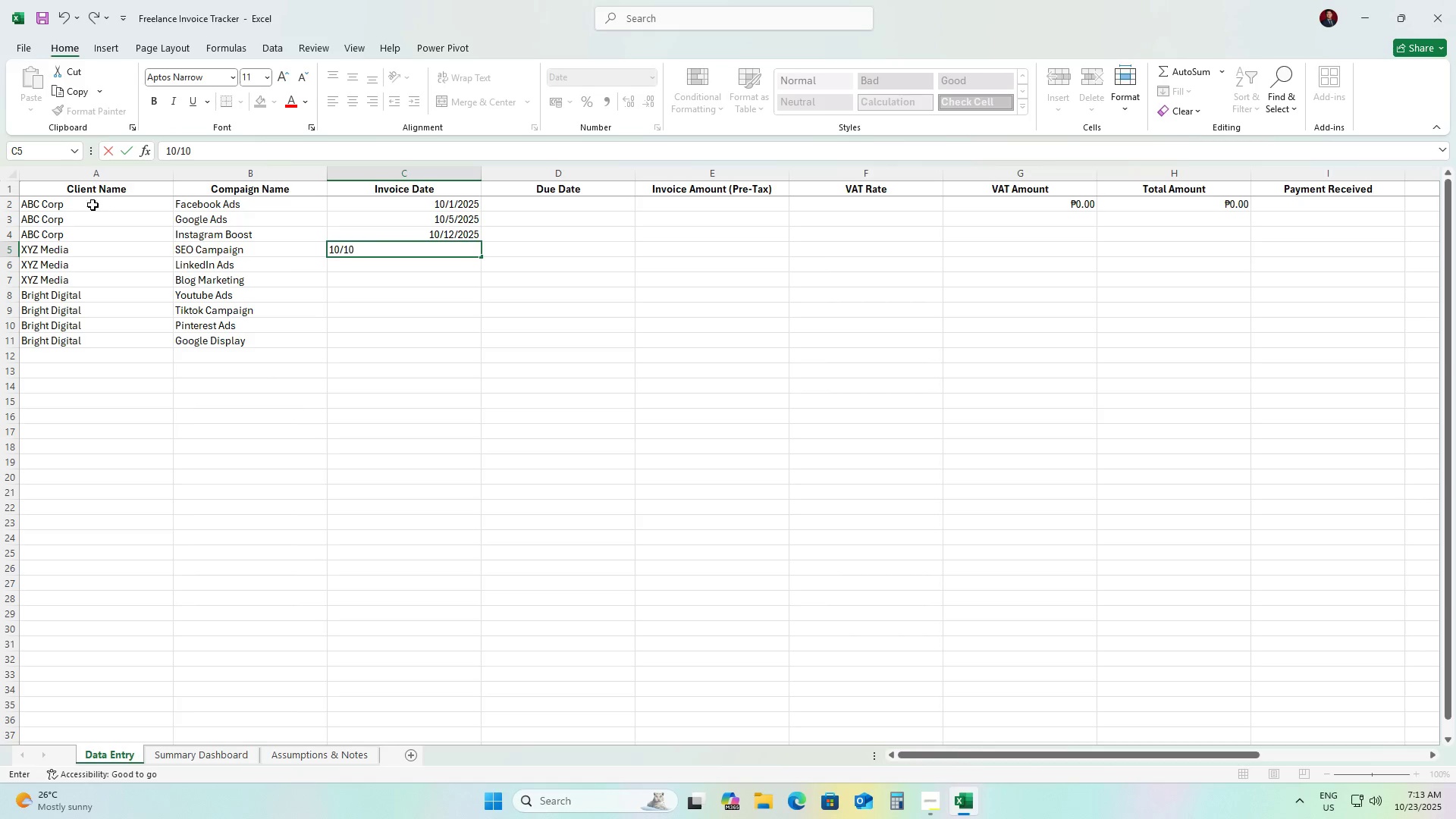 
key(Numpad0)
 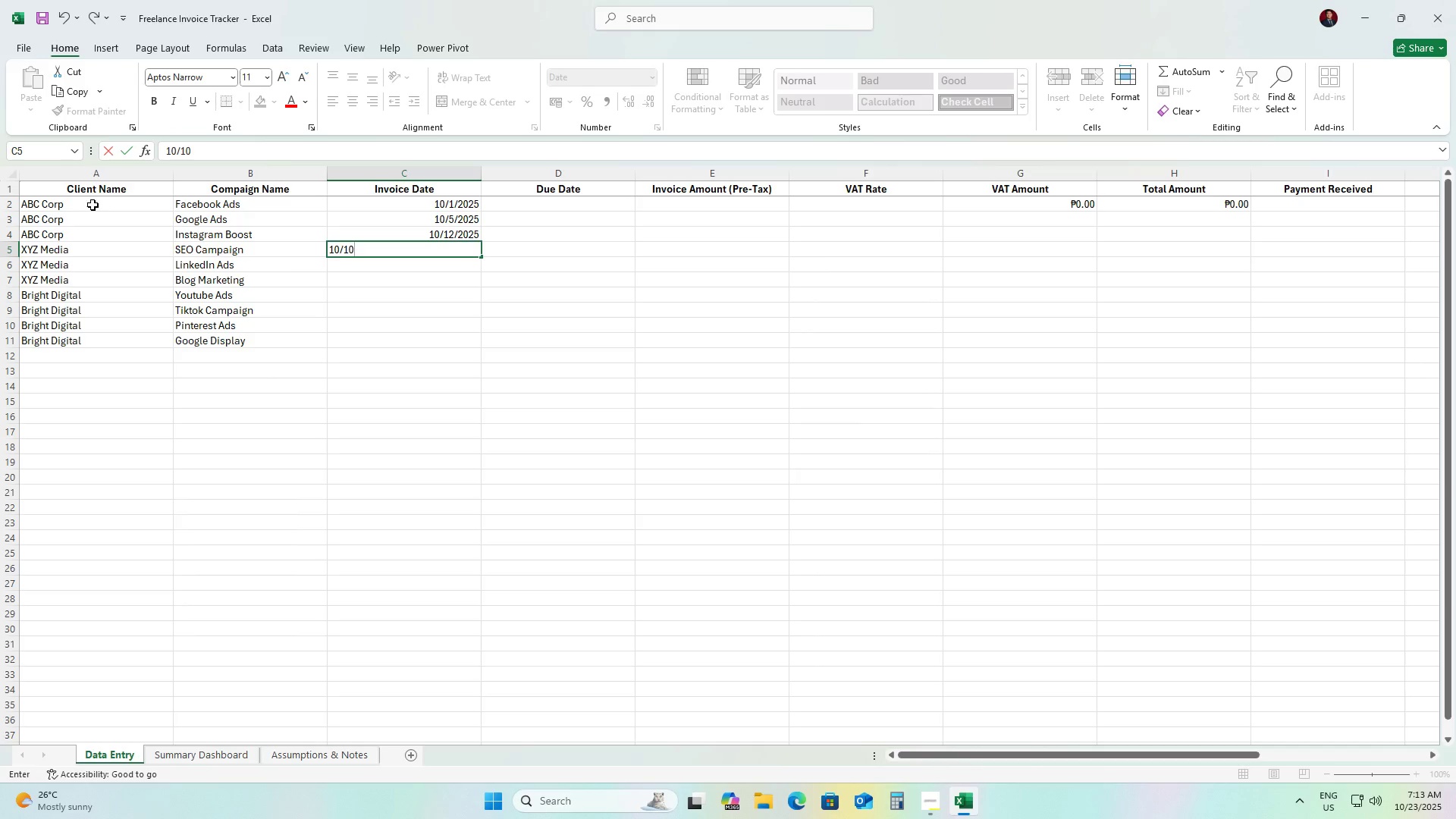 
key(NumpadDivide)
 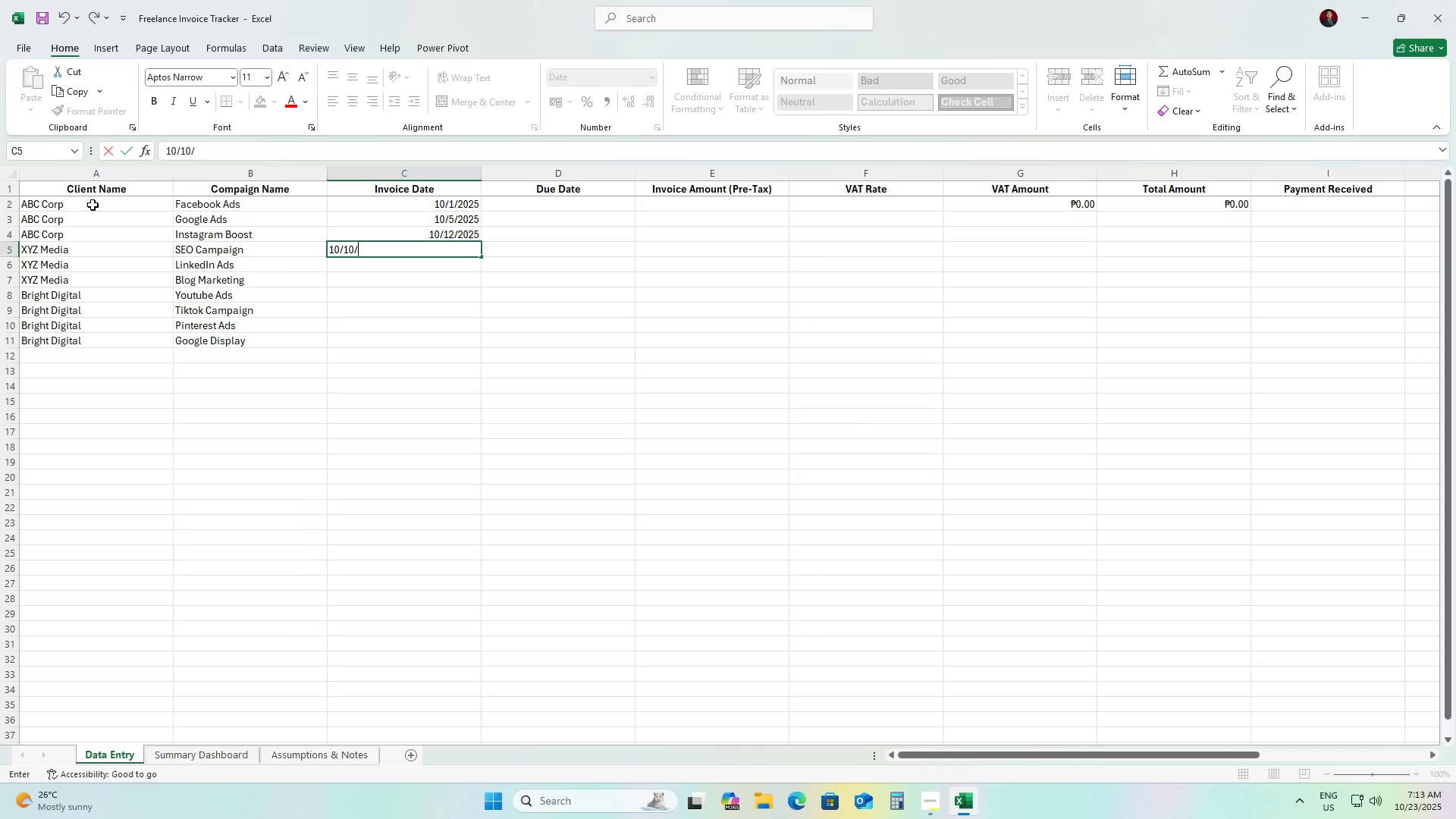 
key(Numpad2)
 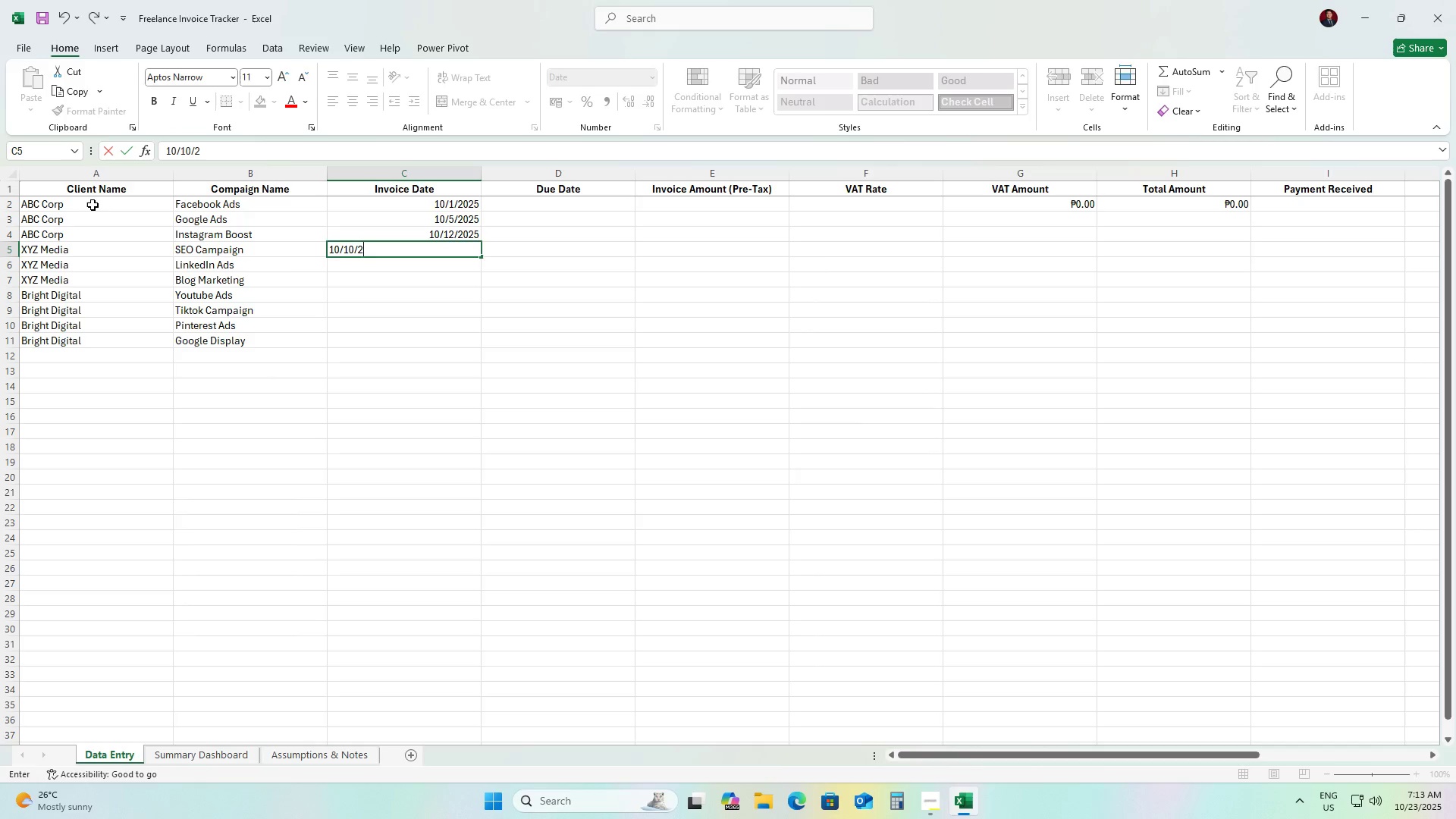 
key(Numpad0)
 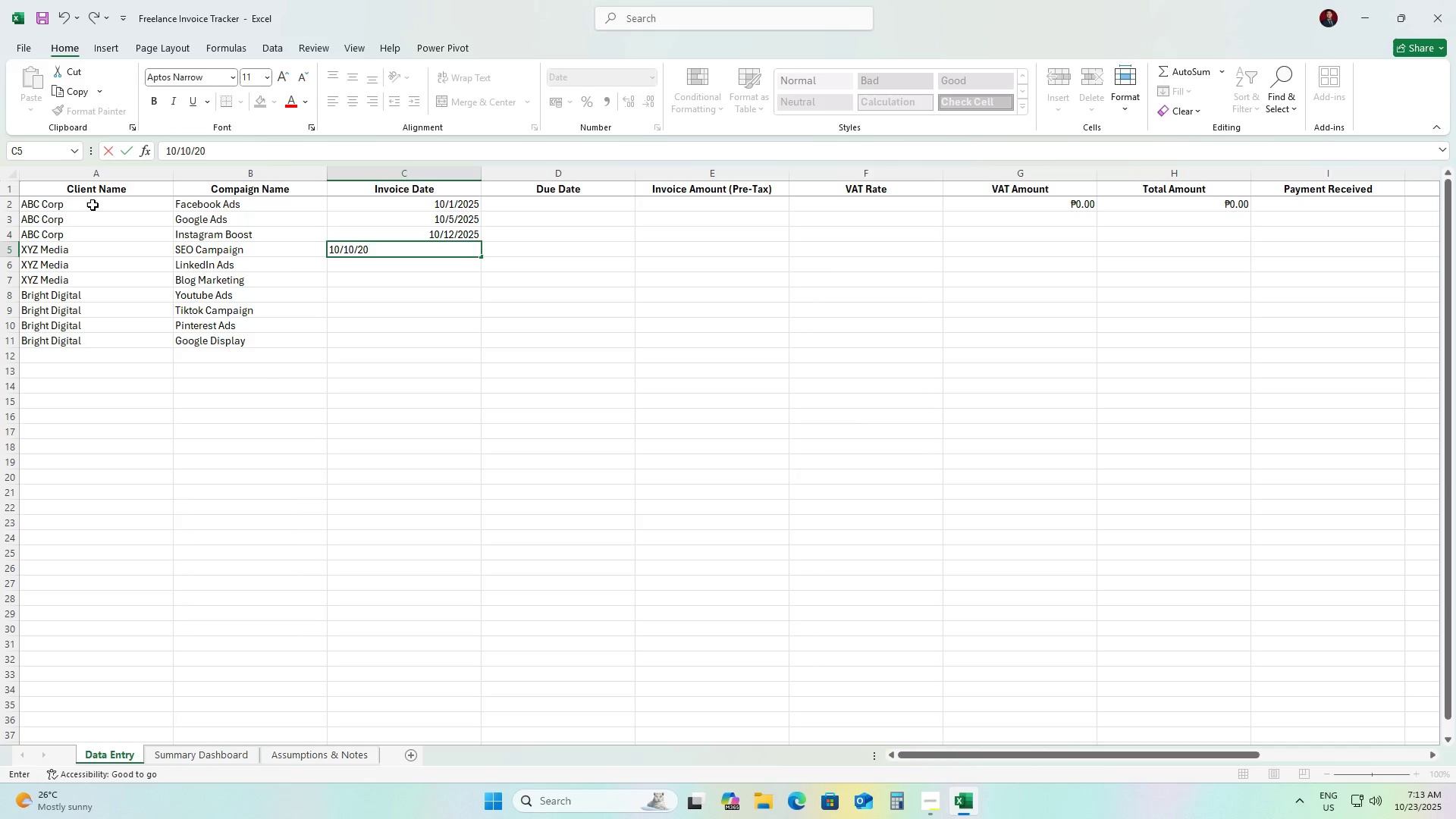 
key(Numpad2)
 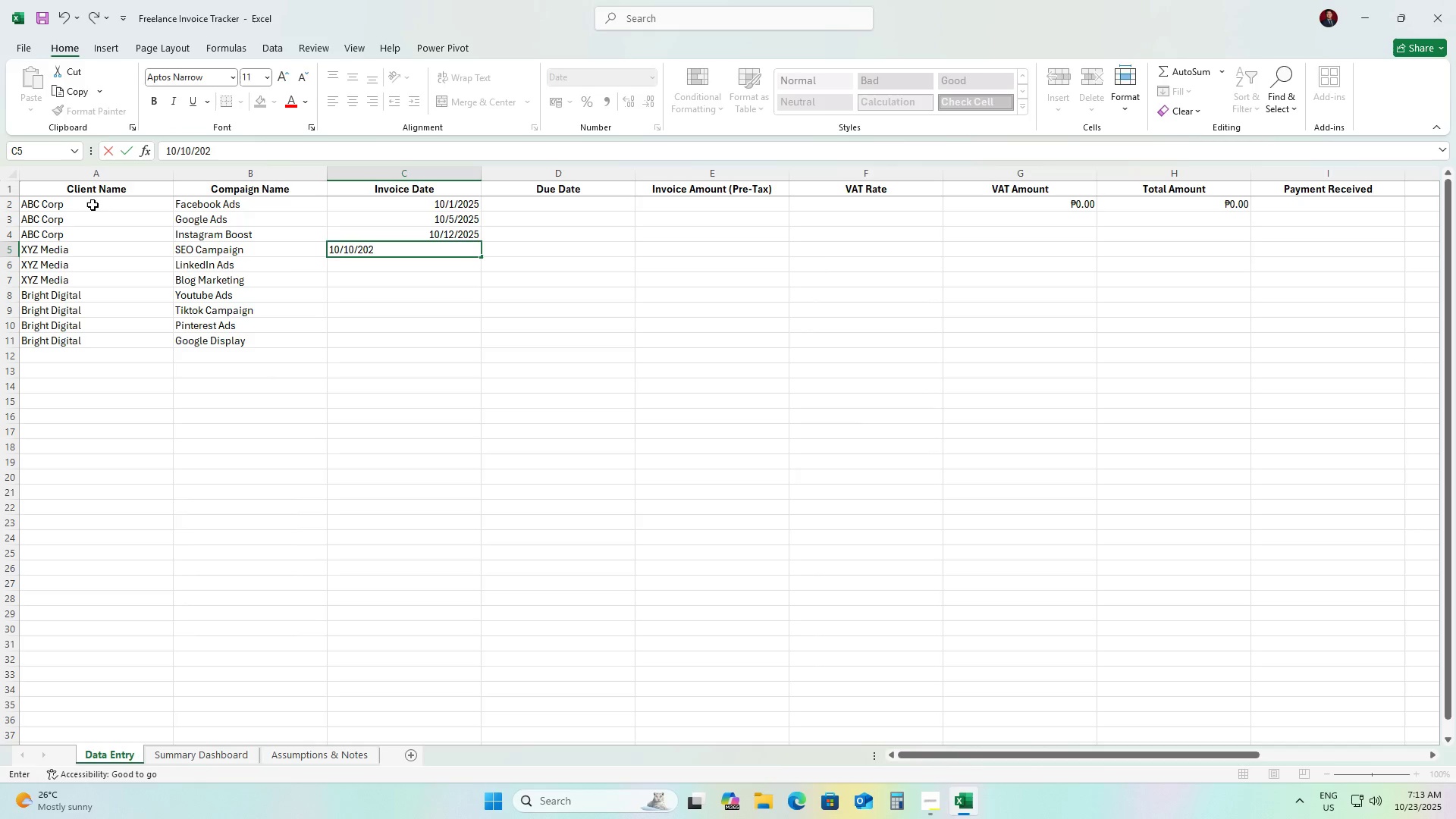 
key(Numpad5)
 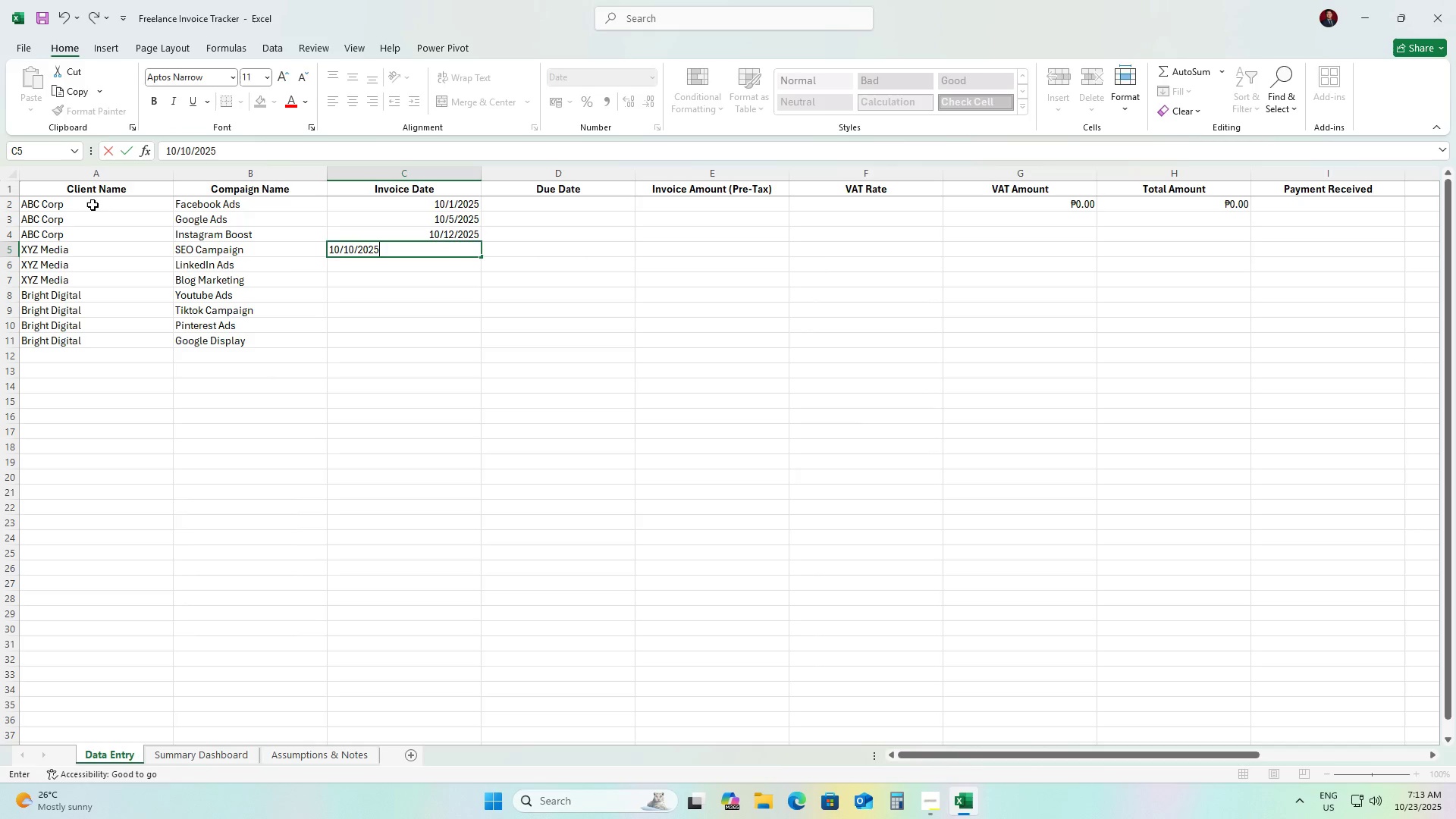 
key(ArrowDown)
 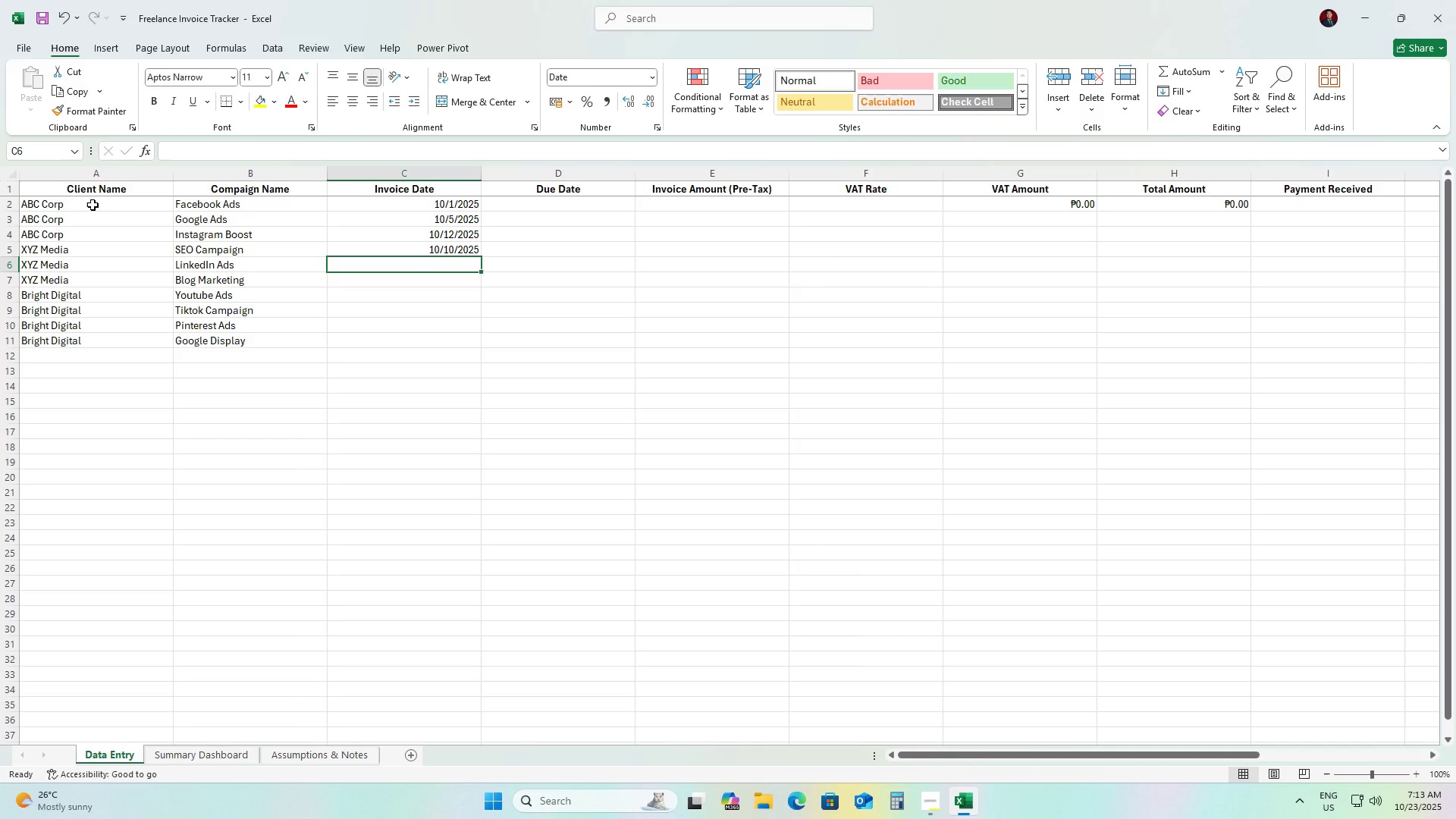 
key(Numpad9)
 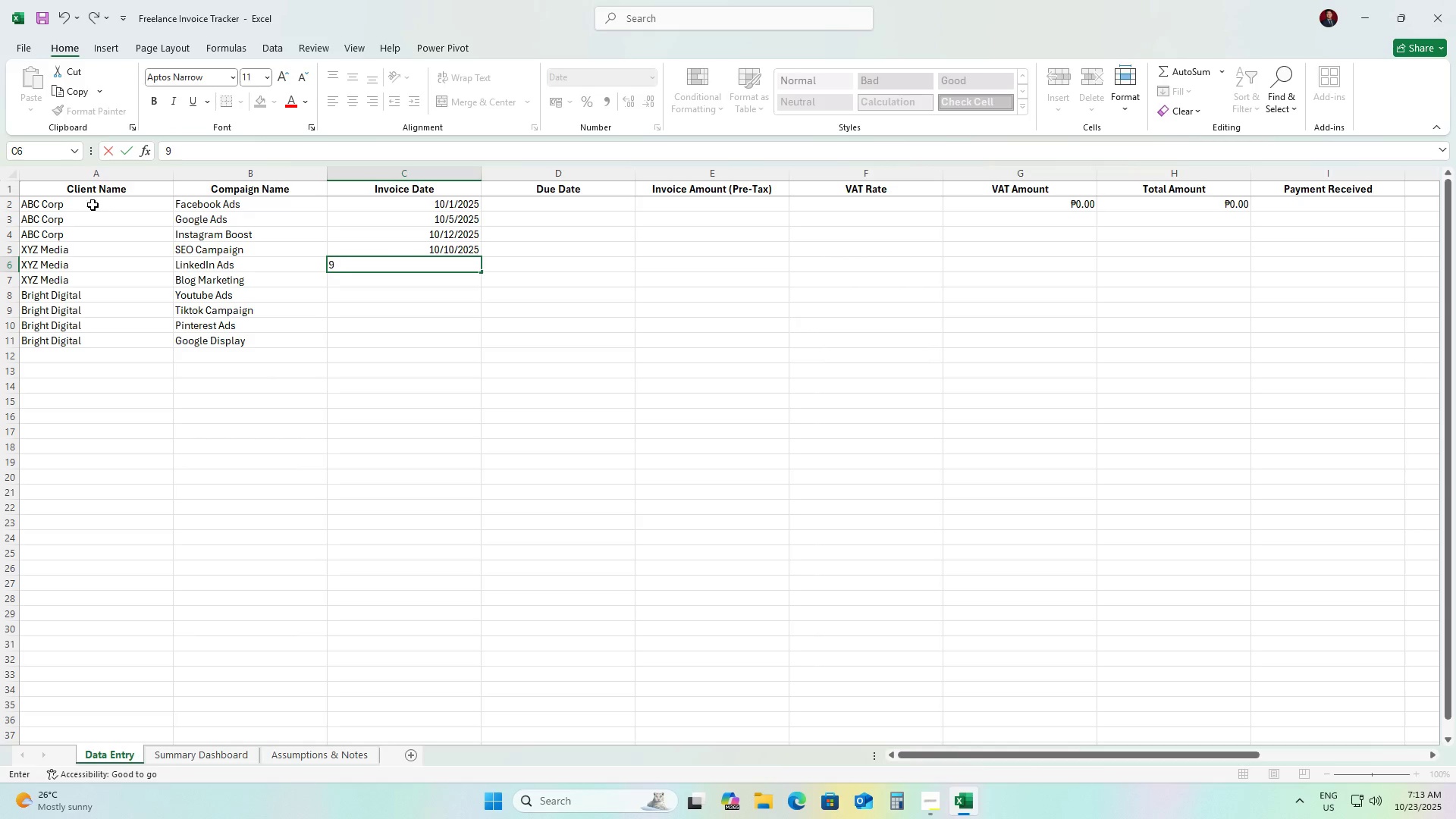 
key(NumpadDivide)
 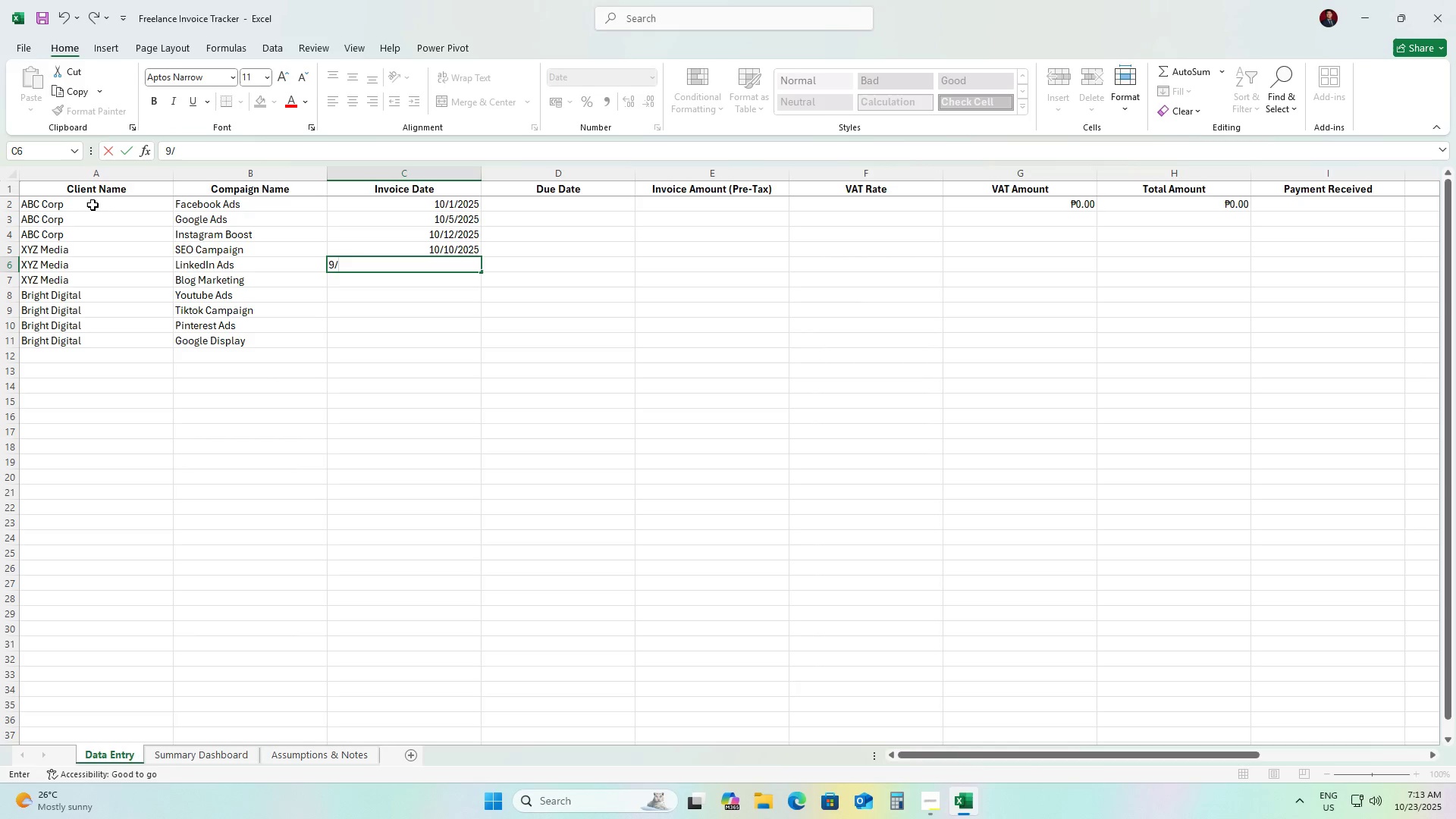 
key(Numpad2)
 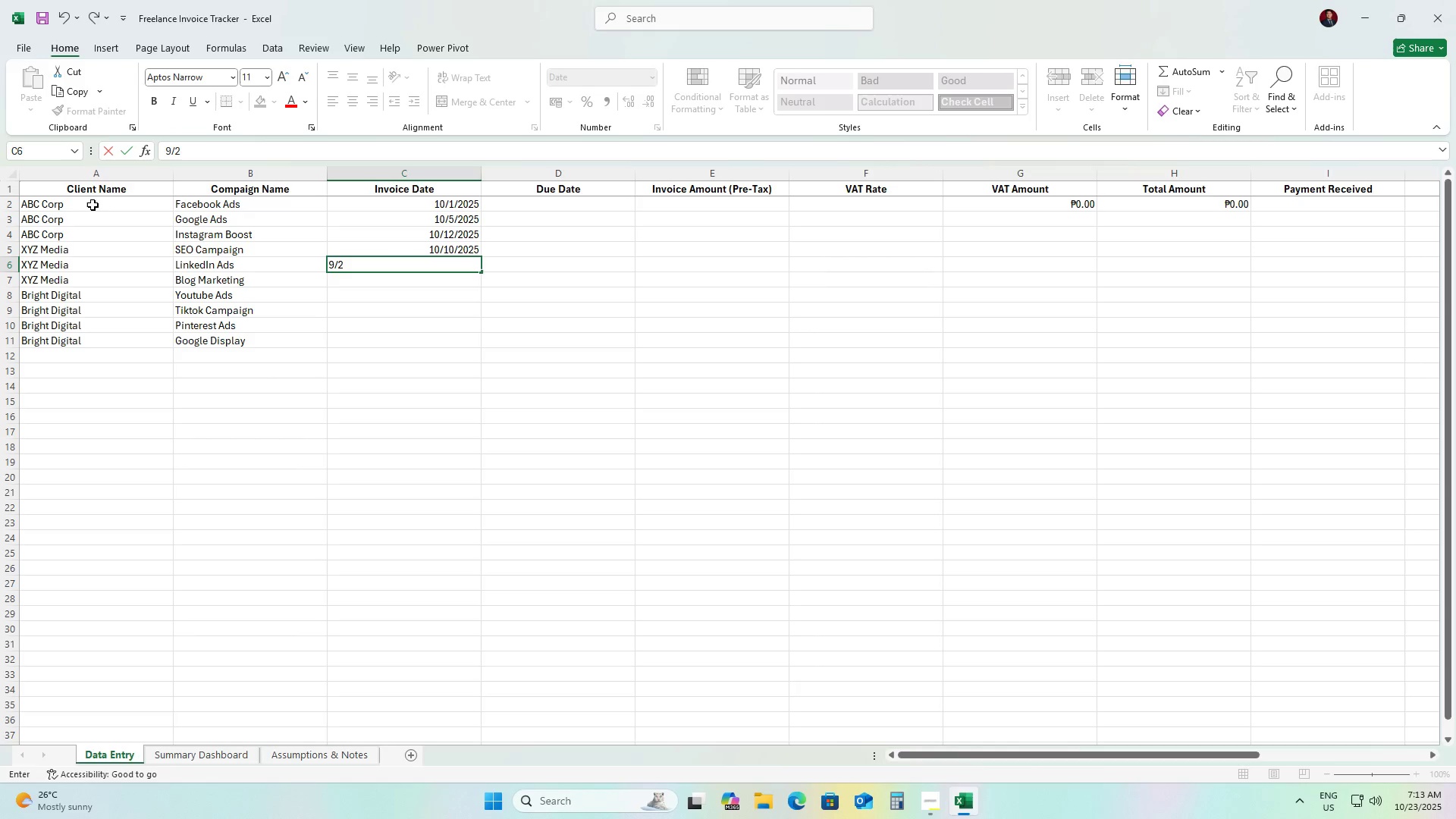 
key(Numpad5)
 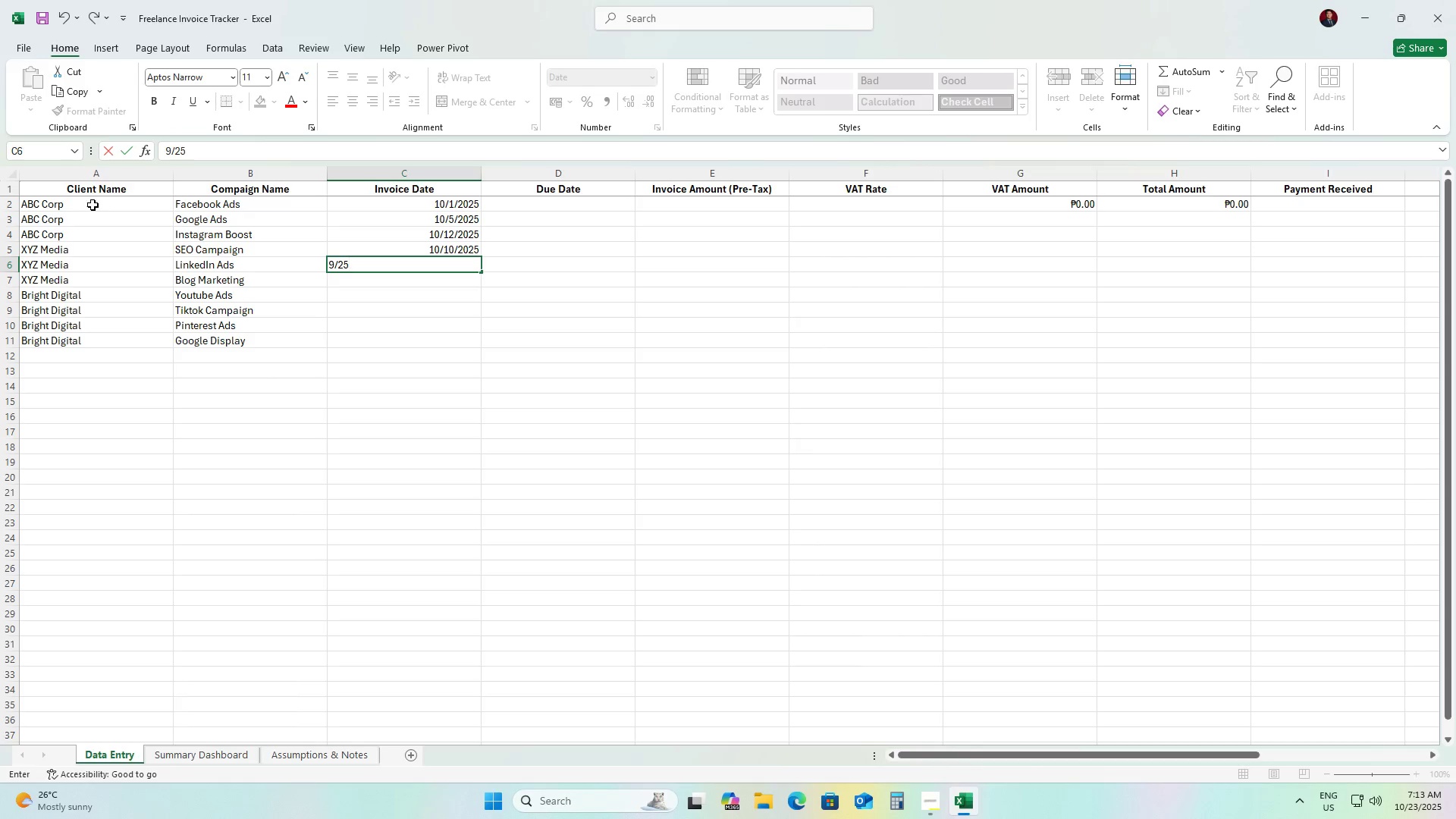 
key(NumpadDivide)
 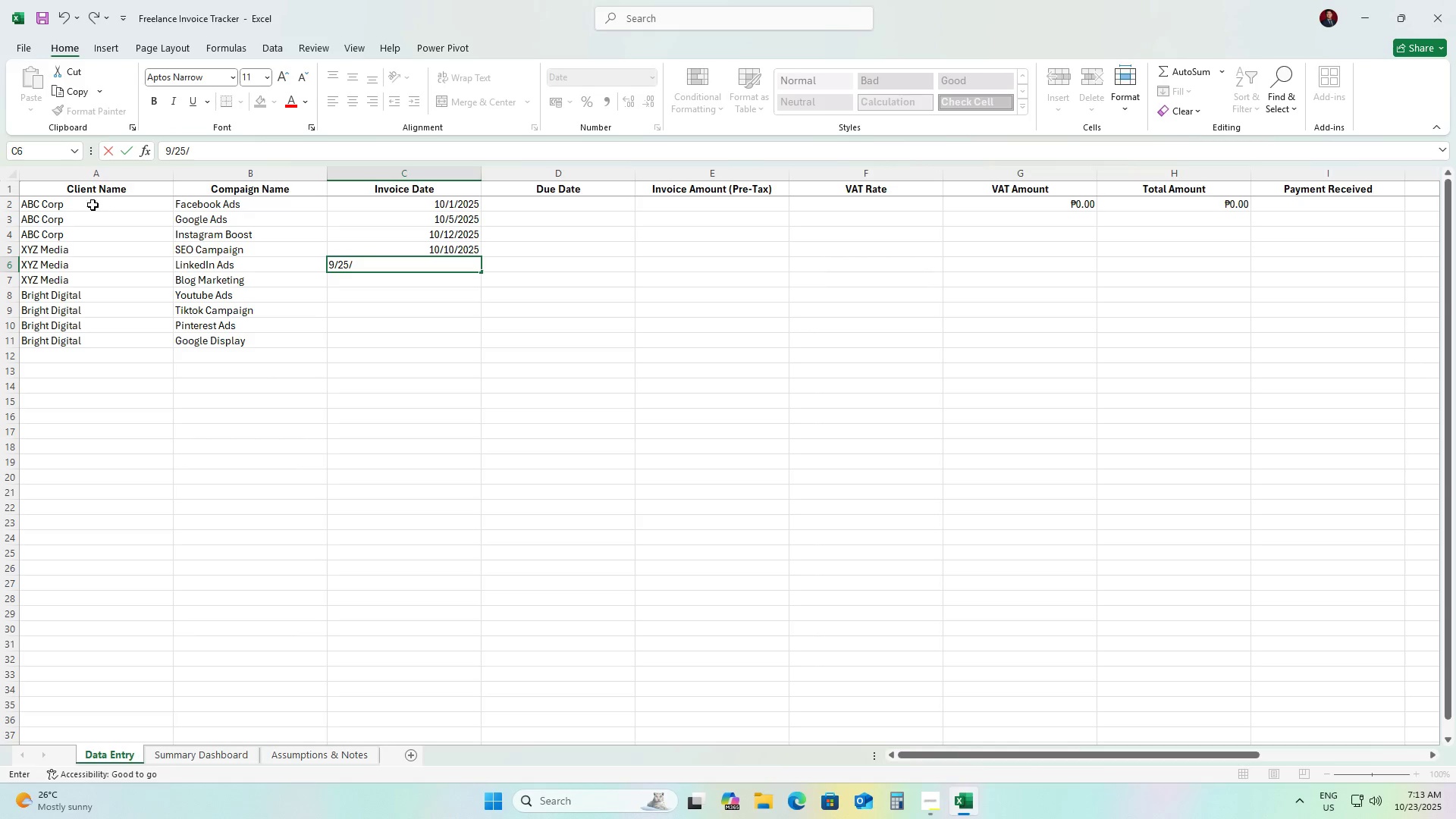 
key(Numpad2)
 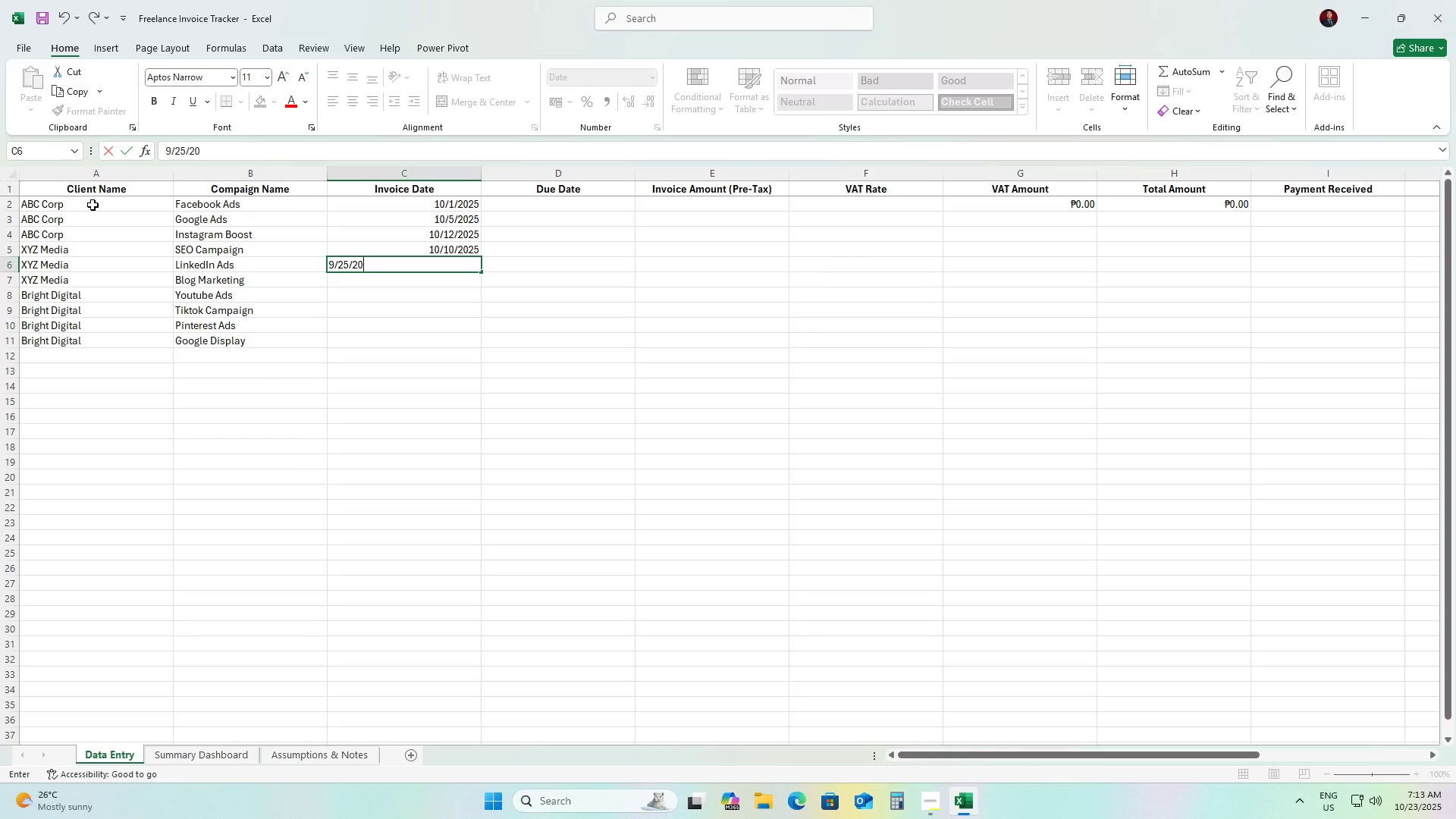 
key(Numpad0)
 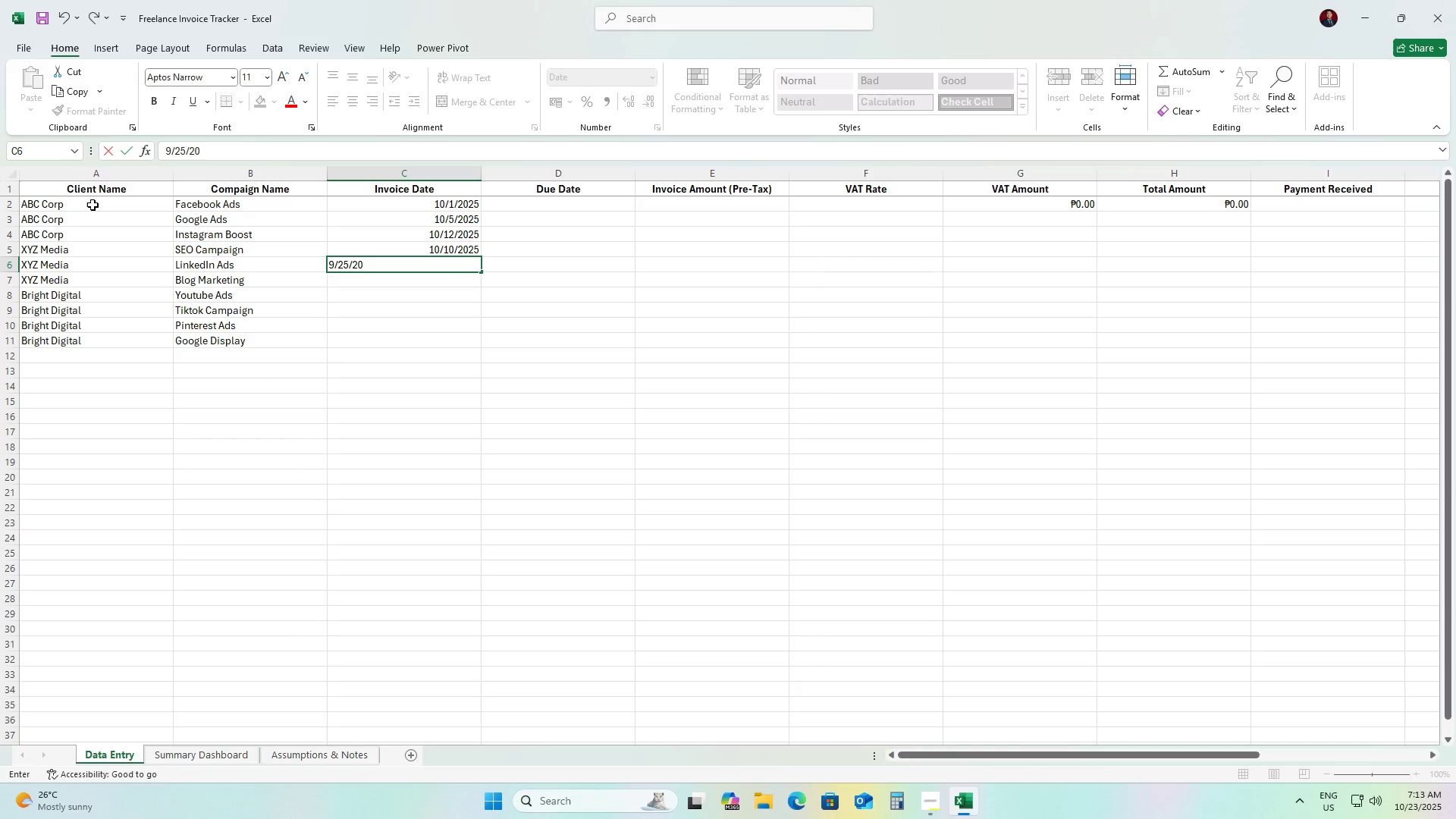 
key(Numpad2)
 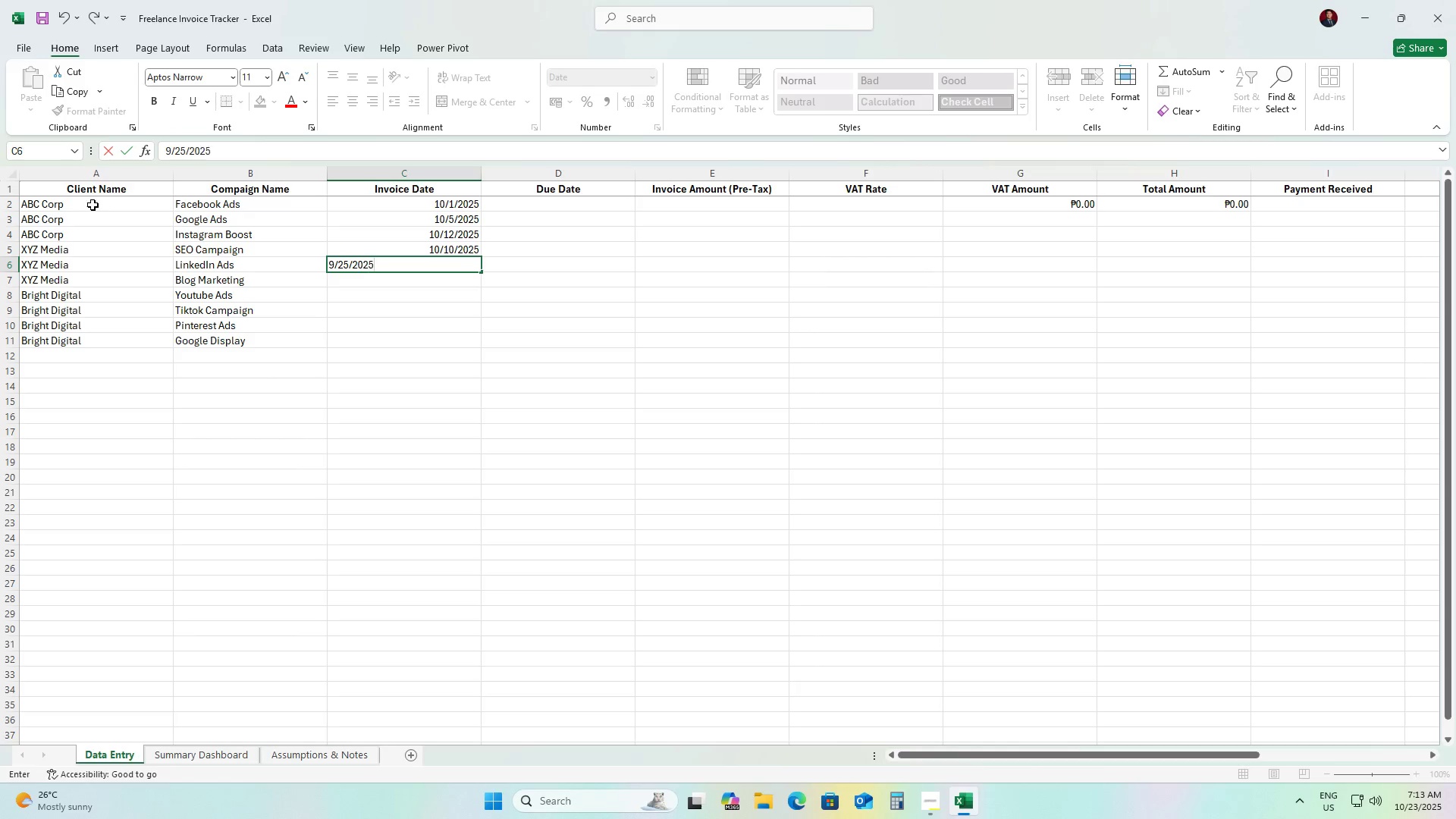 
key(Numpad5)
 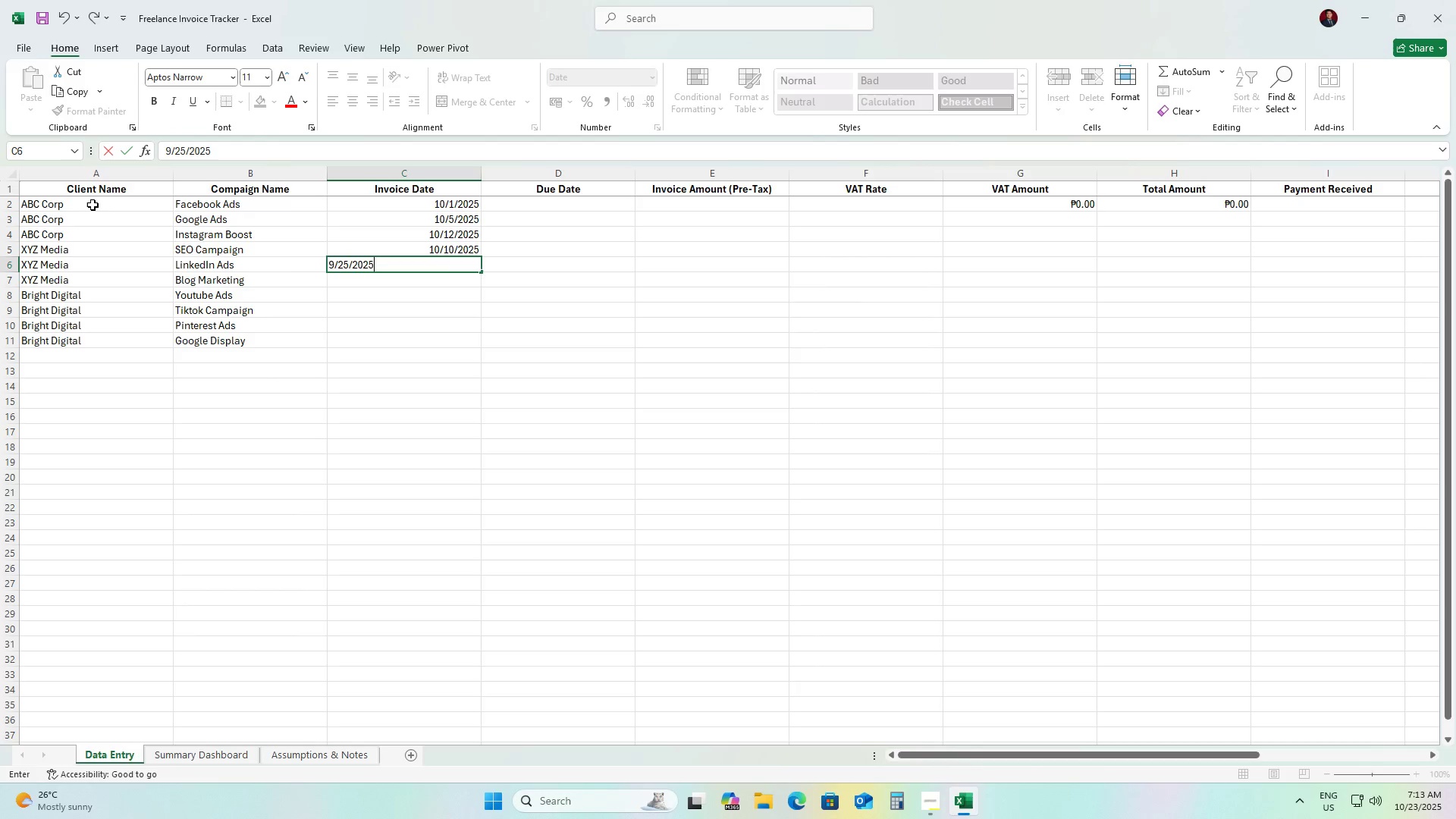 
key(ArrowDown)
 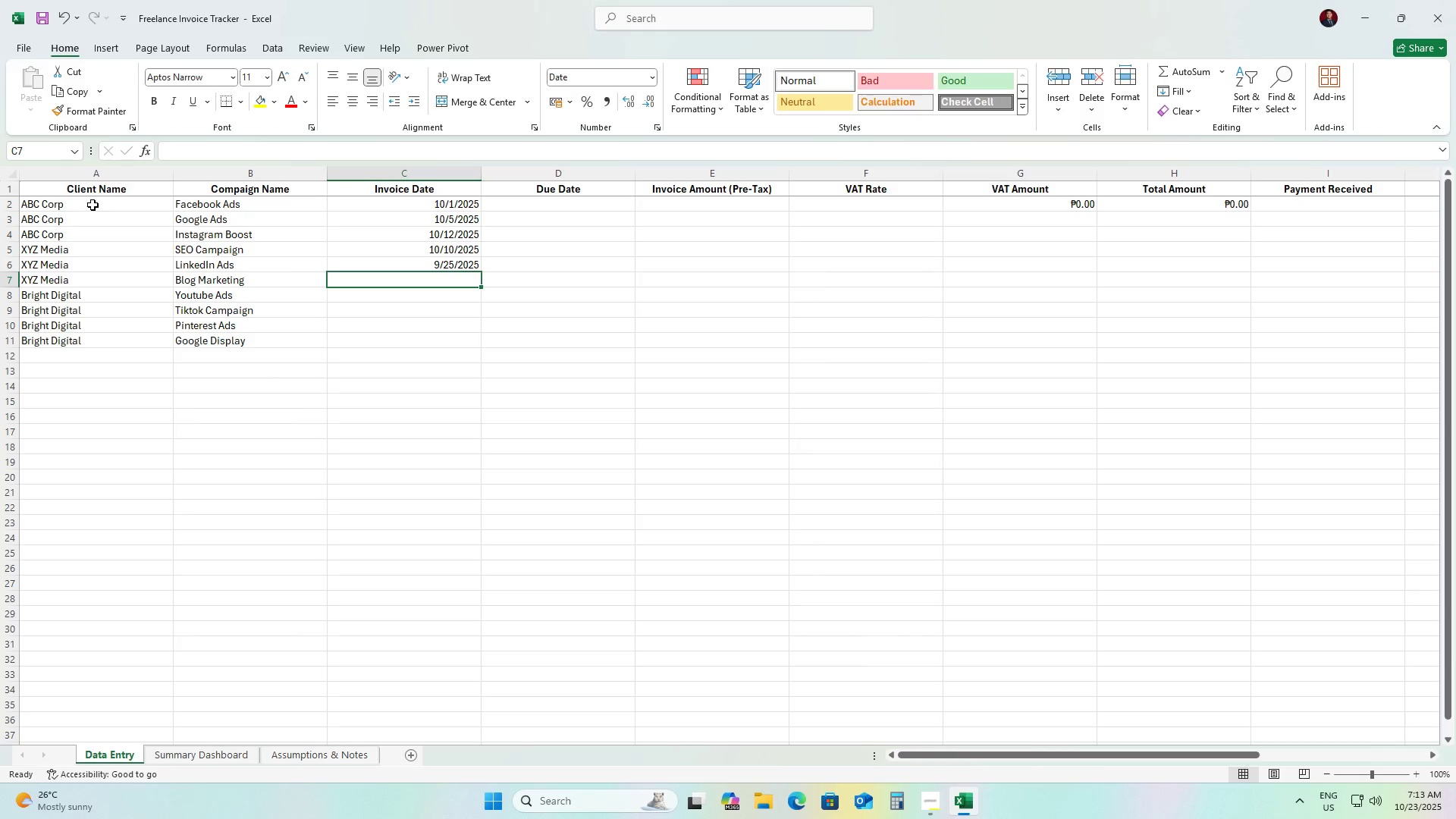 
key(Numpad1)
 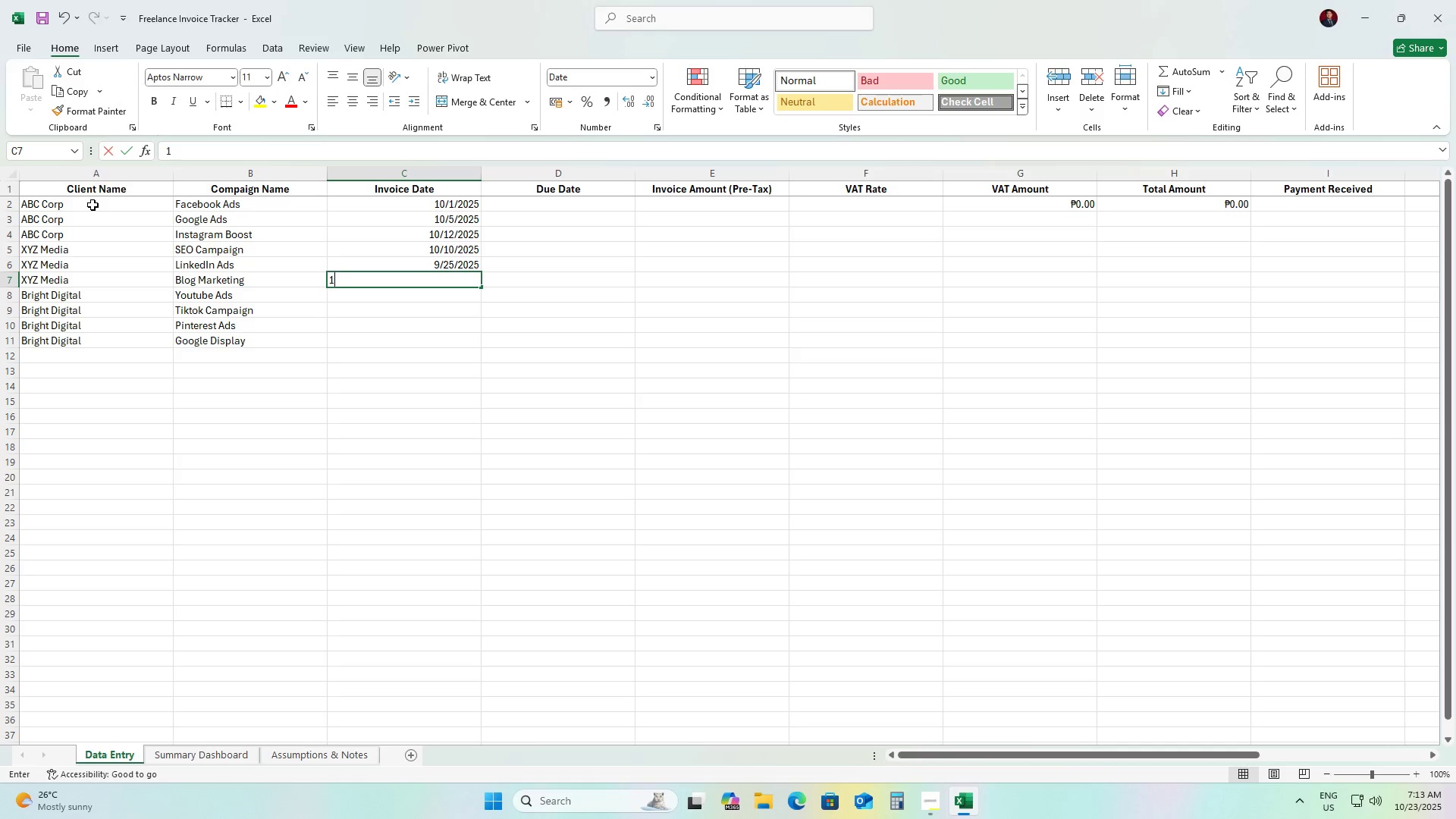 
key(Numpad0)
 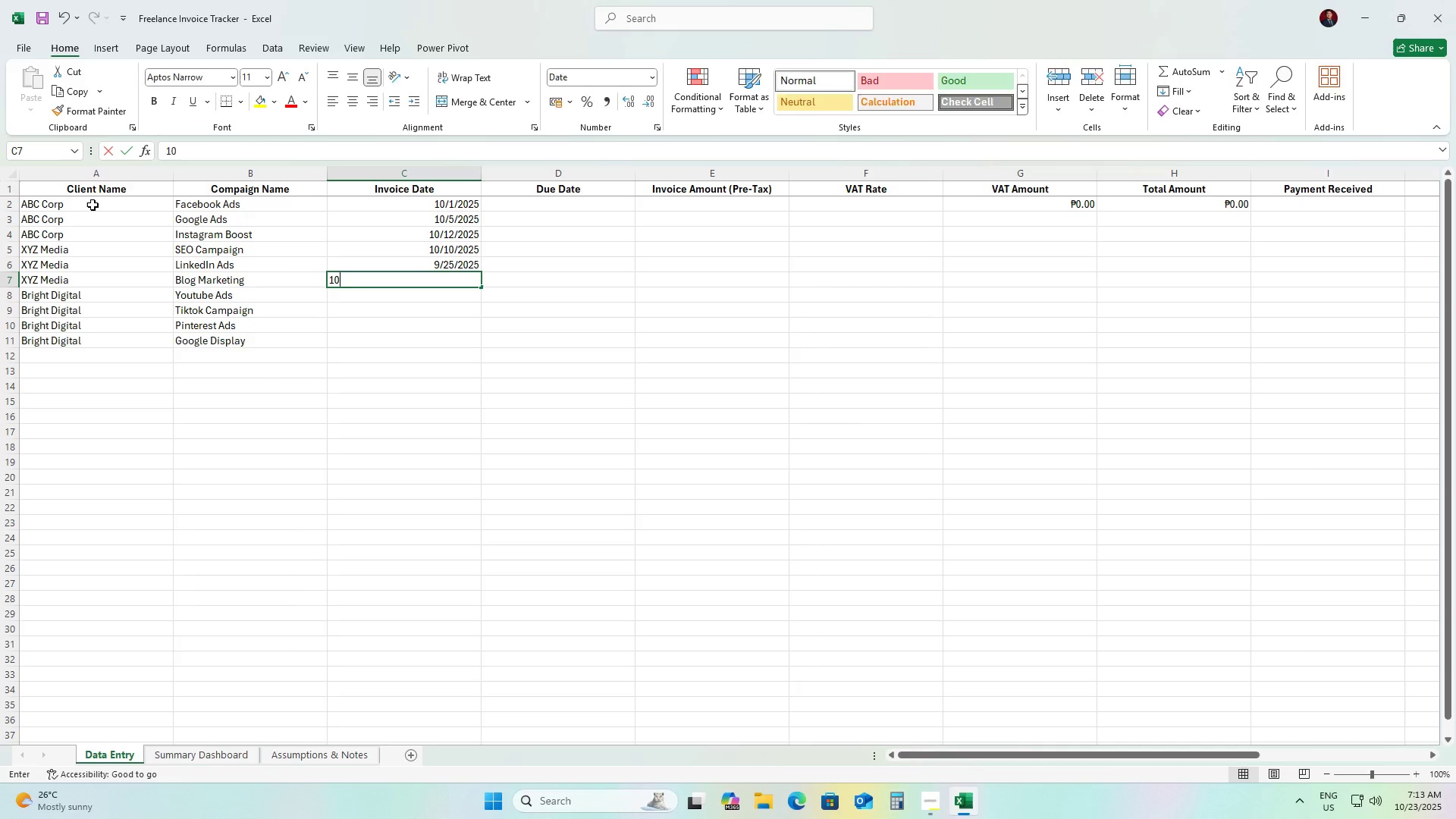 
key(NumpadDivide)
 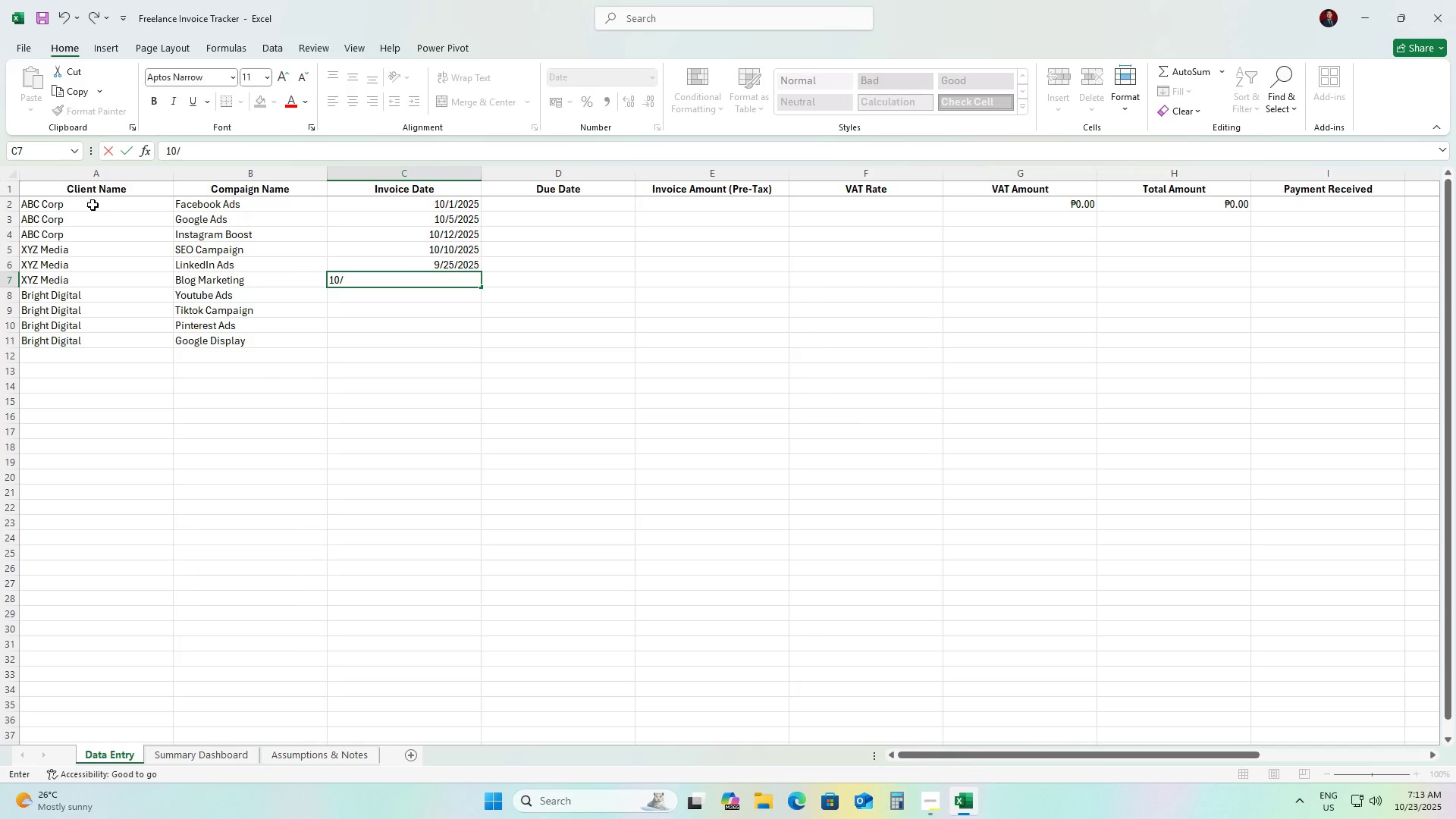 
key(Numpad1)
 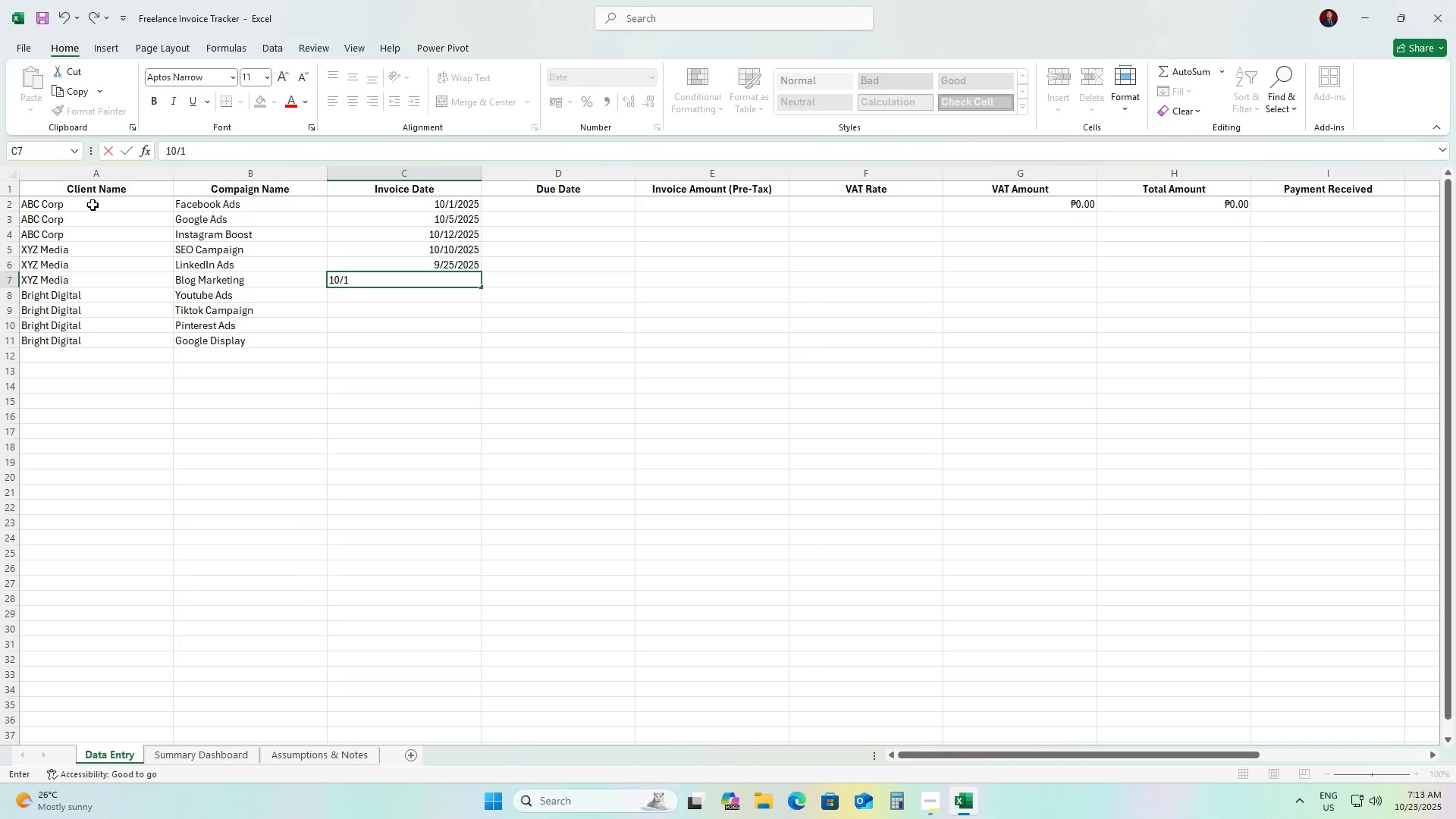 
key(Numpad5)
 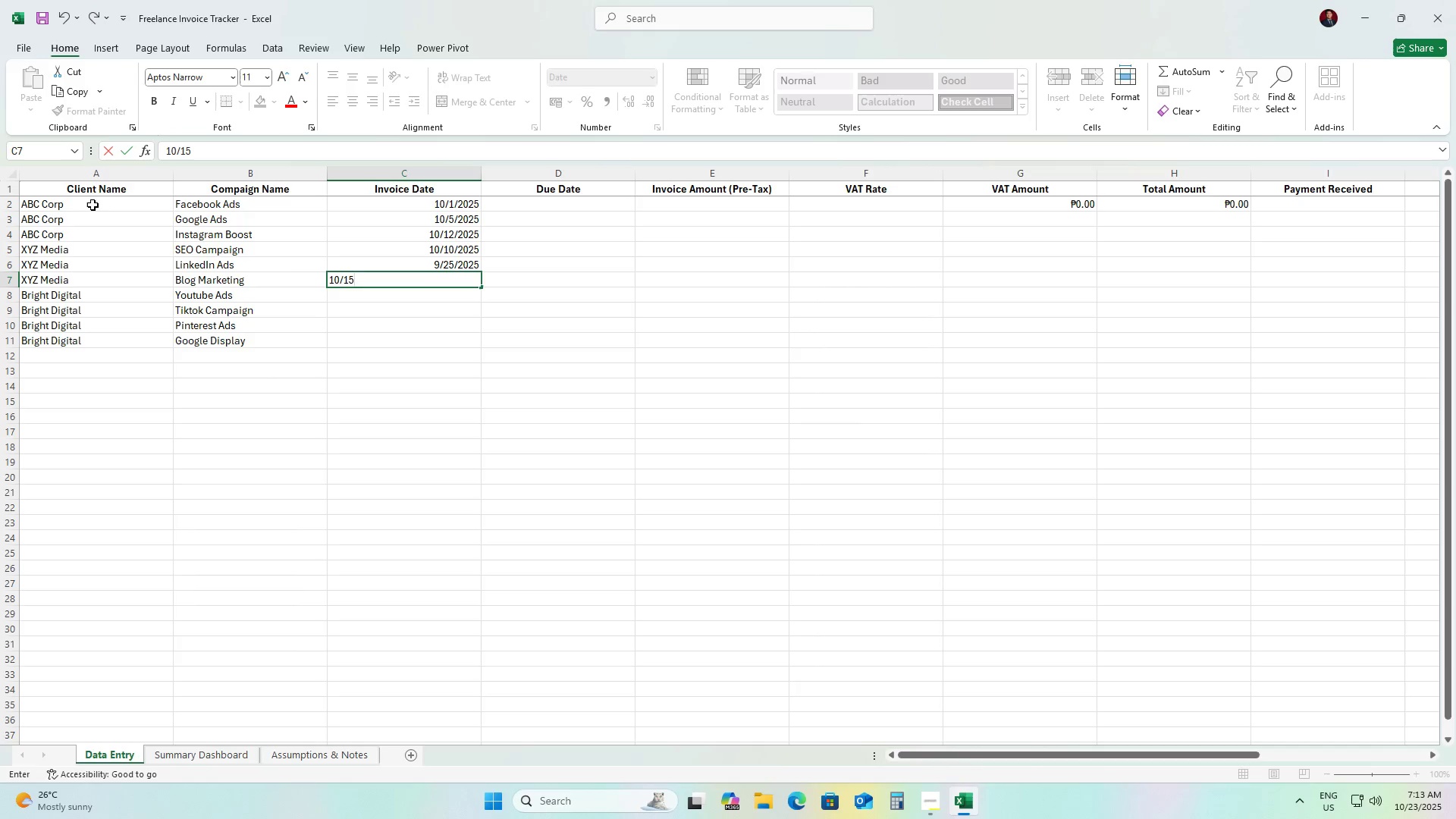 
key(NumpadDivide)
 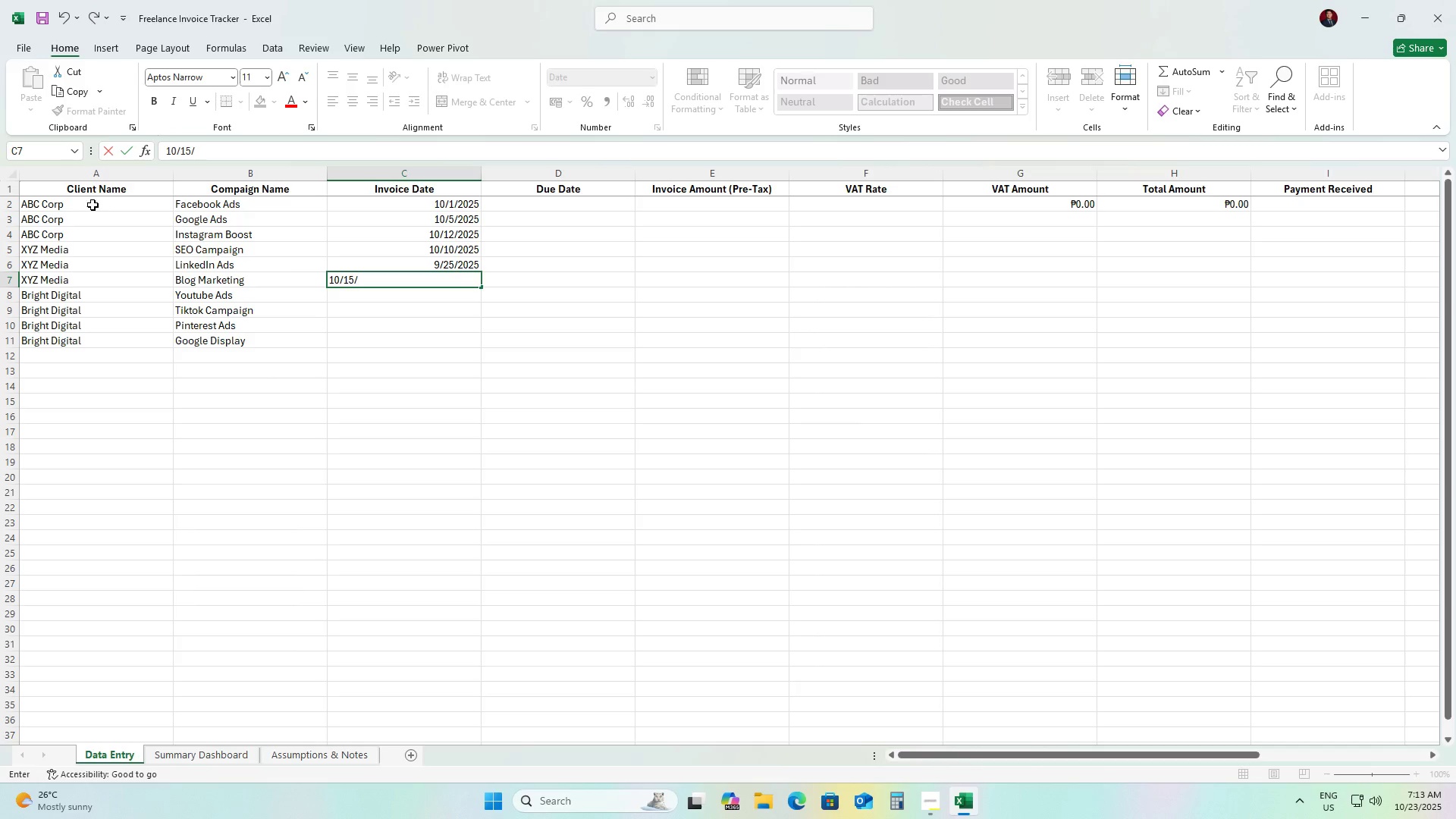 
key(Numpad2)
 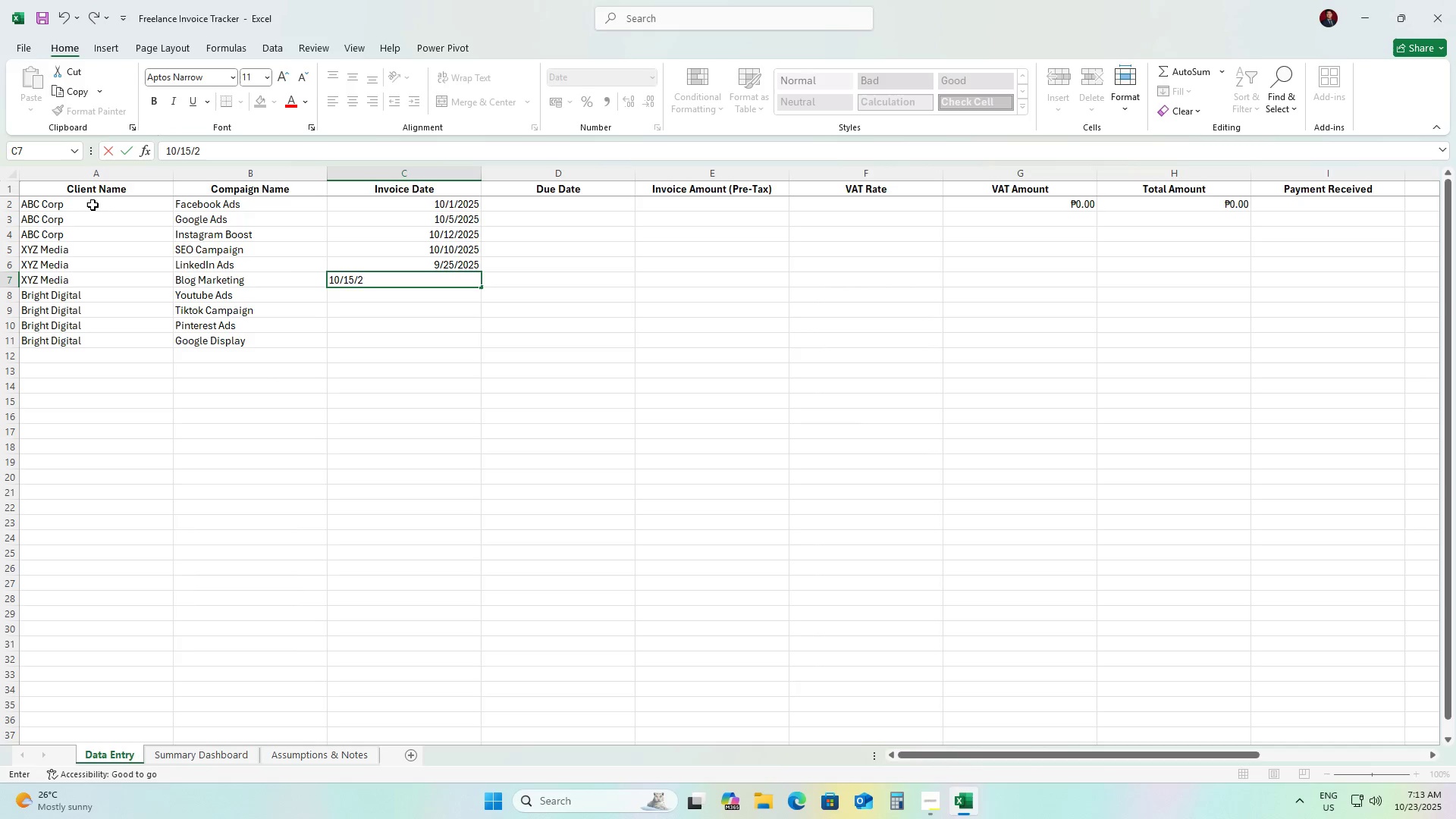 
key(Numpad0)
 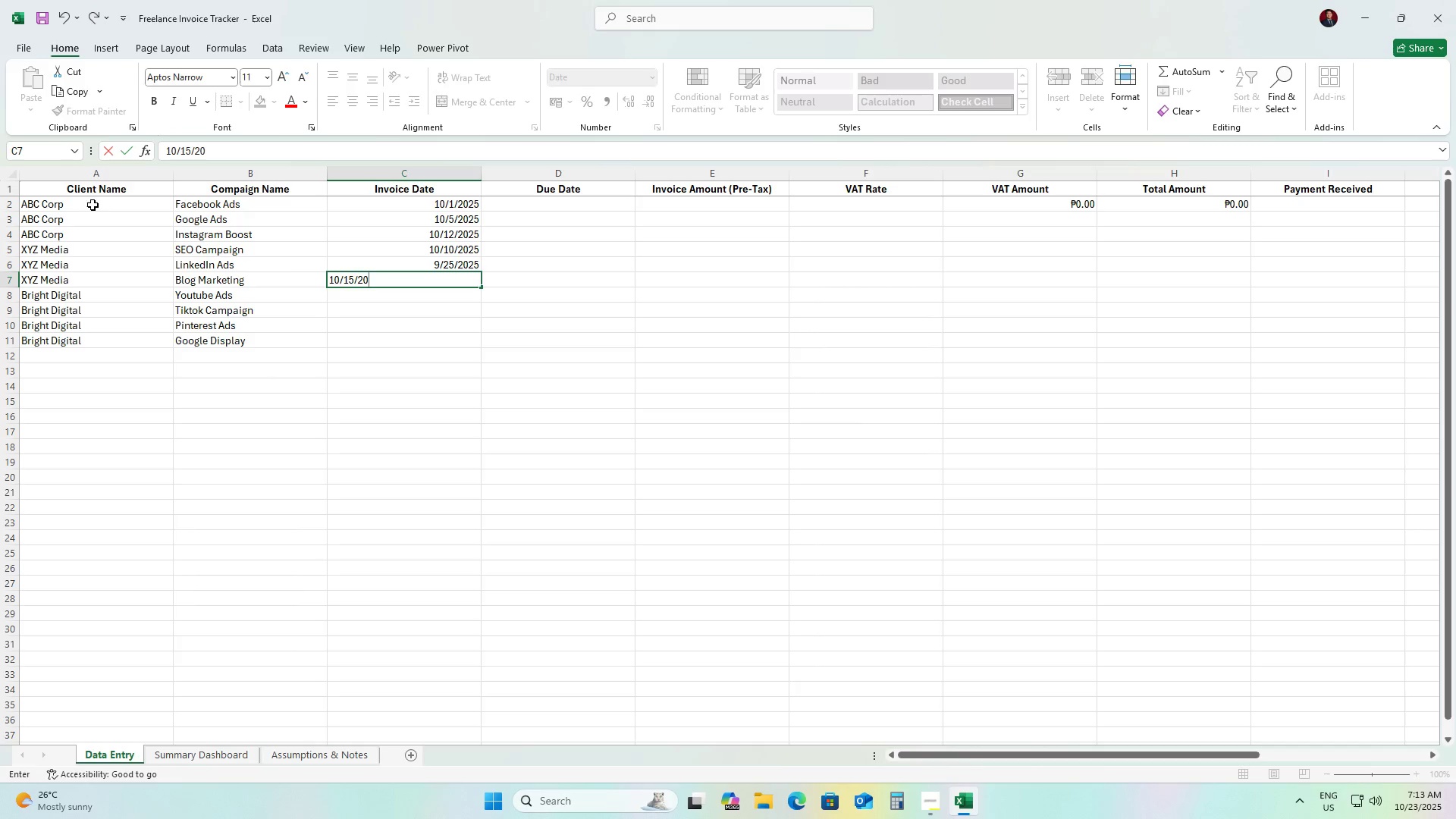 
key(Numpad2)
 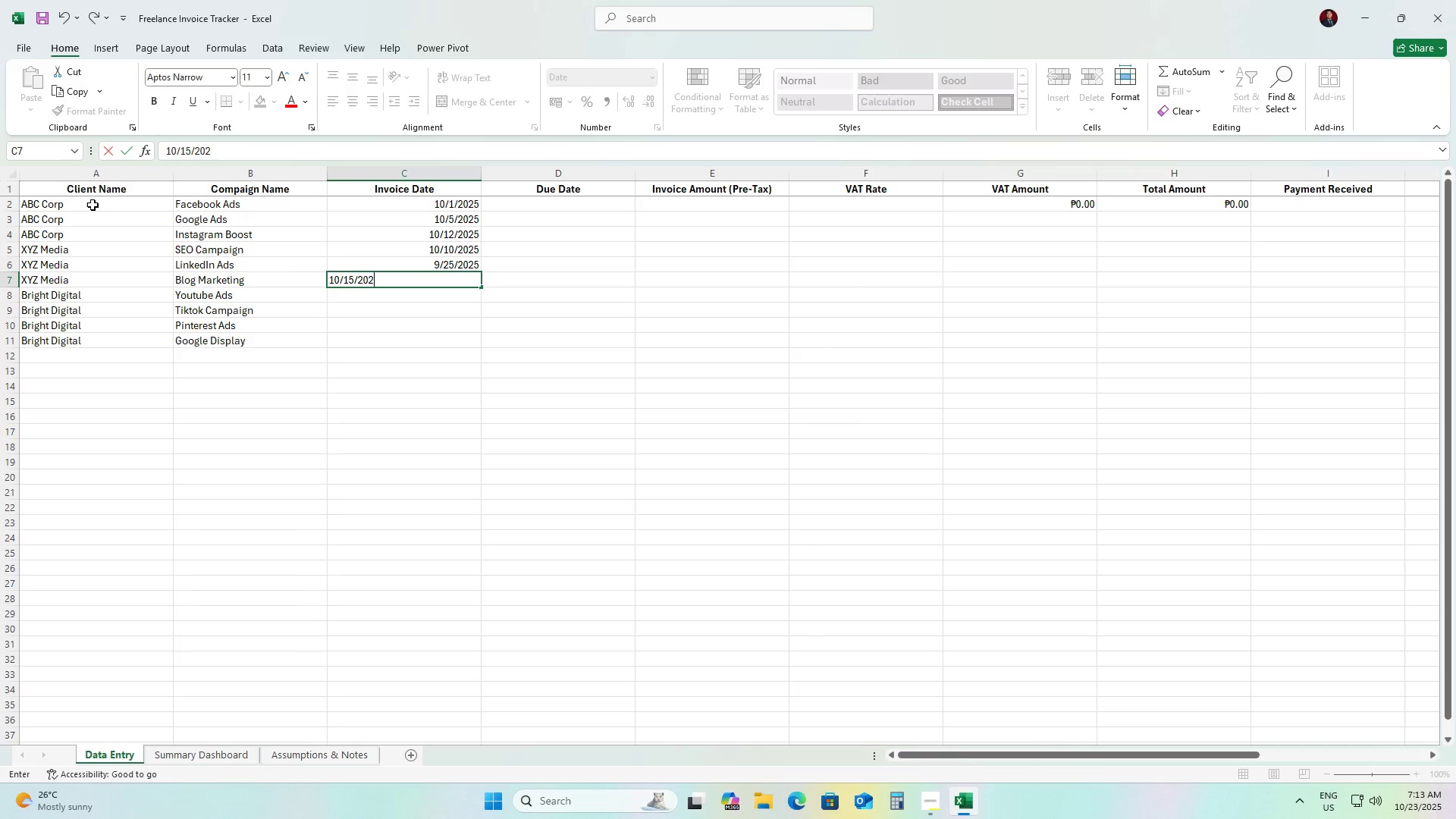 
key(Numpad5)
 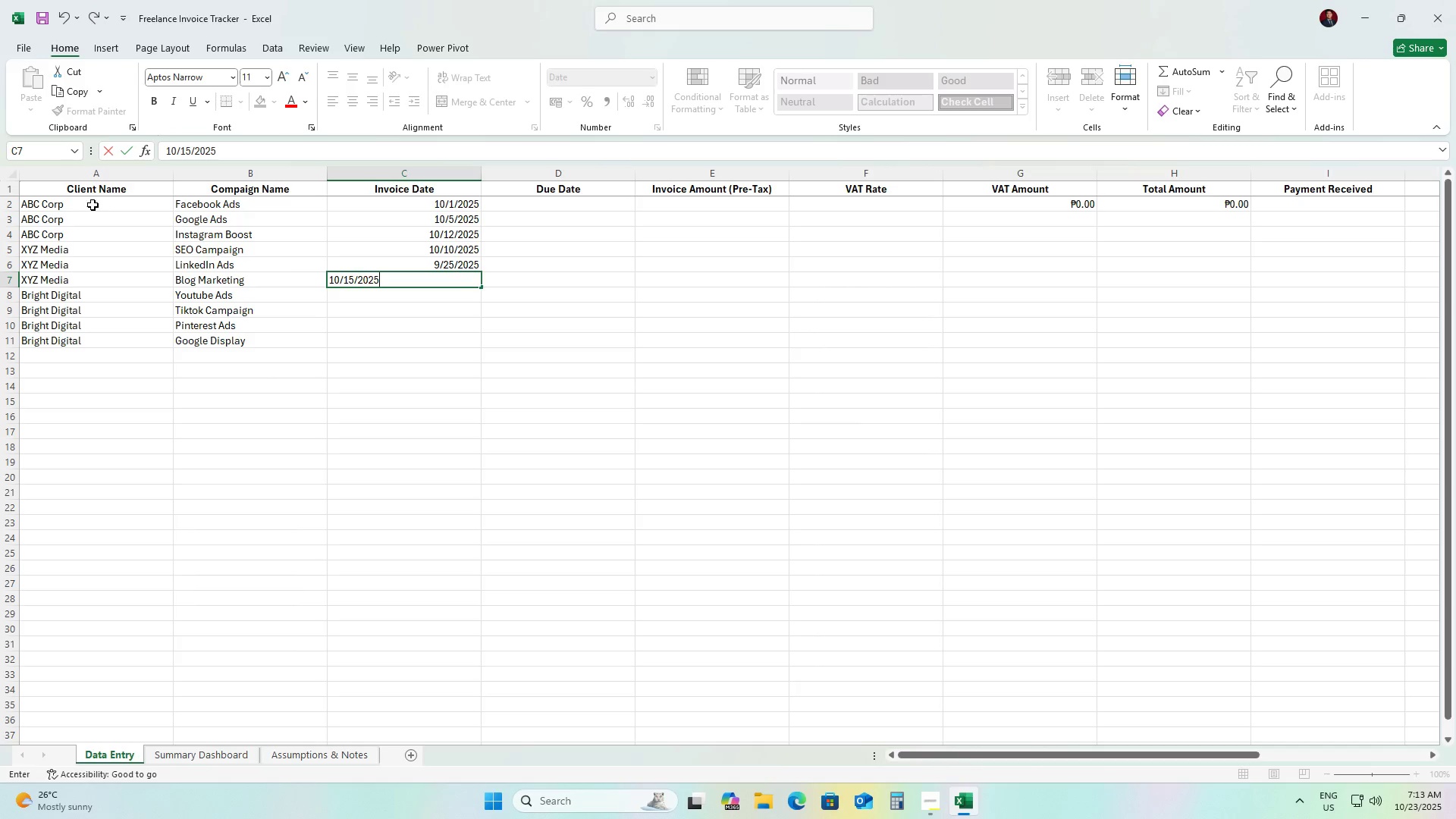 
key(ArrowDown)
 